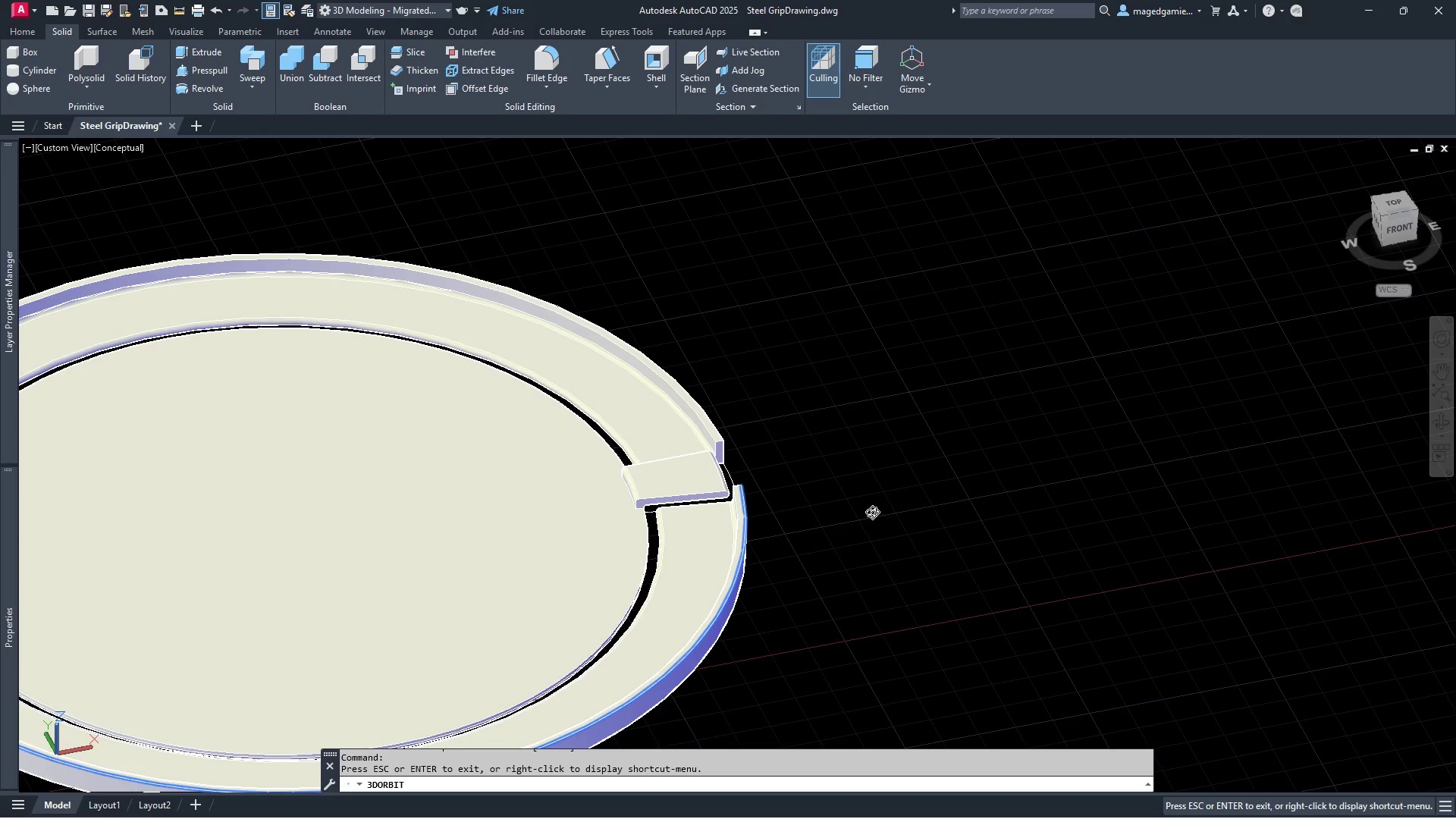 
left_click_drag(start_coordinate=[872, 512], to_coordinate=[865, 643])
 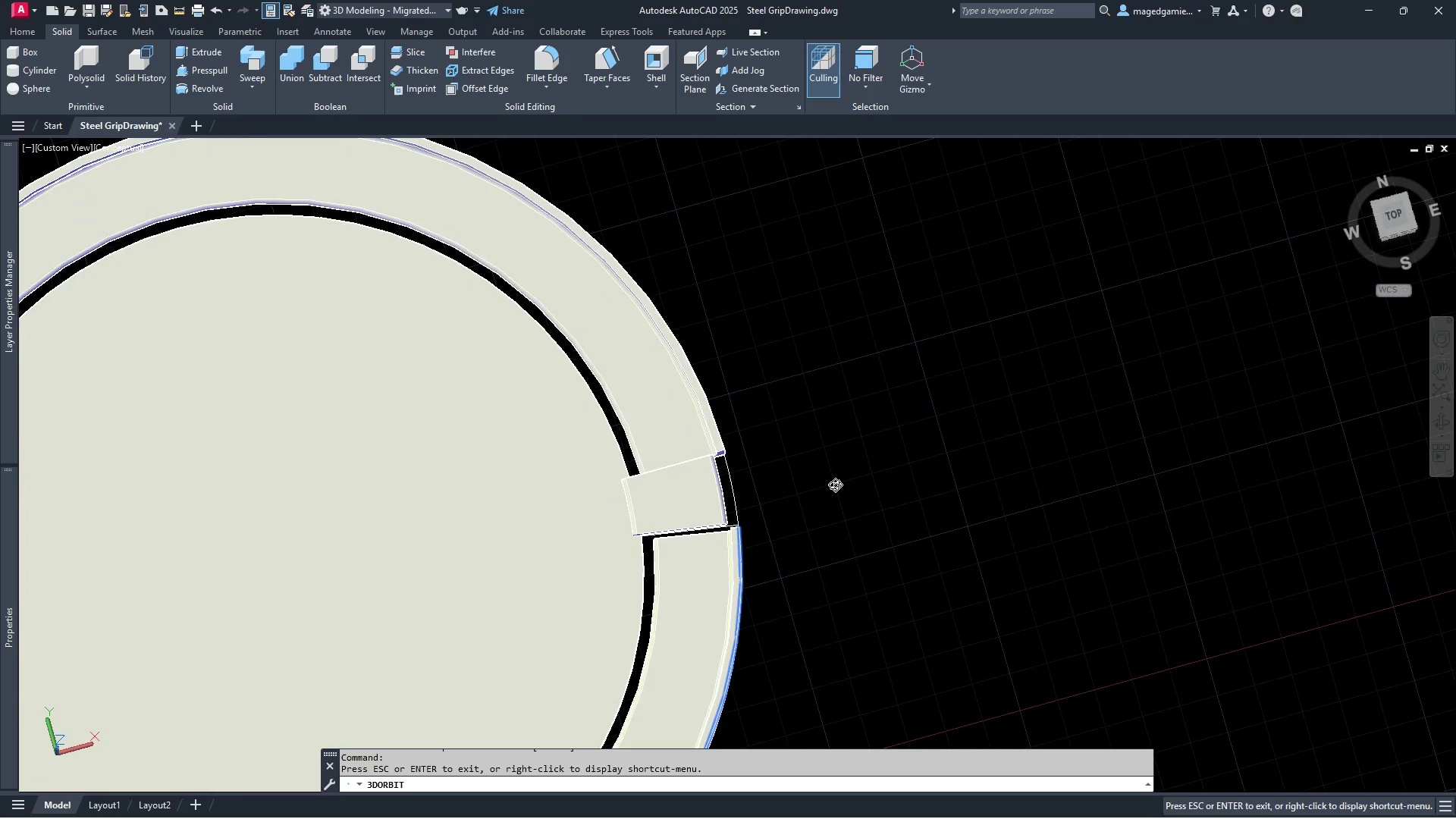 
scroll: coordinate [835, 485], scroll_direction: down, amount: 5.0
 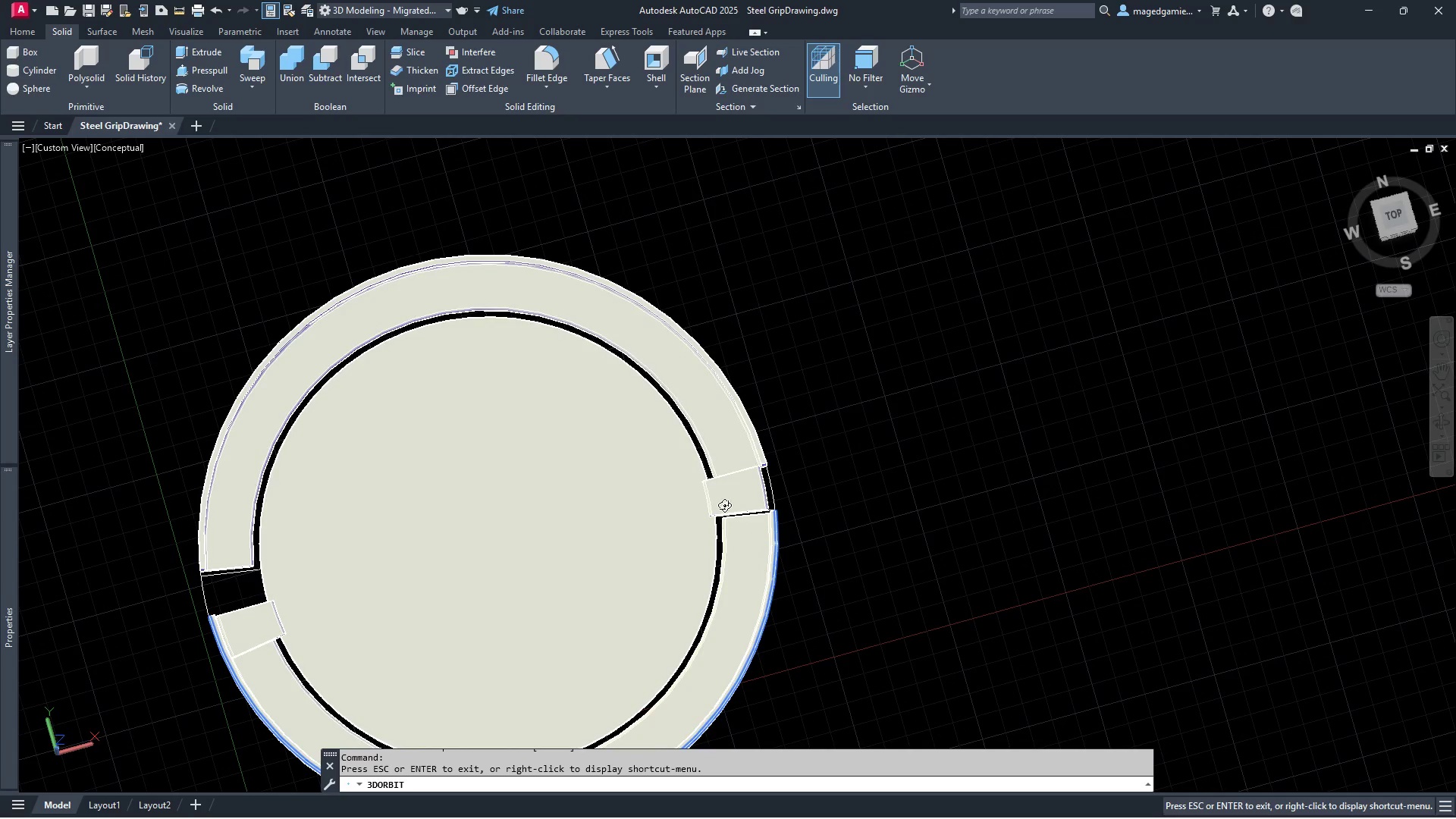 
scroll: coordinate [703, 515], scroll_direction: up, amount: 6.0
 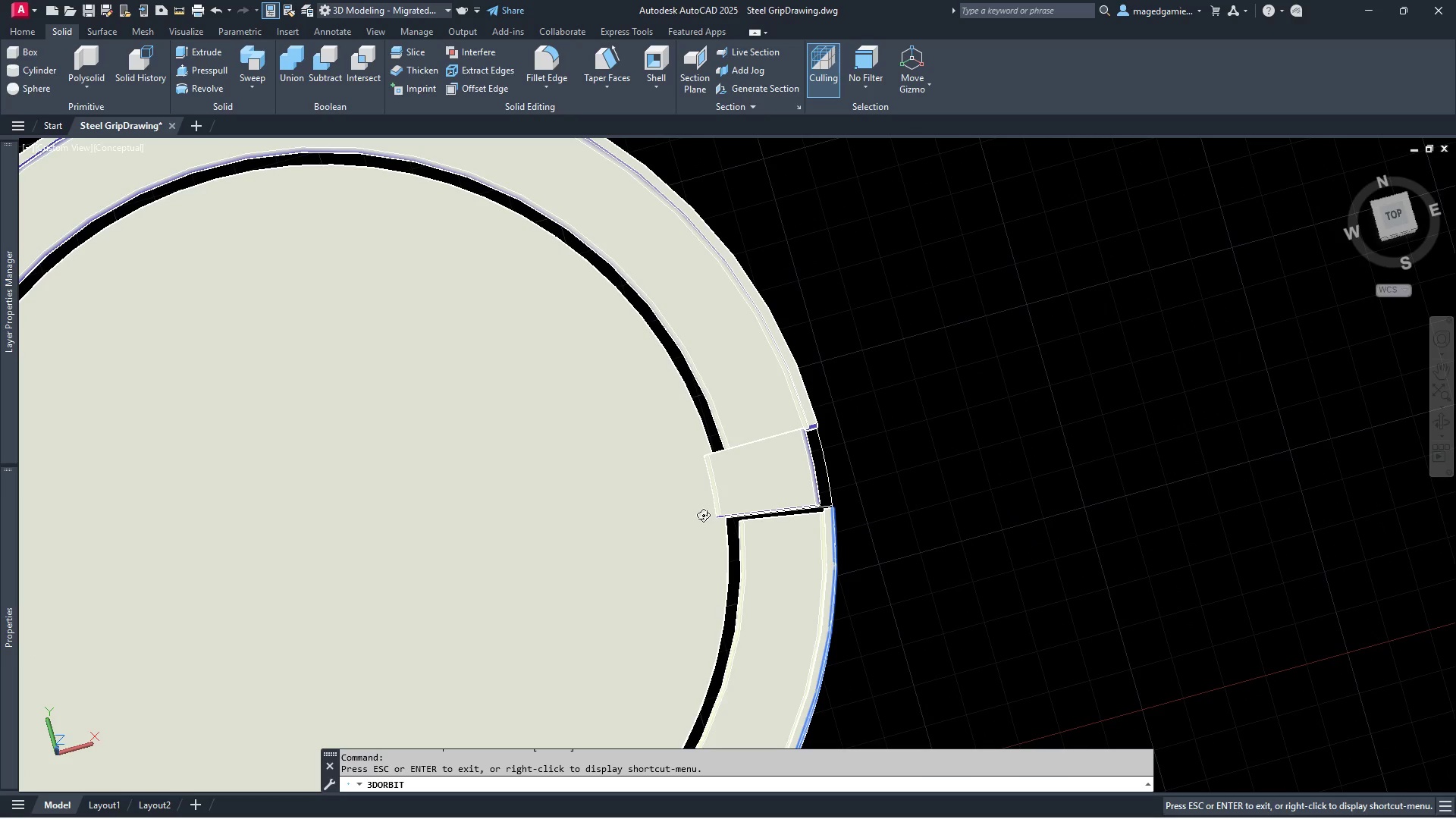 
key(Escape)
 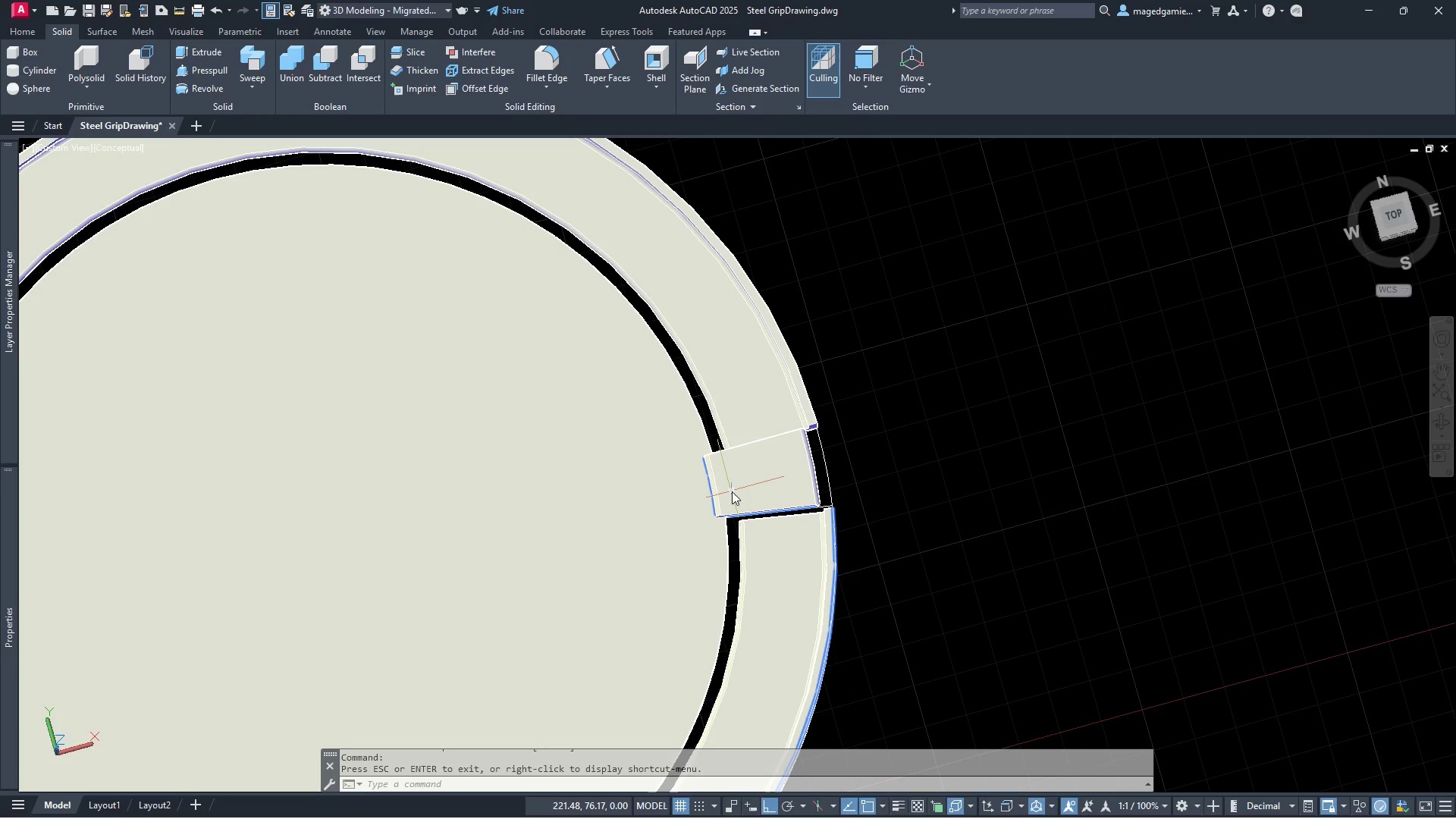 
left_click([732, 491])
 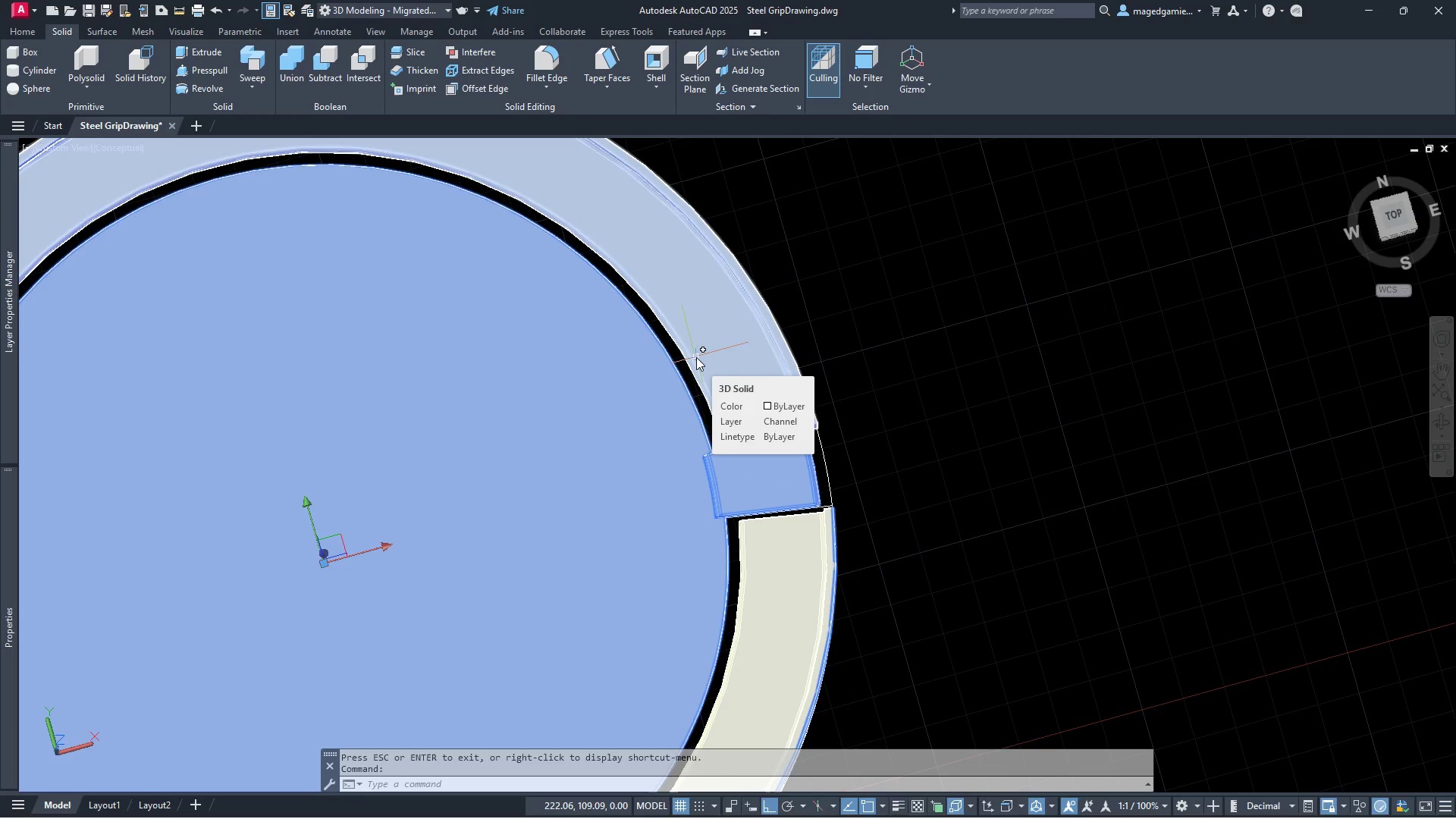 
key(Escape)
 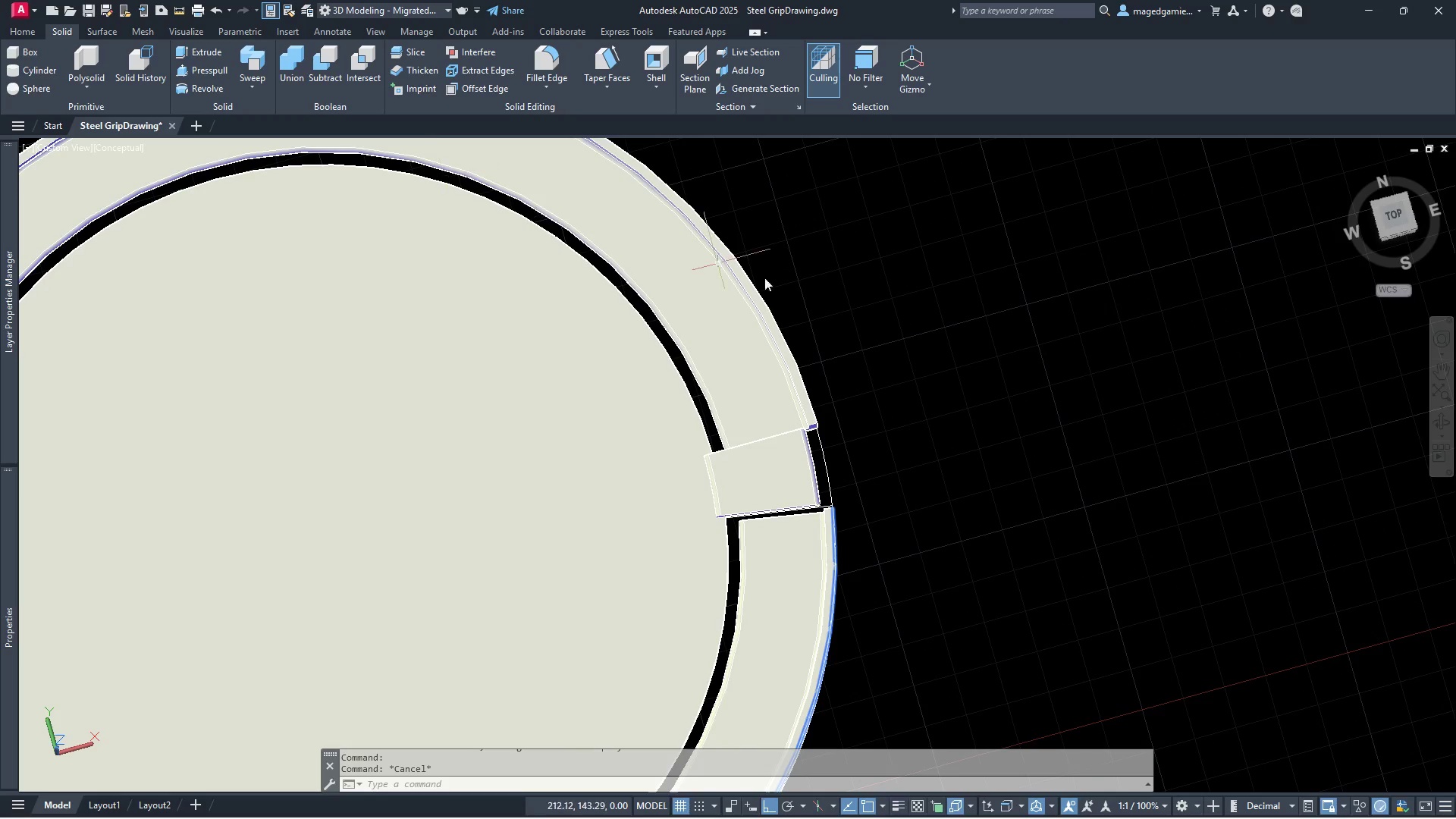 
scroll: coordinate [988, 297], scroll_direction: down, amount: 1.0
 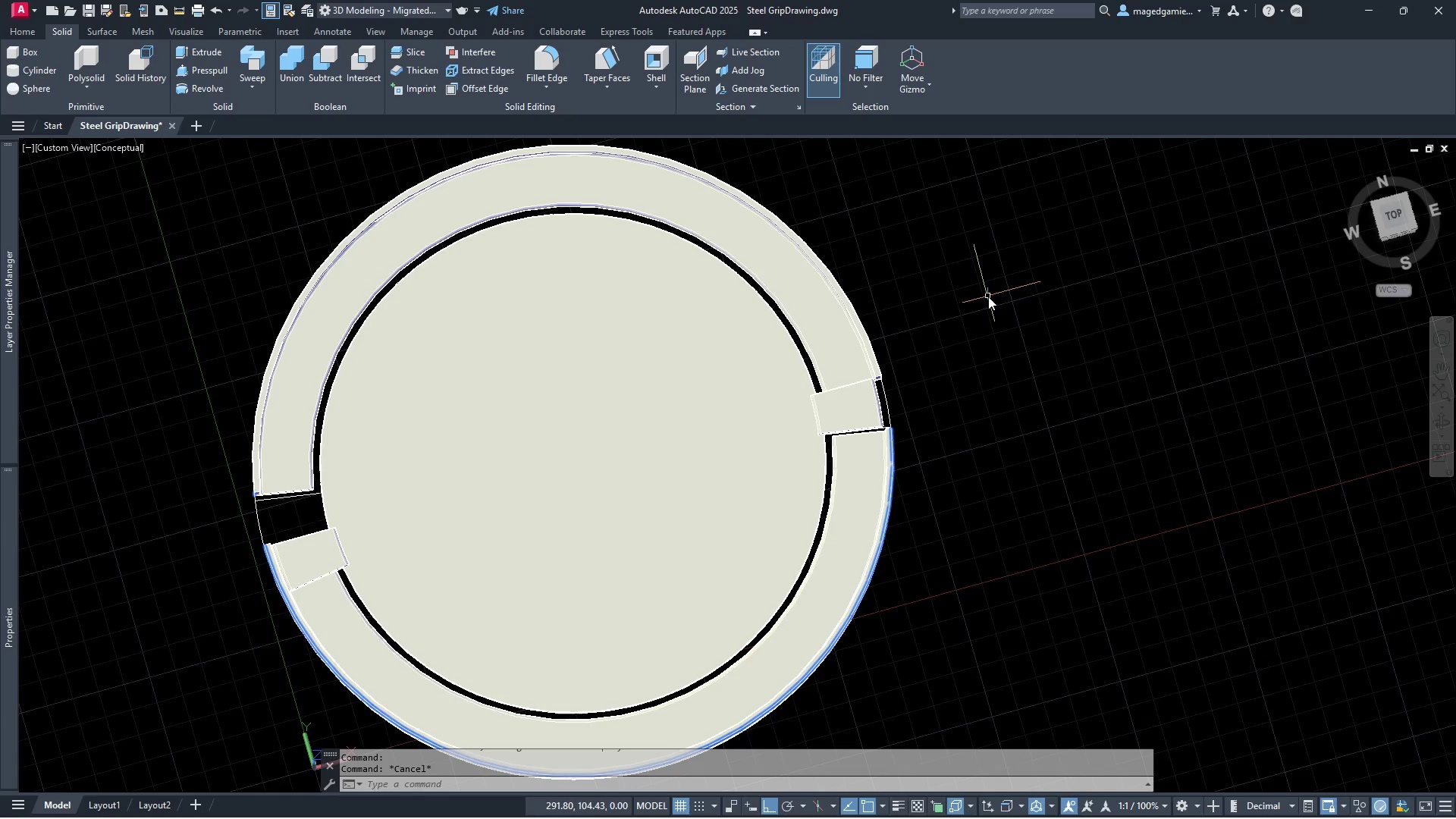 
key(Escape)
 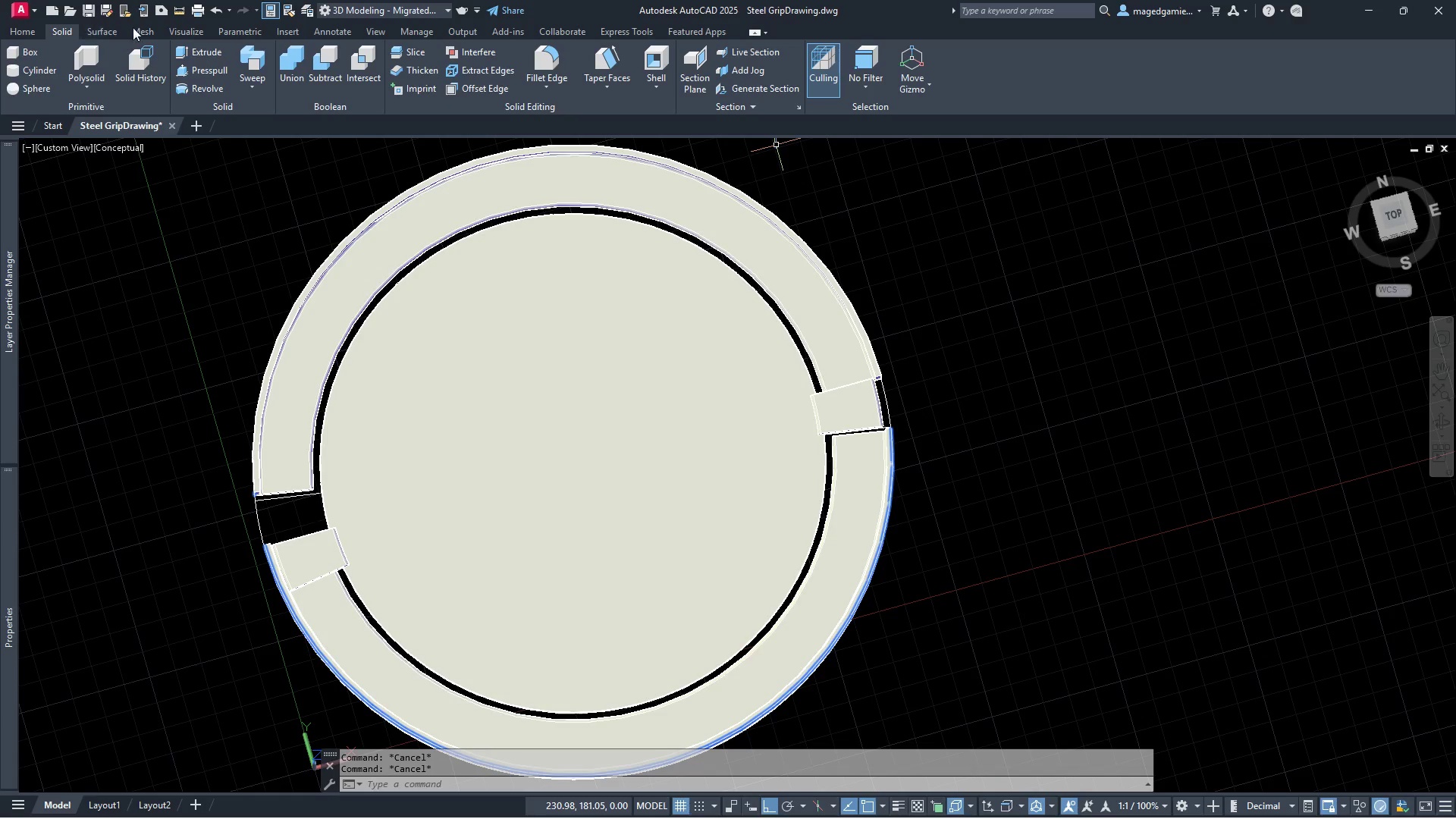 
left_click([27, 29])
 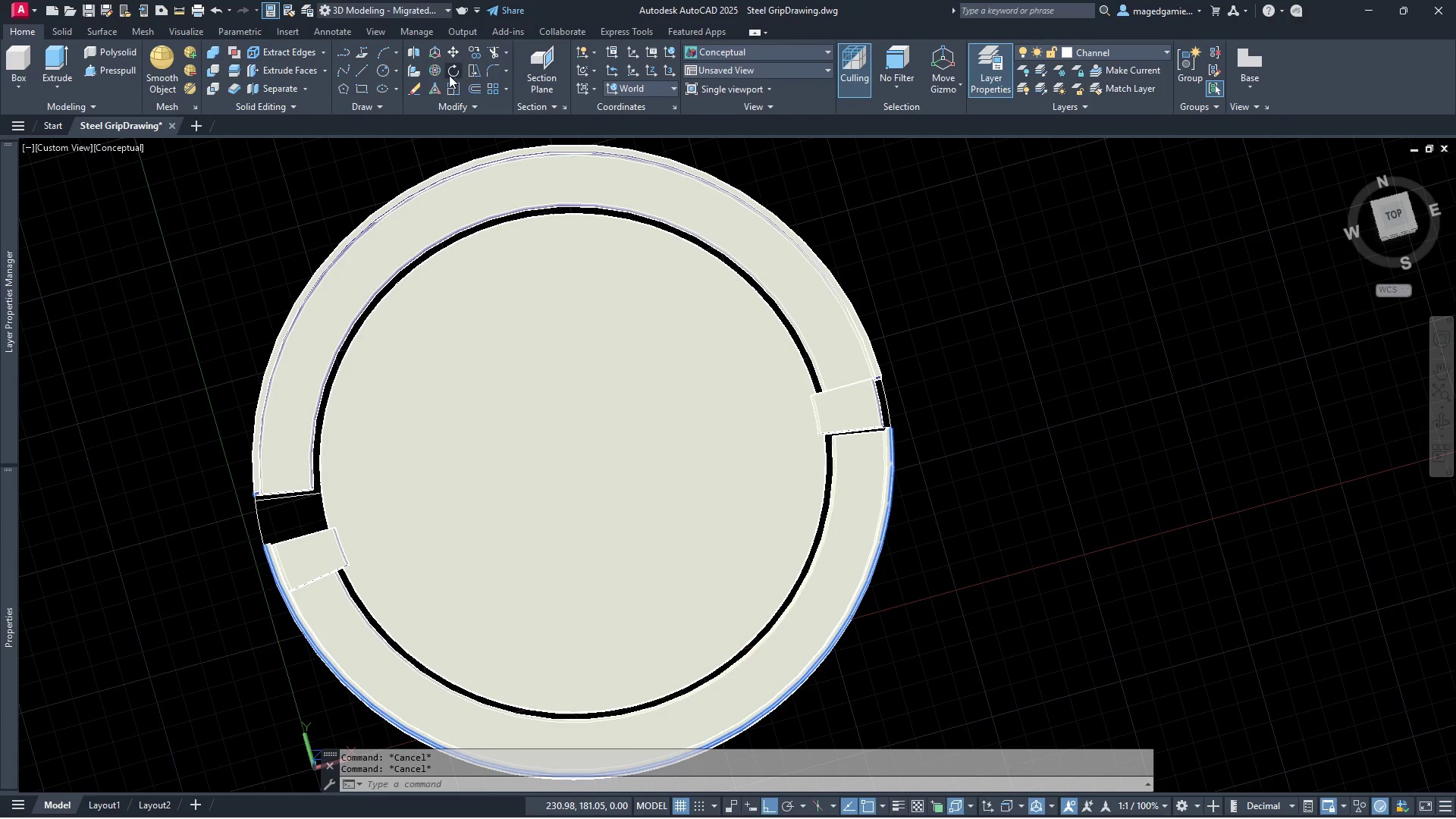 
left_click([453, 71])
 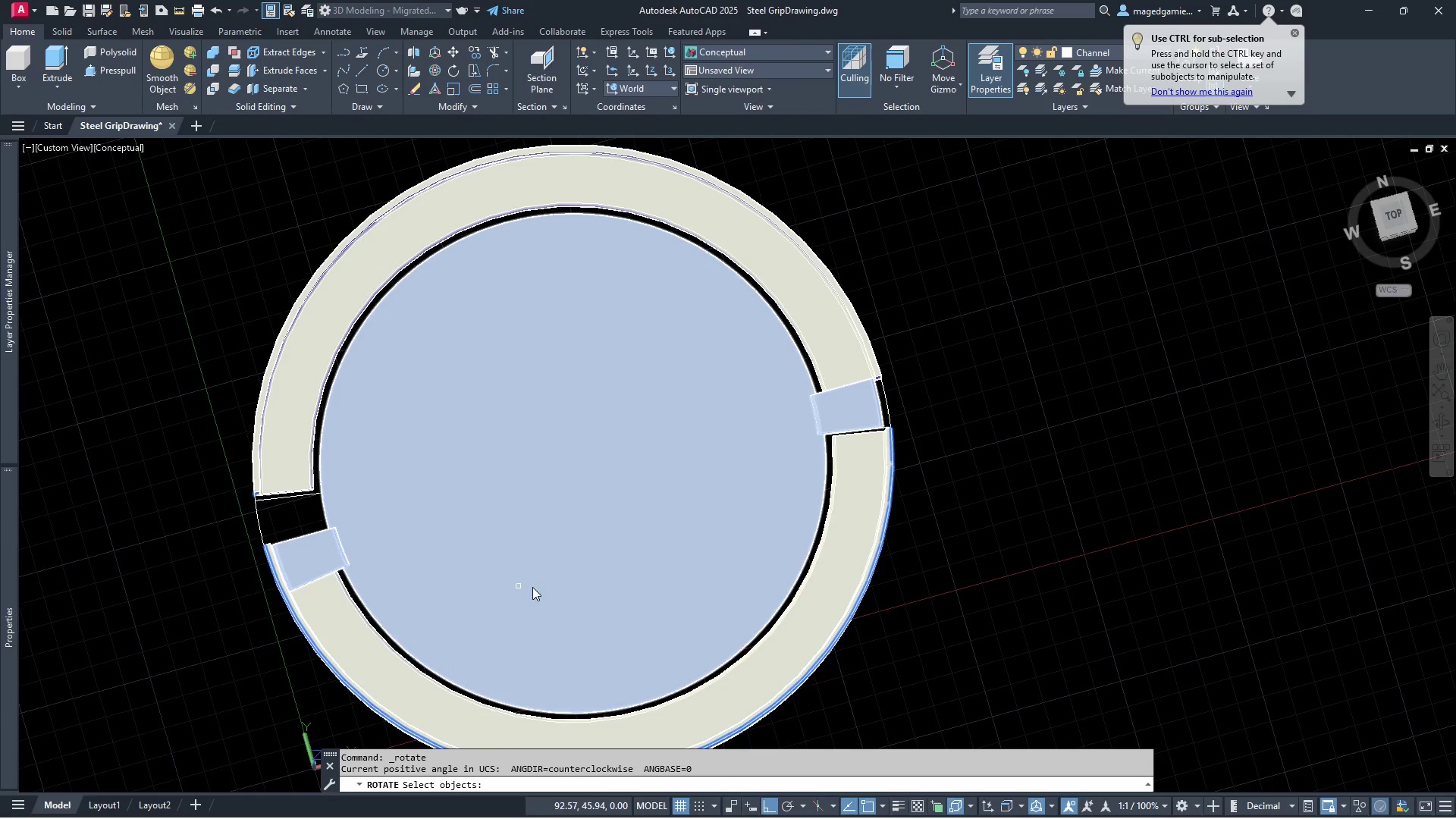 
wait(6.38)
 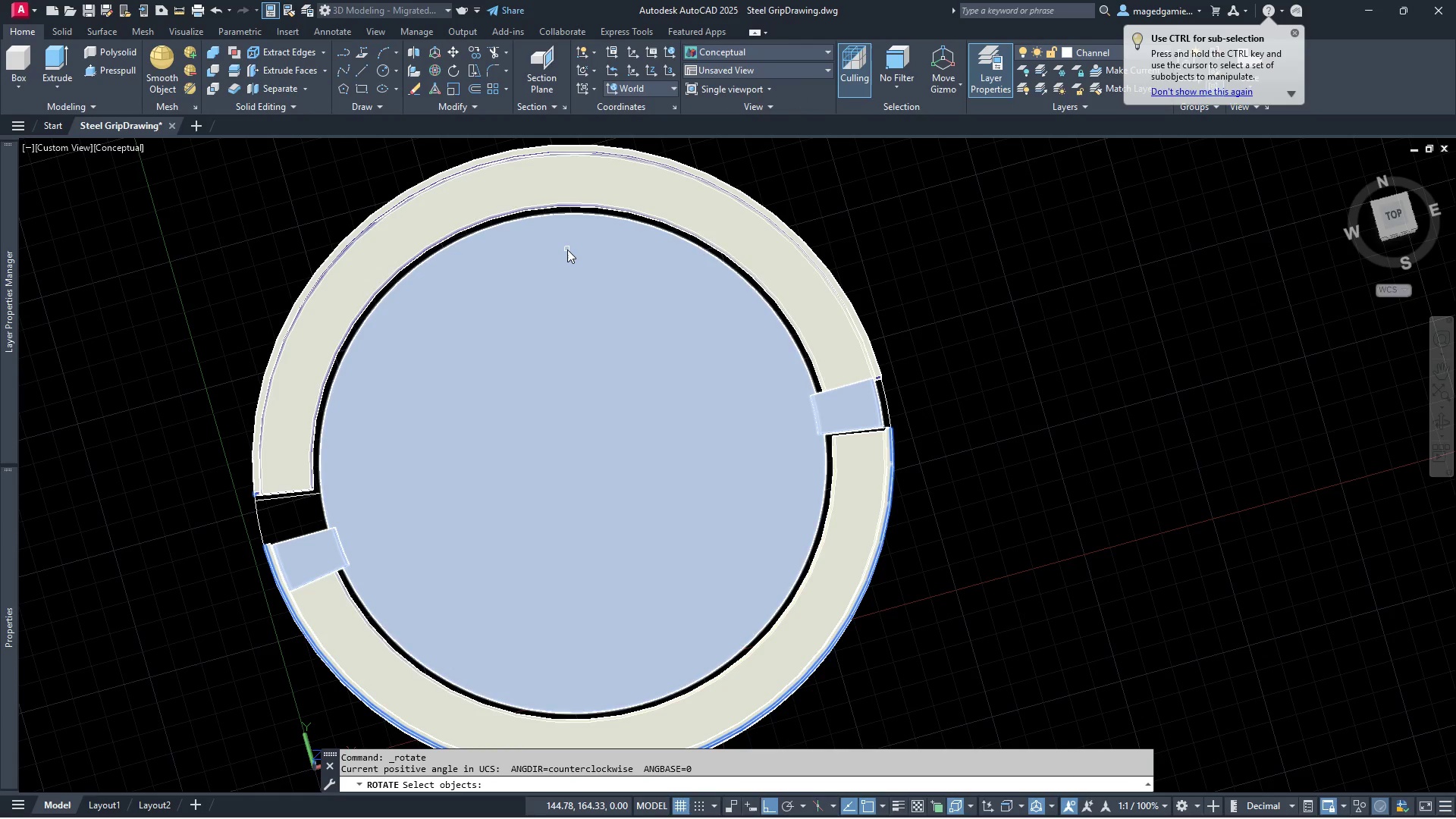 
left_click([824, 419])
 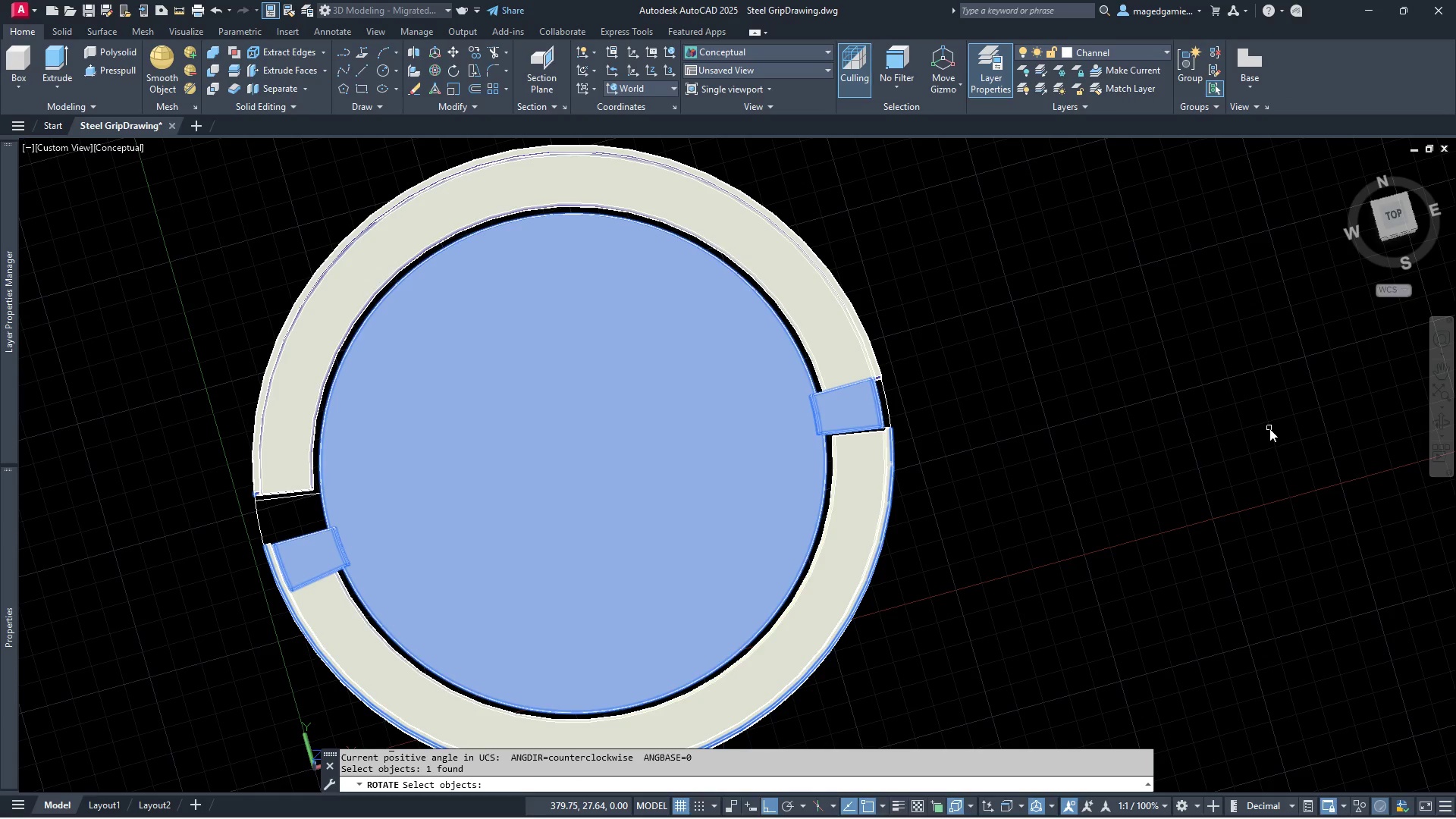 
right_click([1266, 428])
 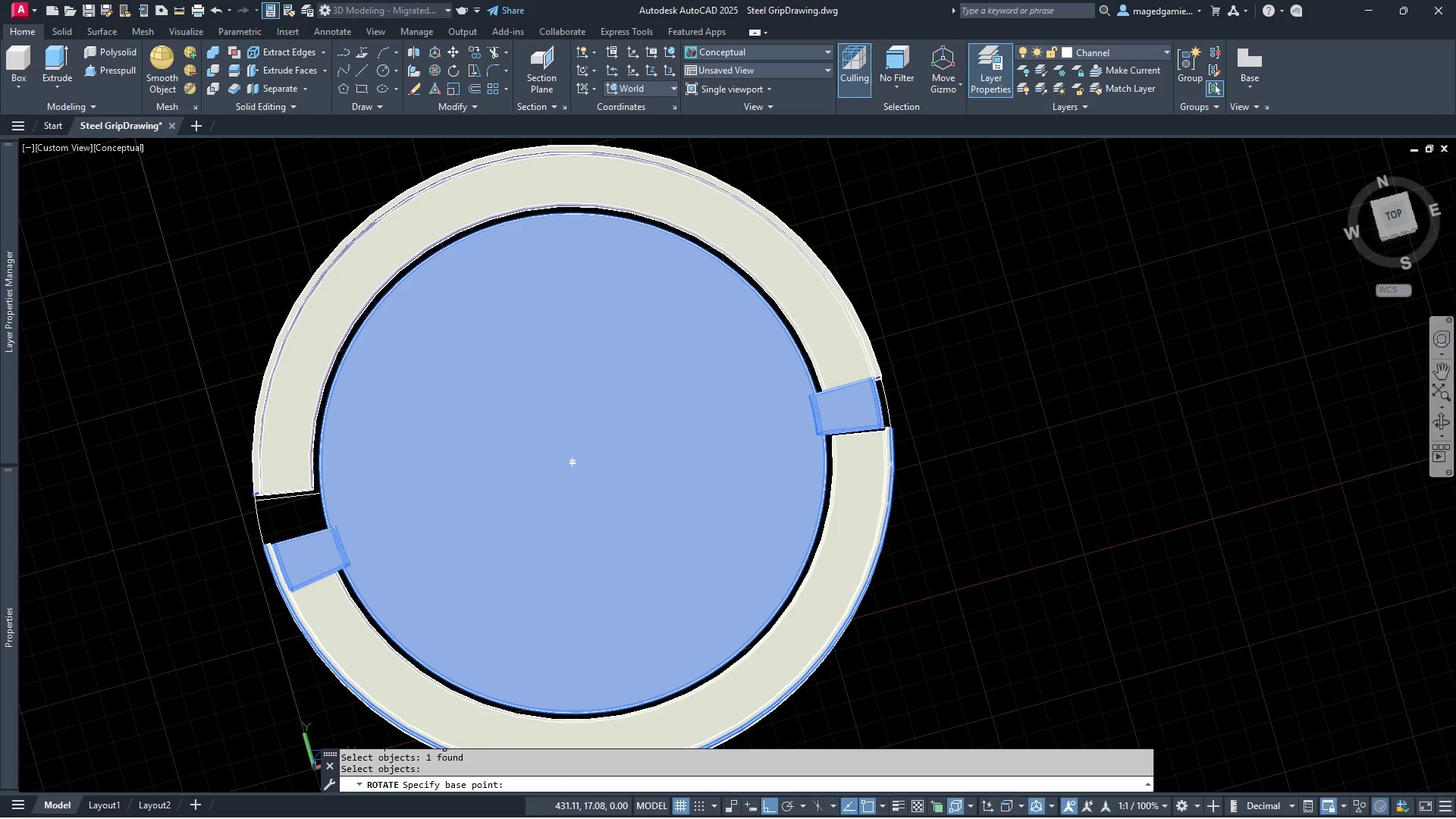 
left_click([1441, 423])
 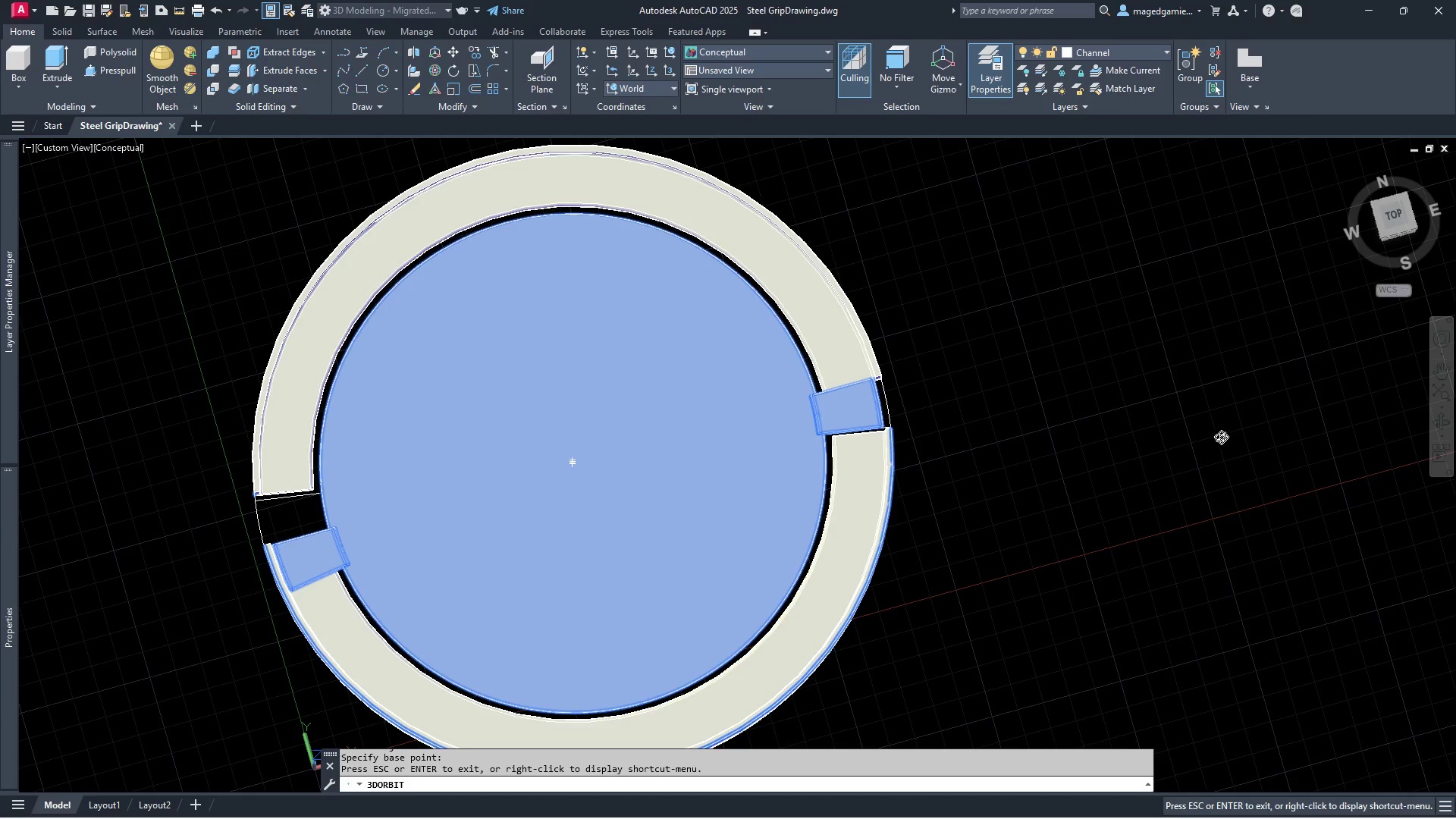 
left_click_drag(start_coordinate=[1221, 435], to_coordinate=[1232, 297])
 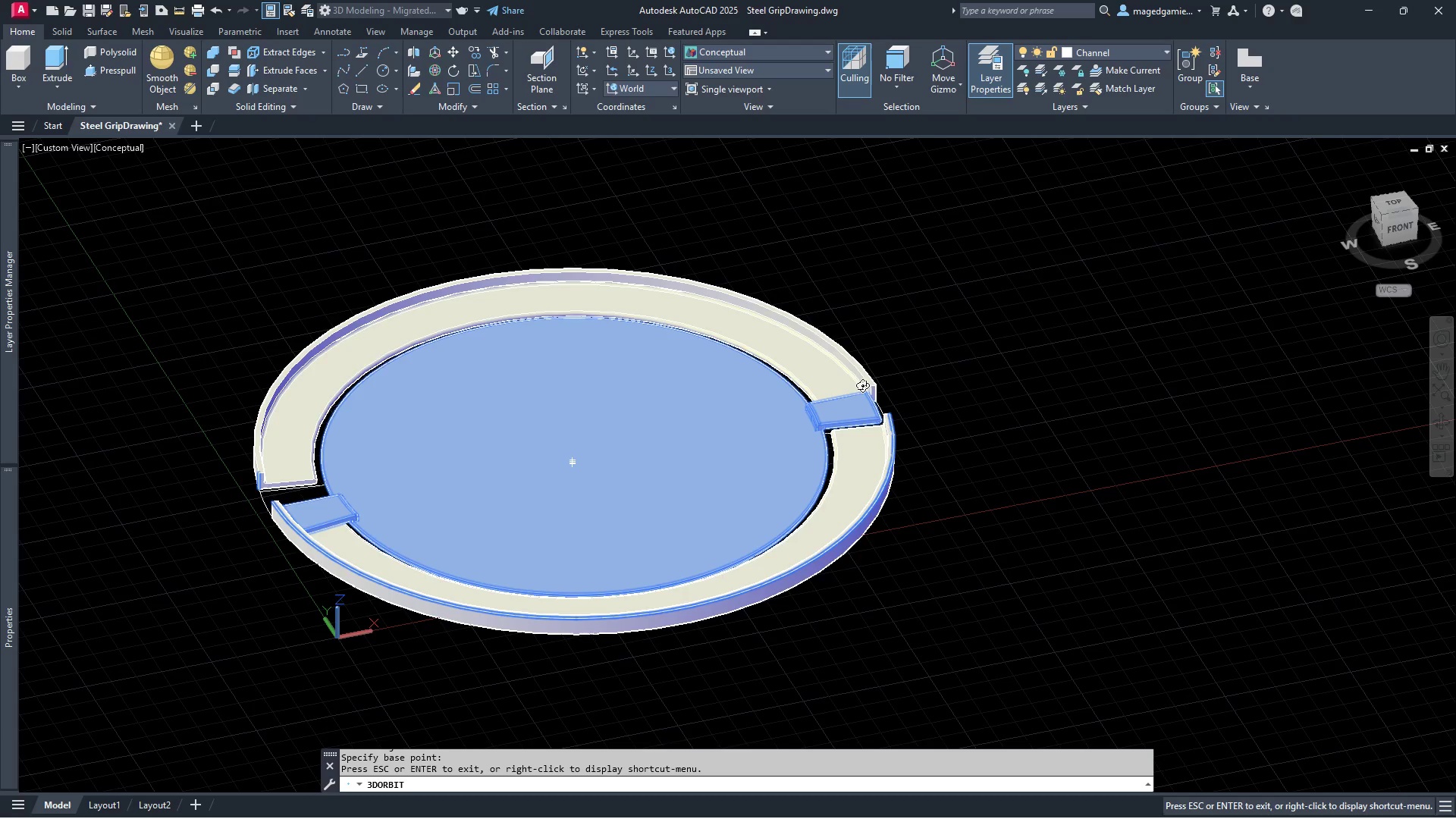 
left_click_drag(start_coordinate=[861, 385], to_coordinate=[930, 426])
 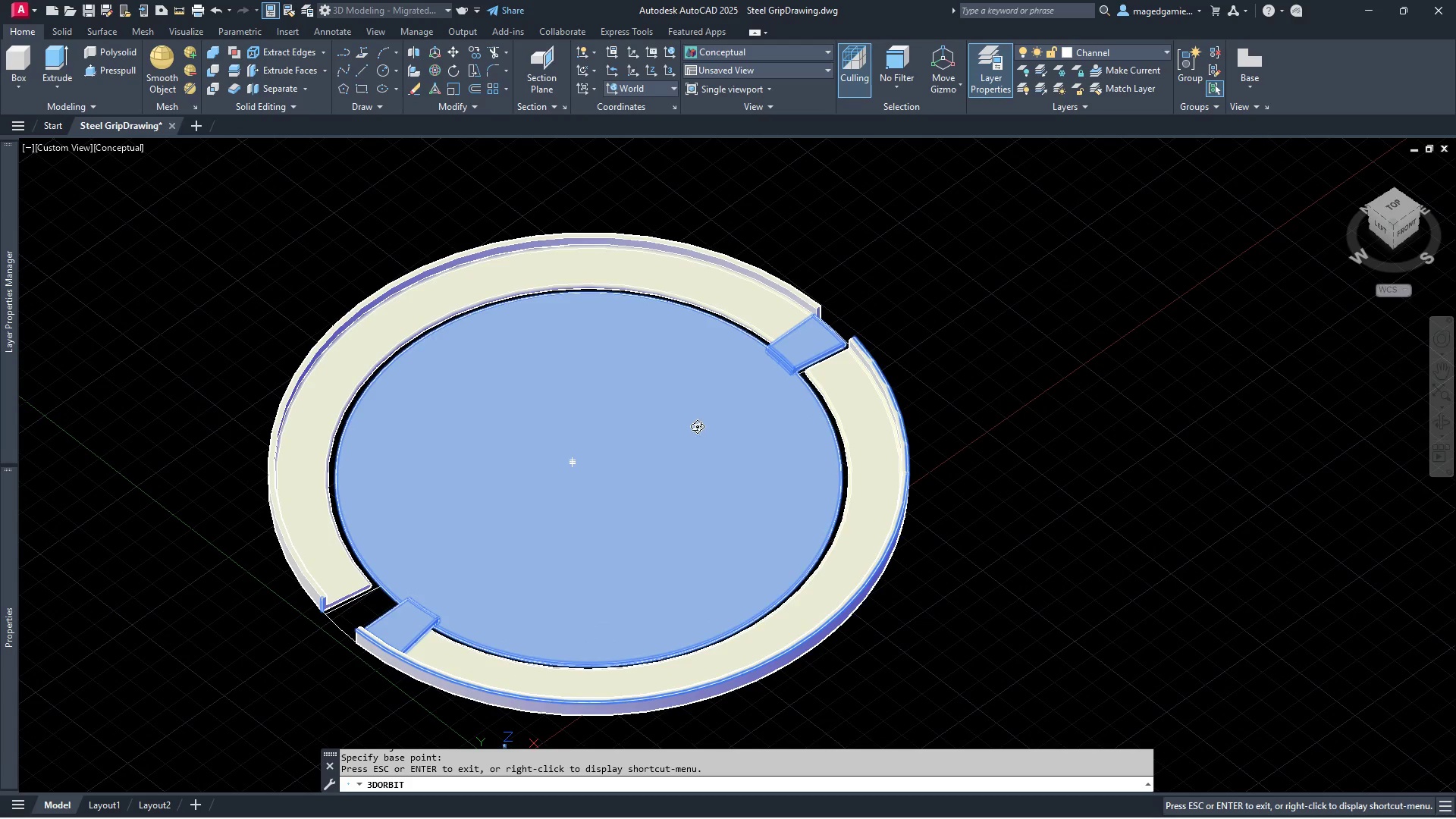 
right_click([697, 426])
 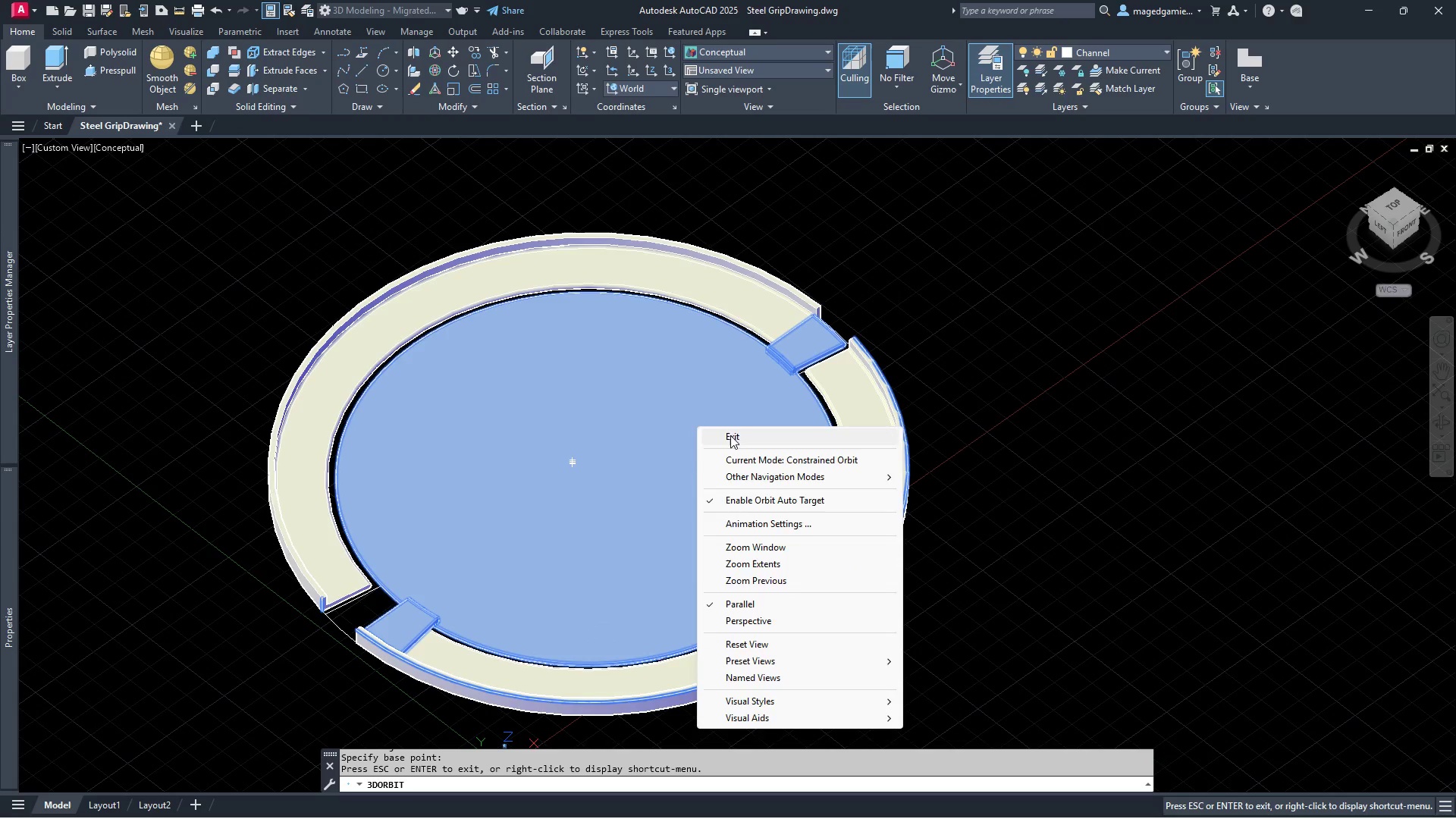 
left_click([734, 437])
 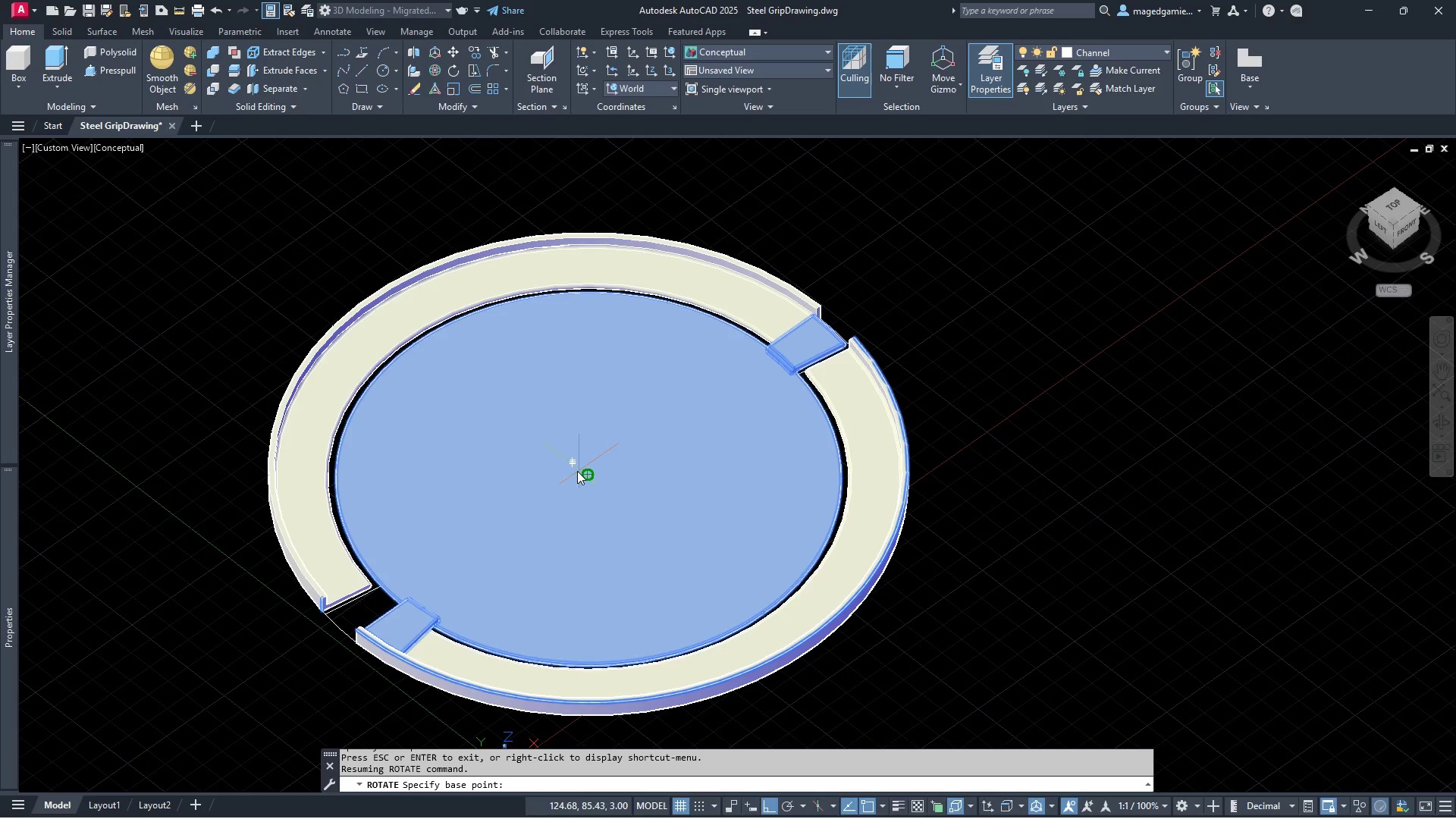 
wait(6.17)
 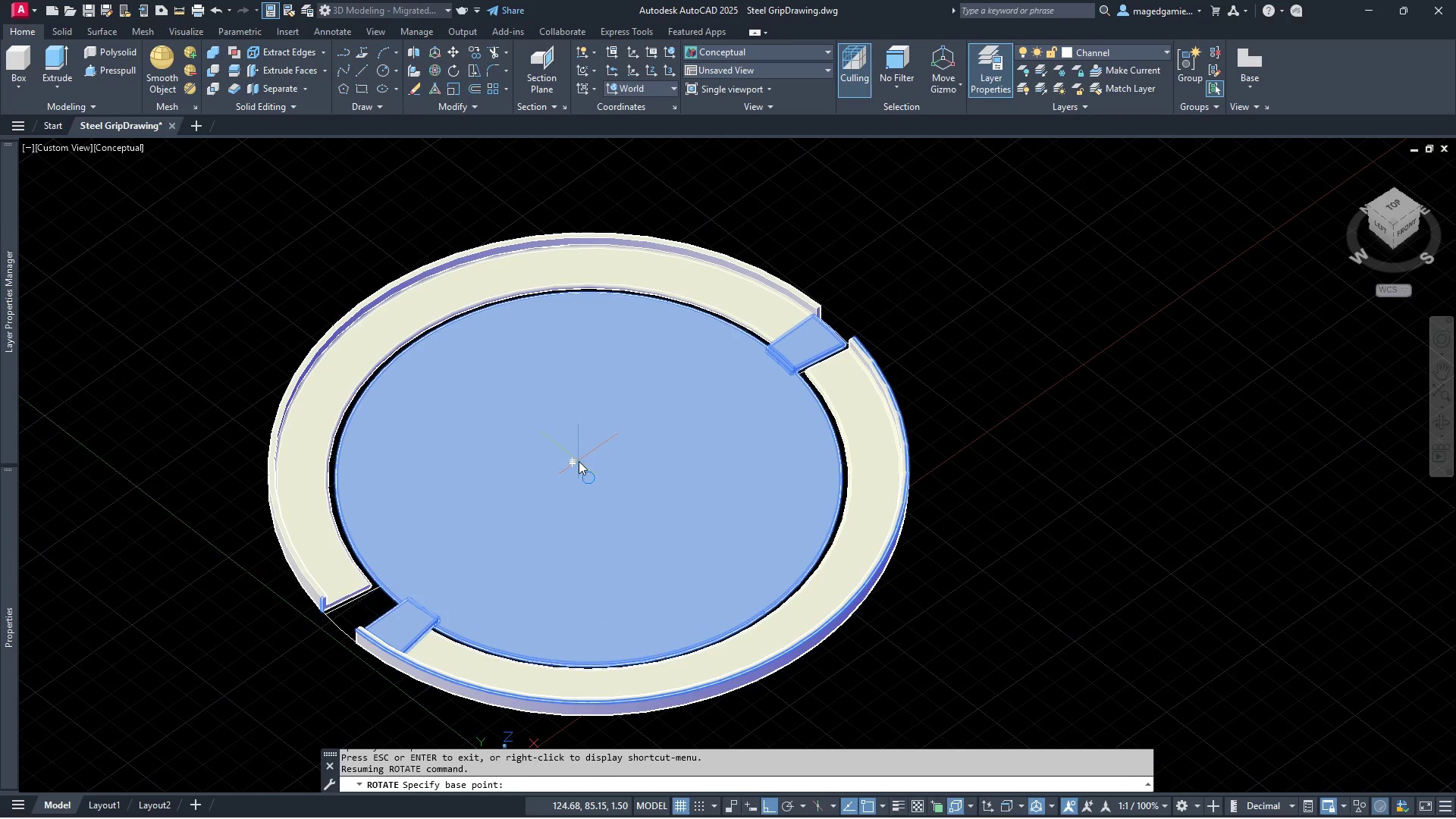 
left_click([587, 471])
 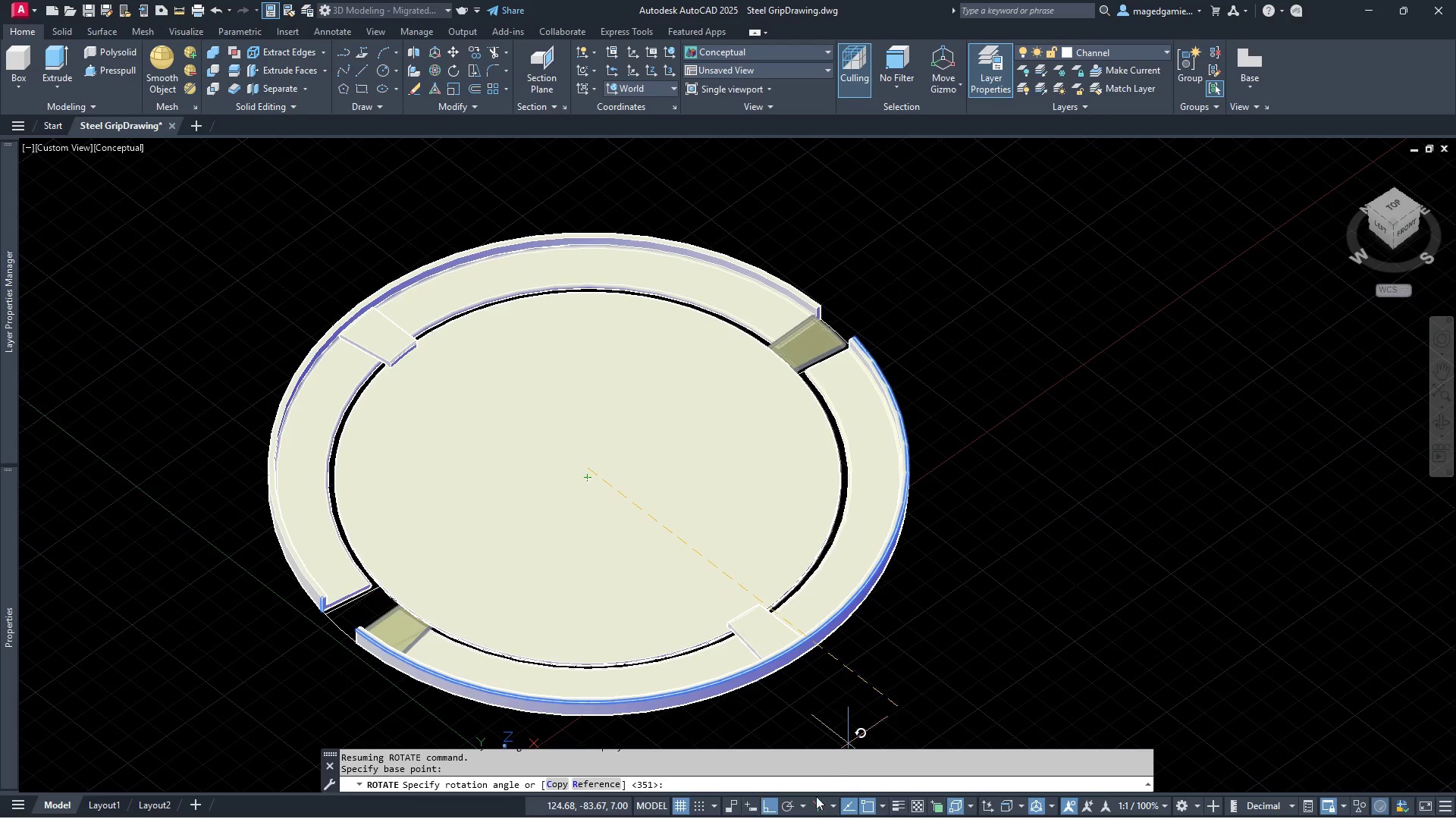 
left_click([772, 804])
 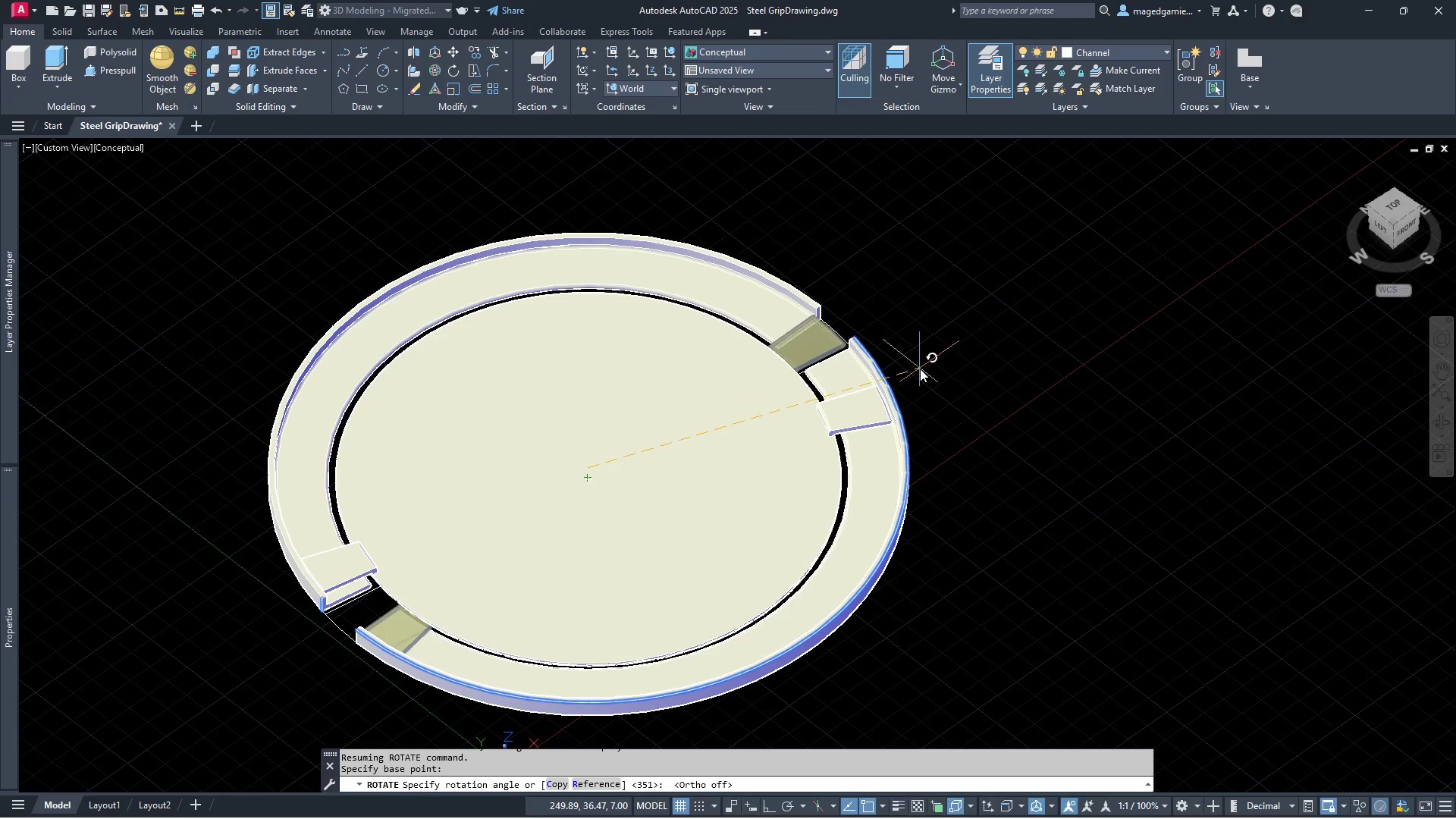 
wait(45.3)
 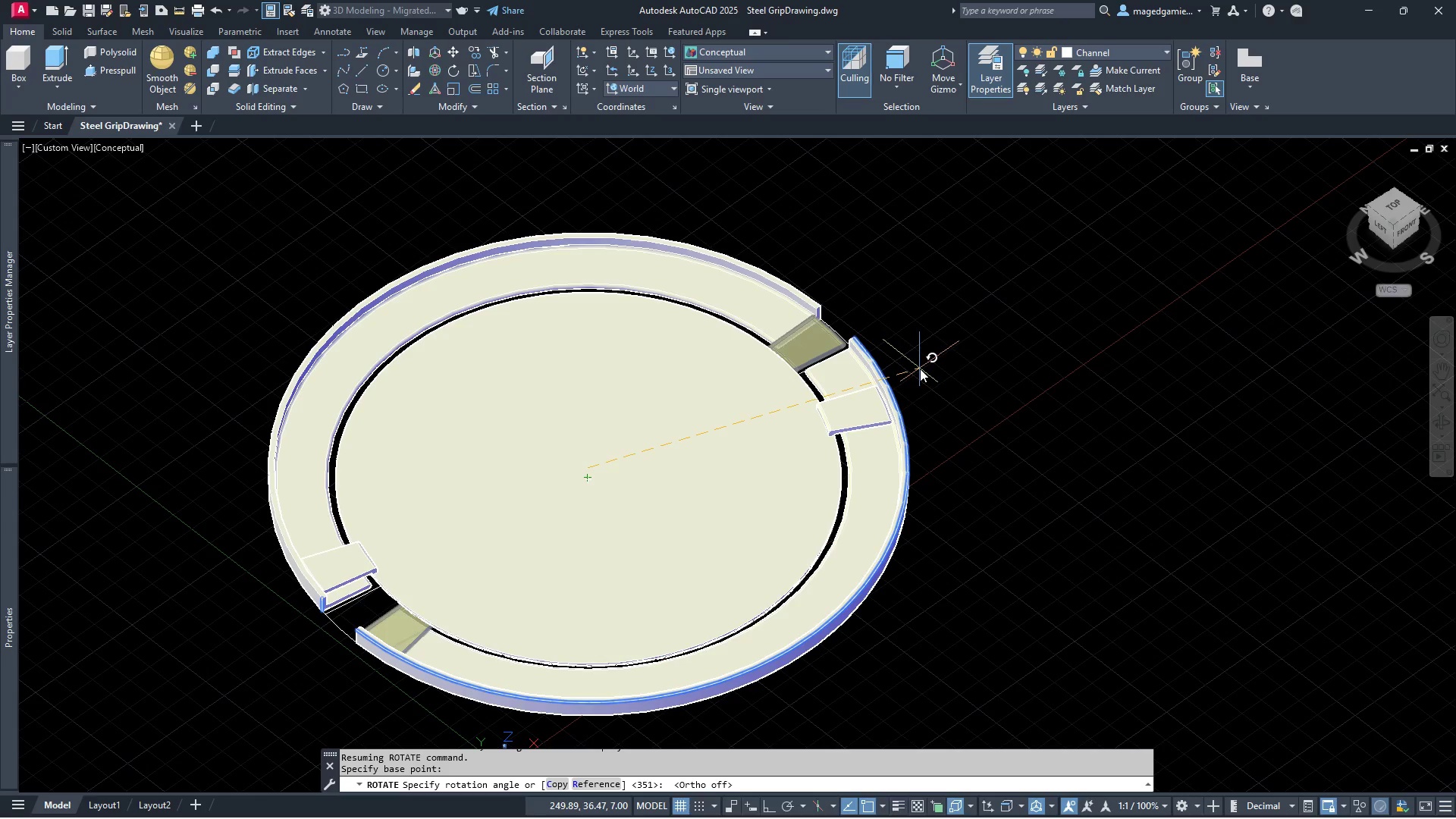 
left_click([1448, 421])
 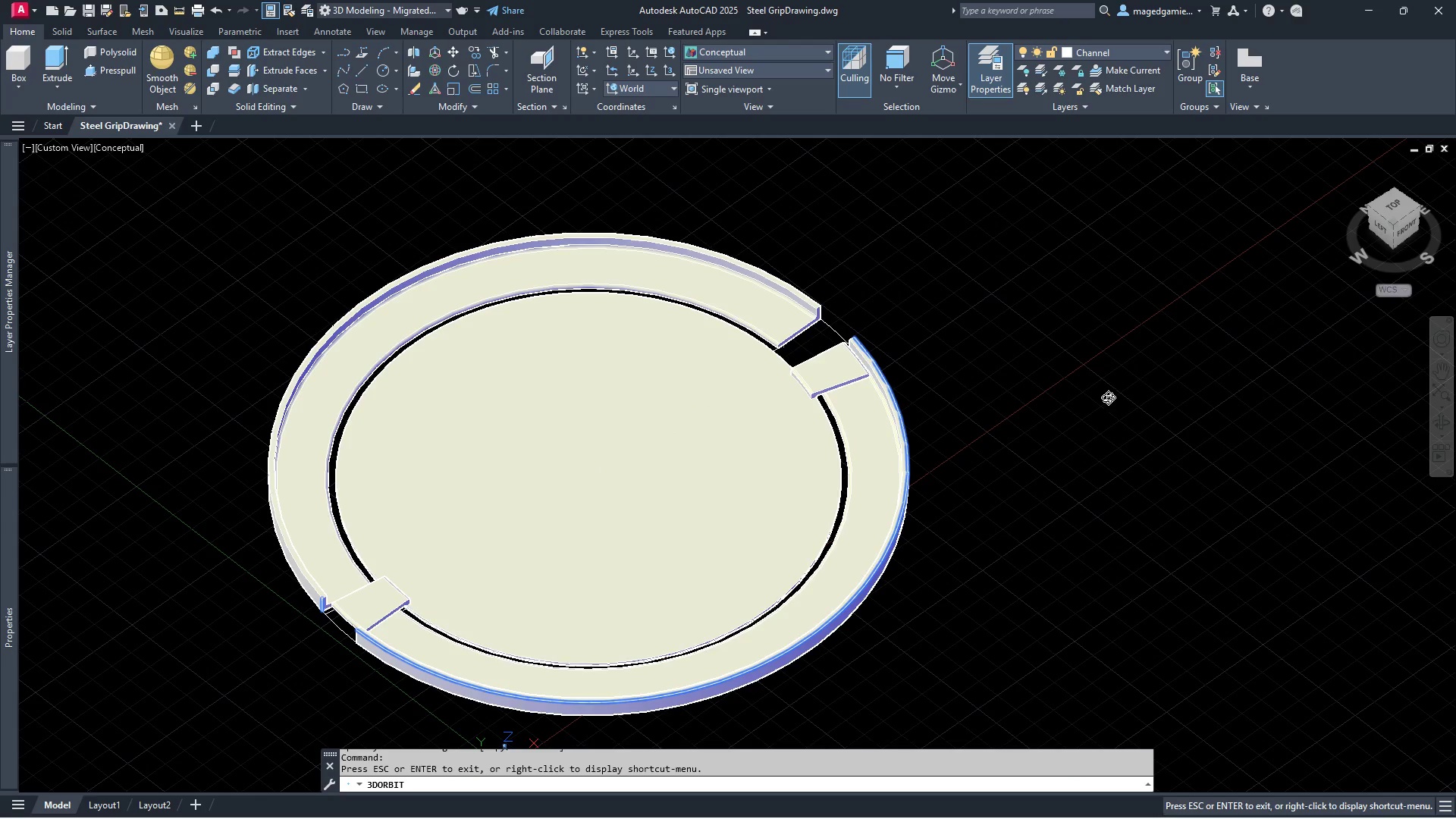 
left_click_drag(start_coordinate=[1100, 404], to_coordinate=[987, 523])
 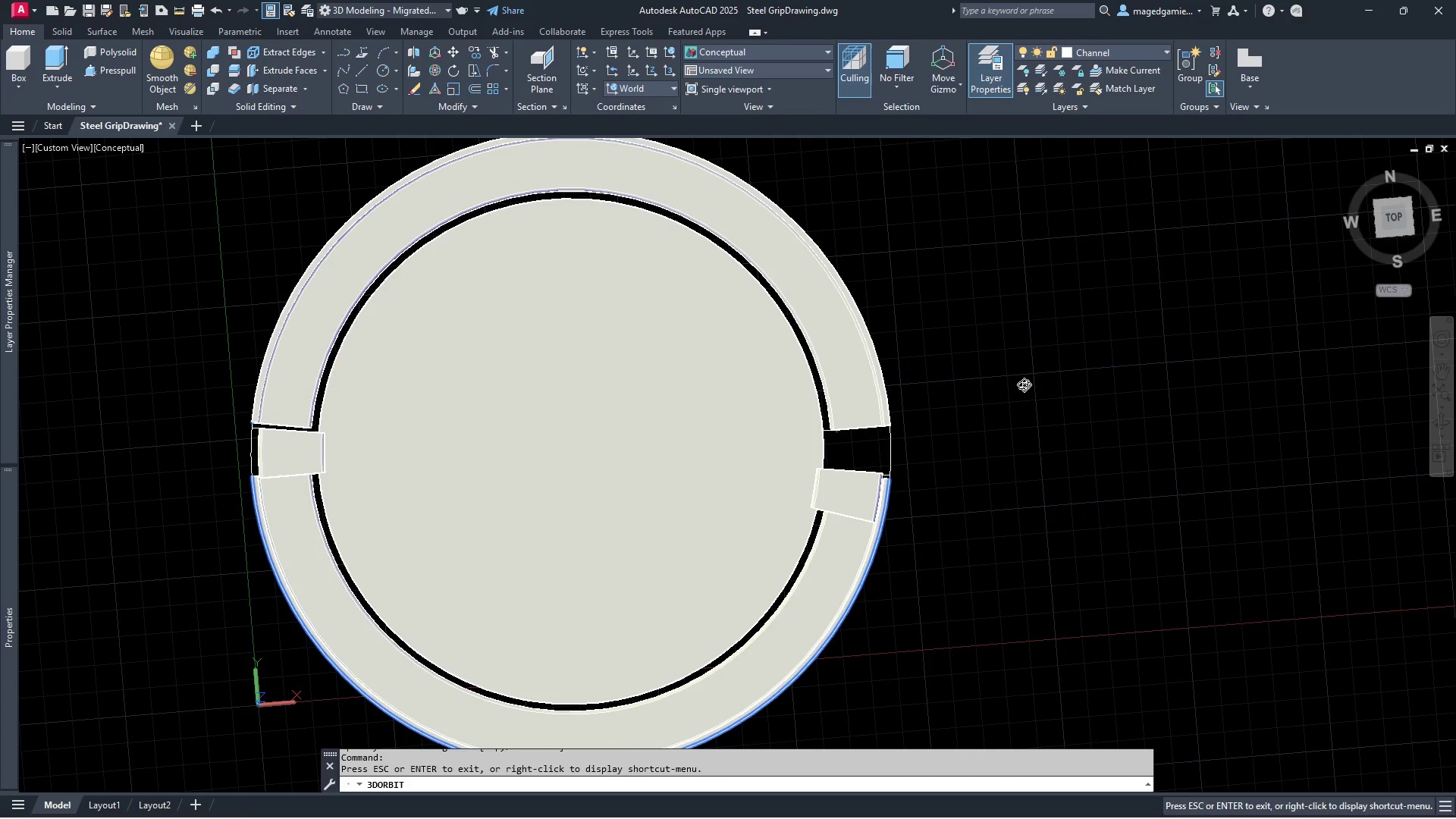 
right_click([1041, 341])
 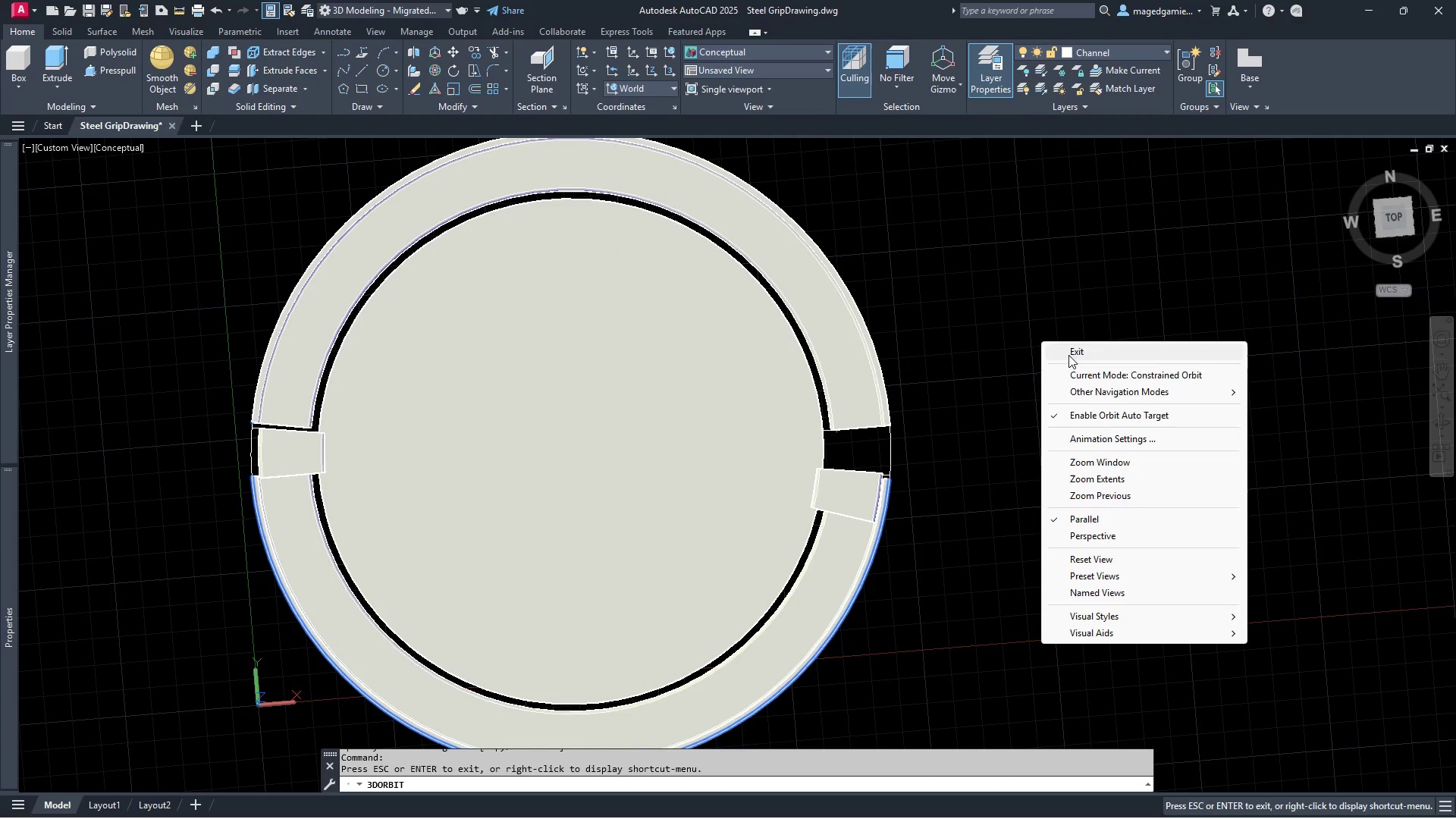 
left_click([1068, 355])
 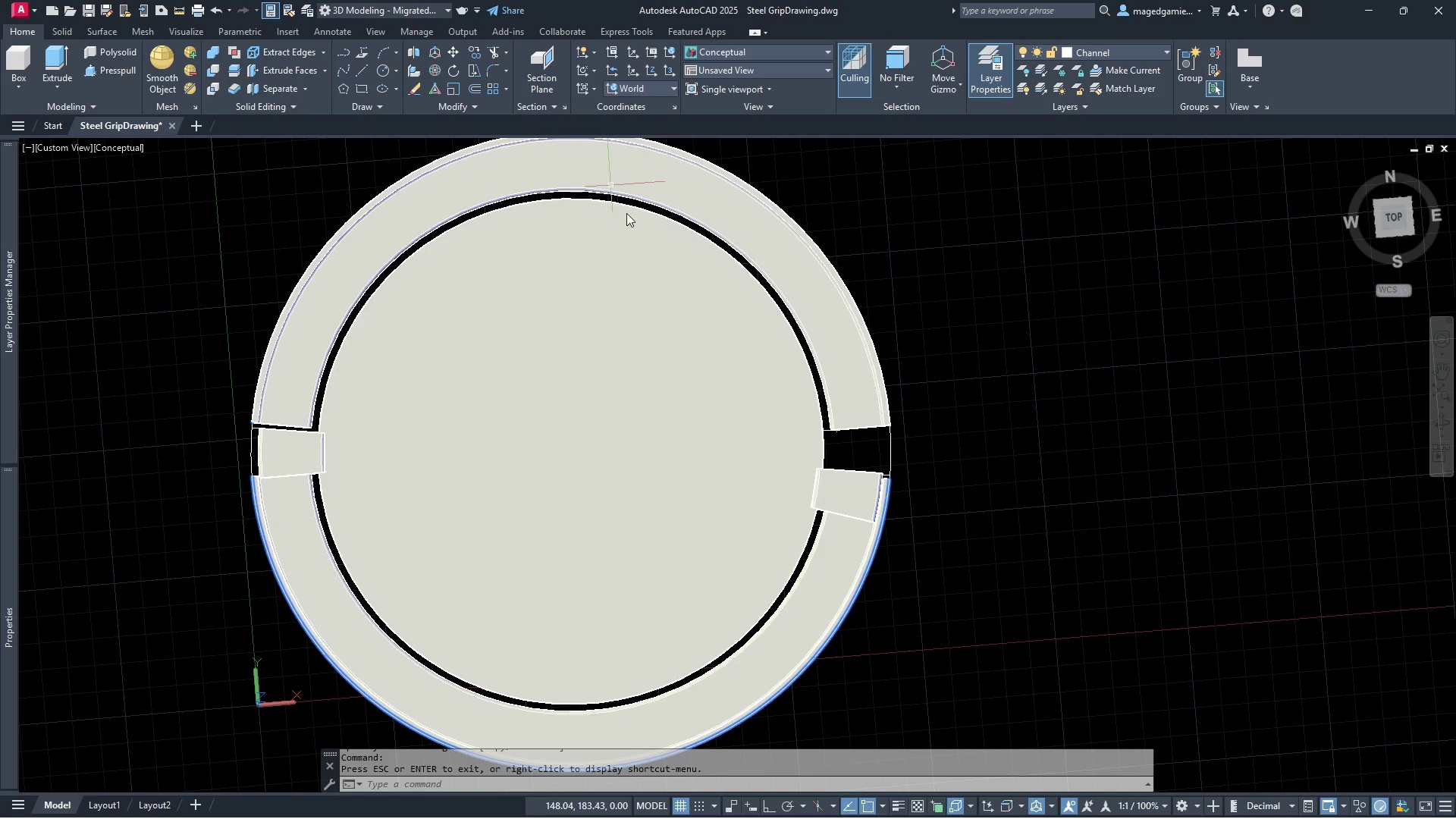 
left_click([650, 307])
 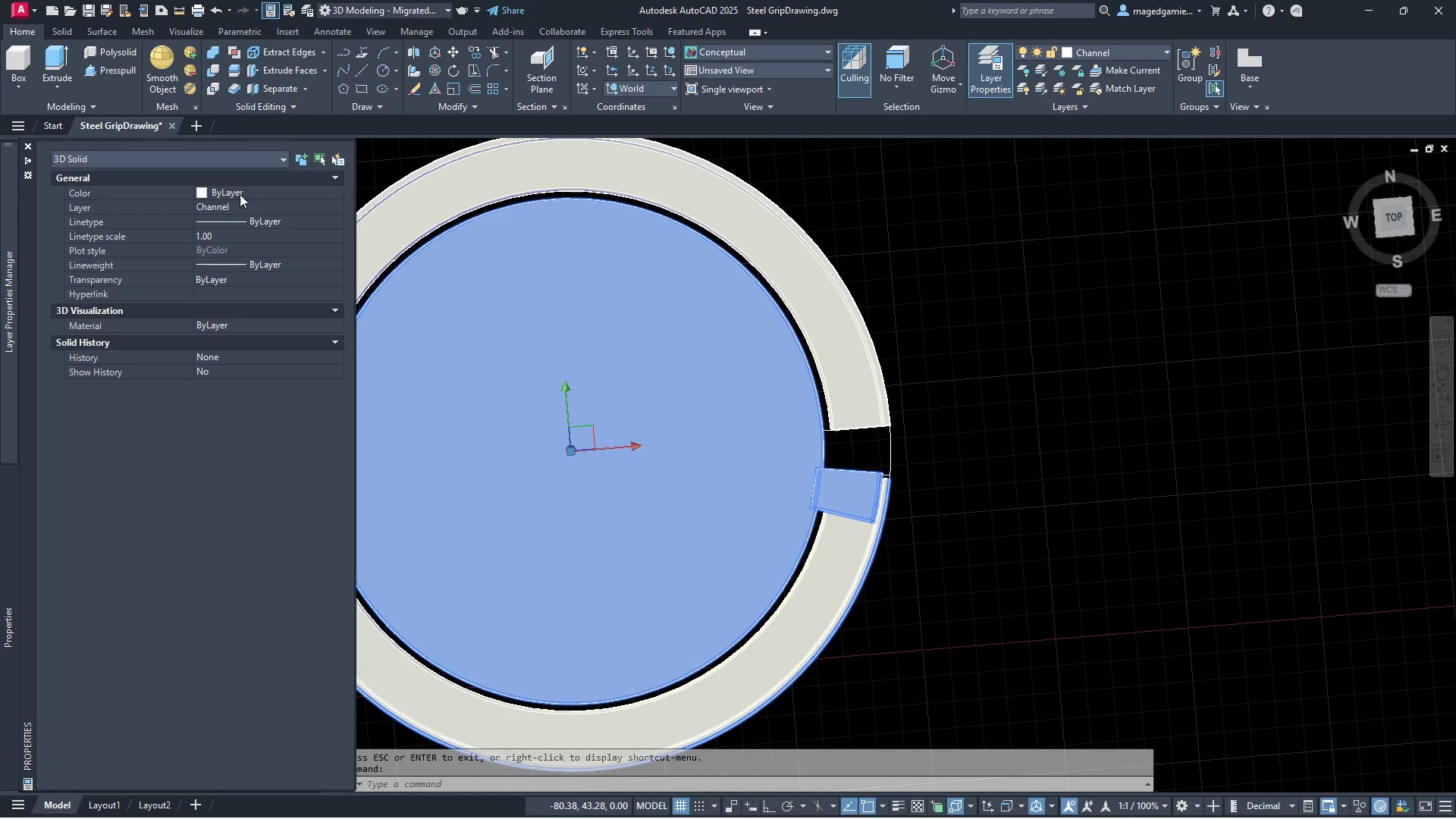 
left_click([260, 188])
 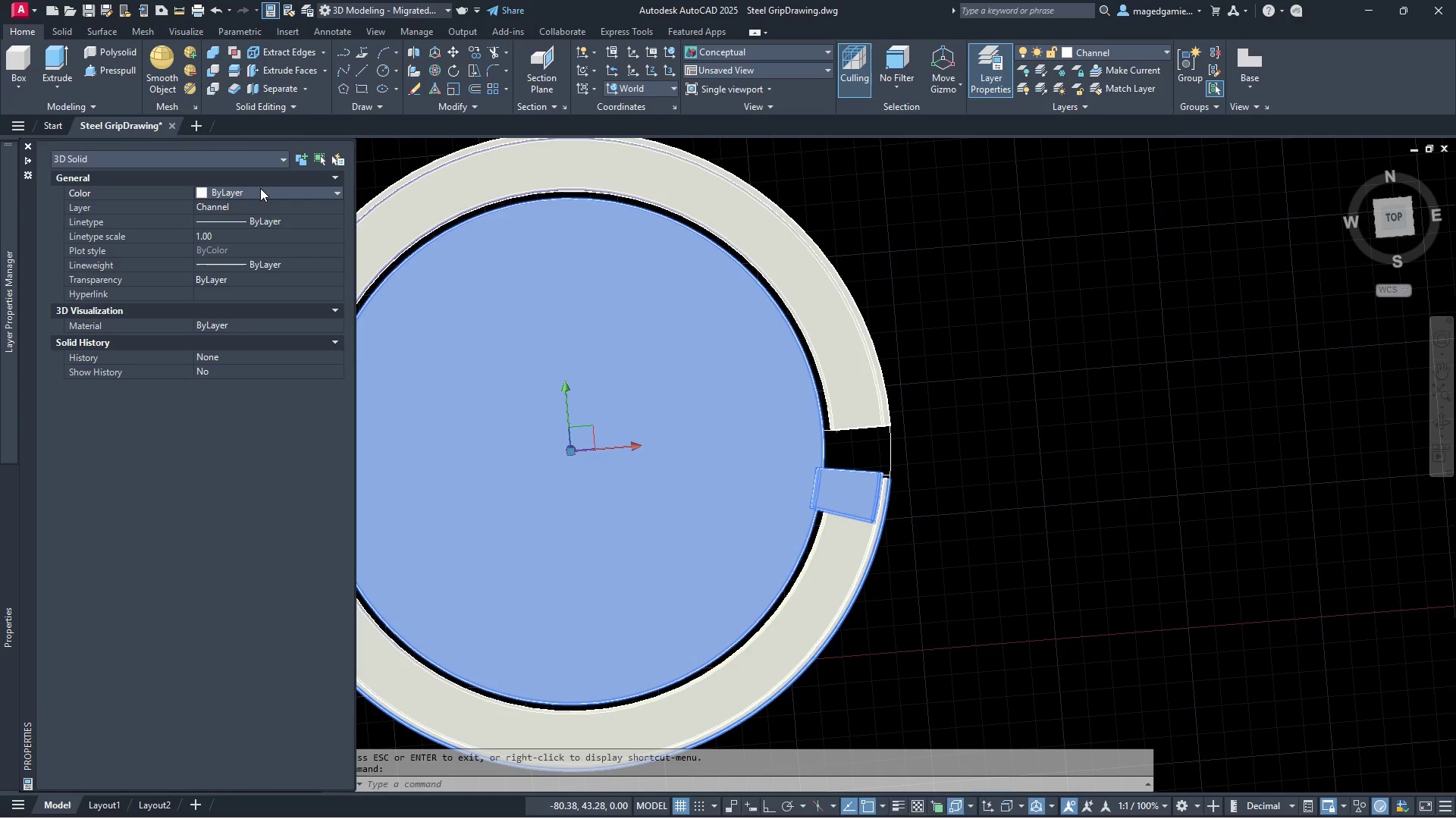 
left_click([260, 188])
 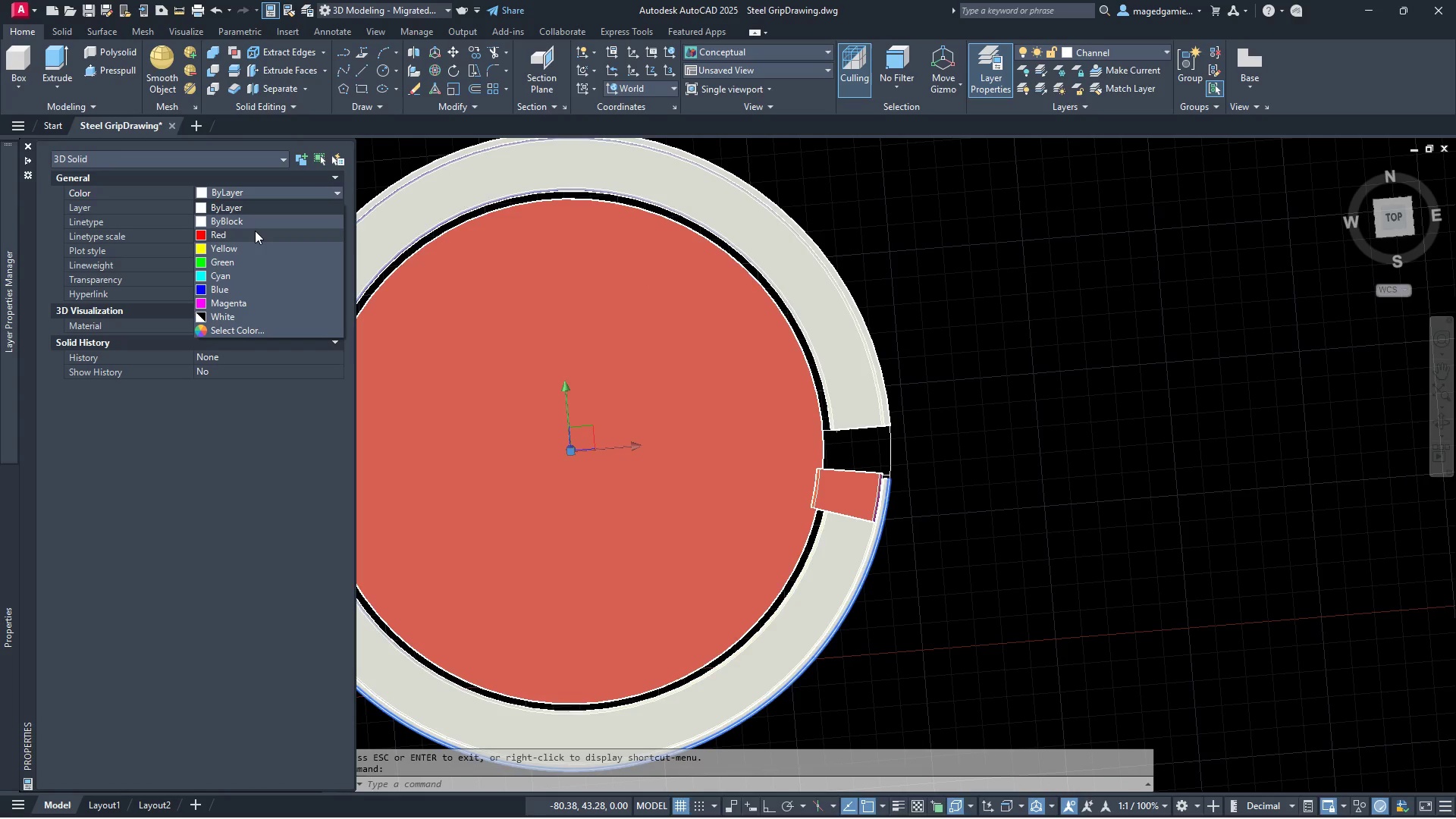 
left_click([255, 231])
 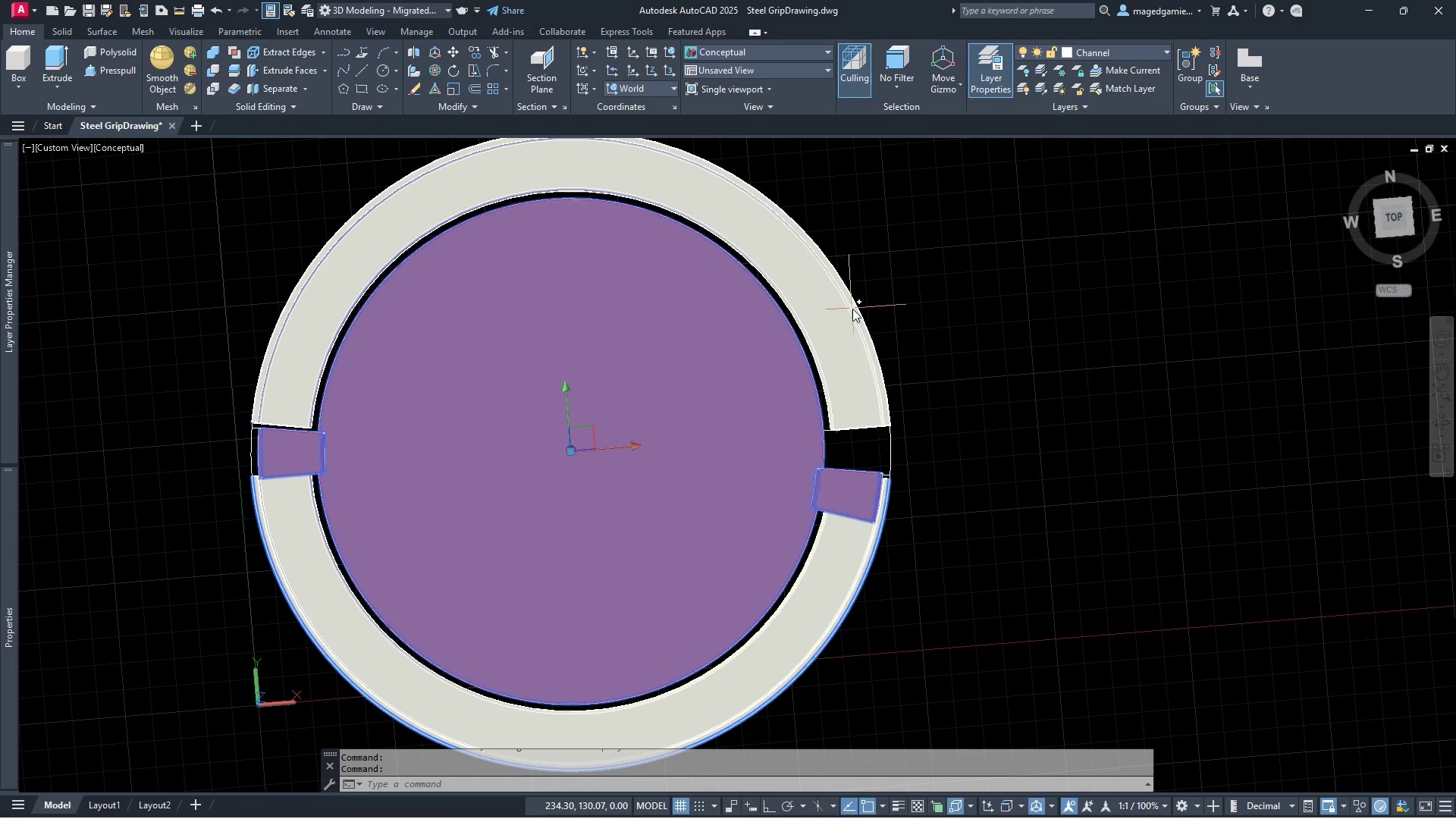 
key(Escape)
 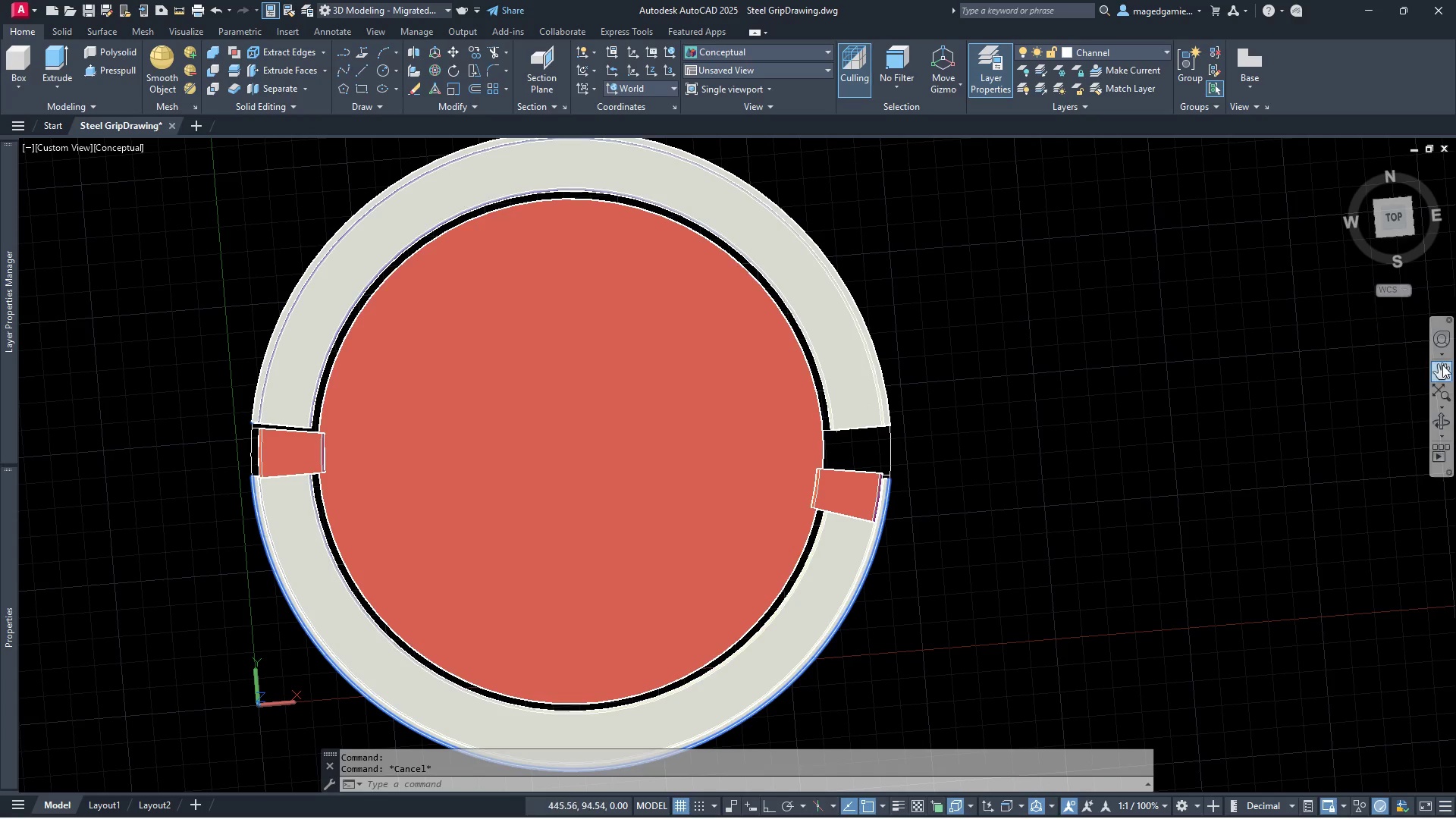 
left_click([1448, 419])
 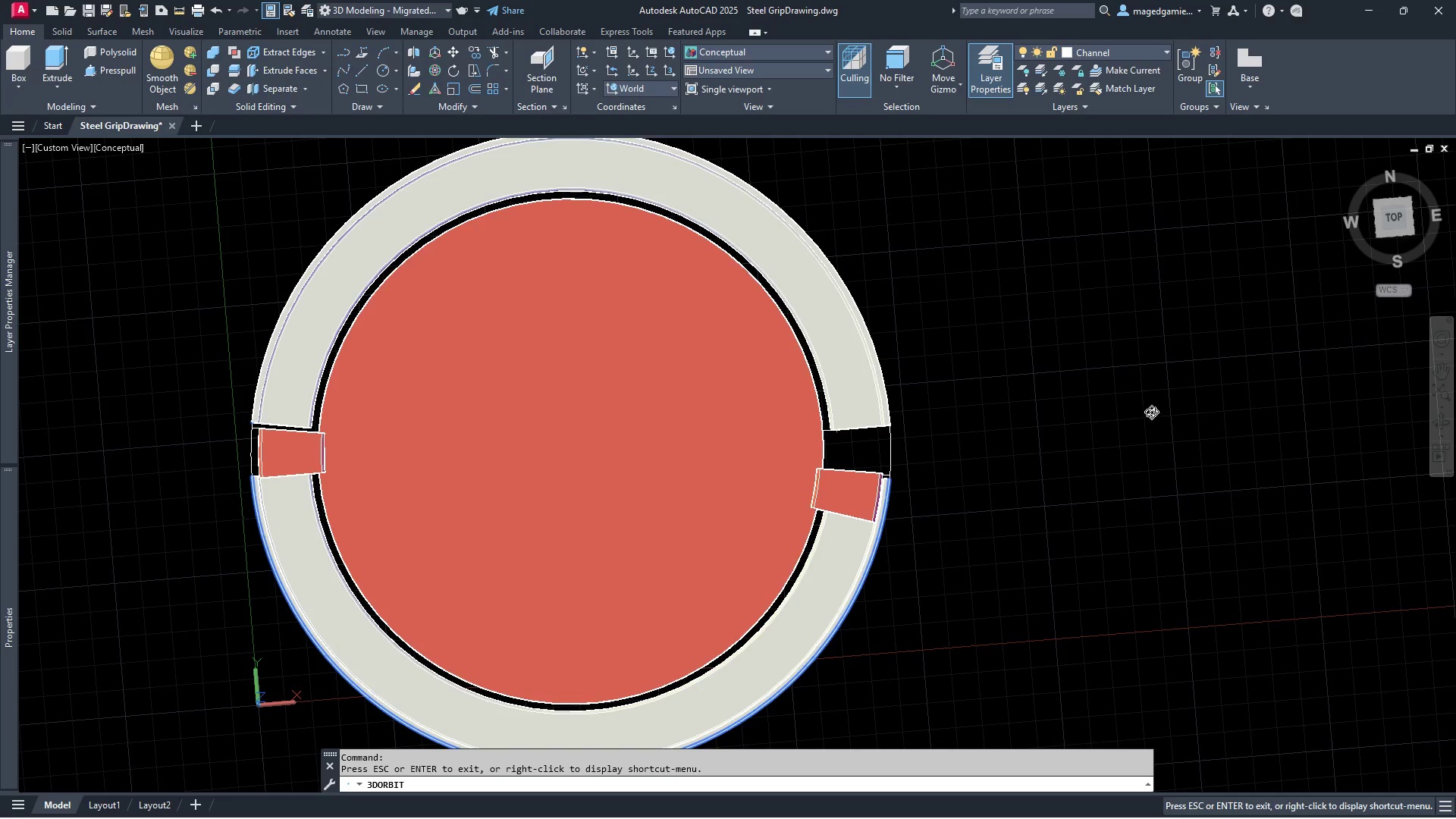 
left_click_drag(start_coordinate=[1151, 412], to_coordinate=[1083, 236])
 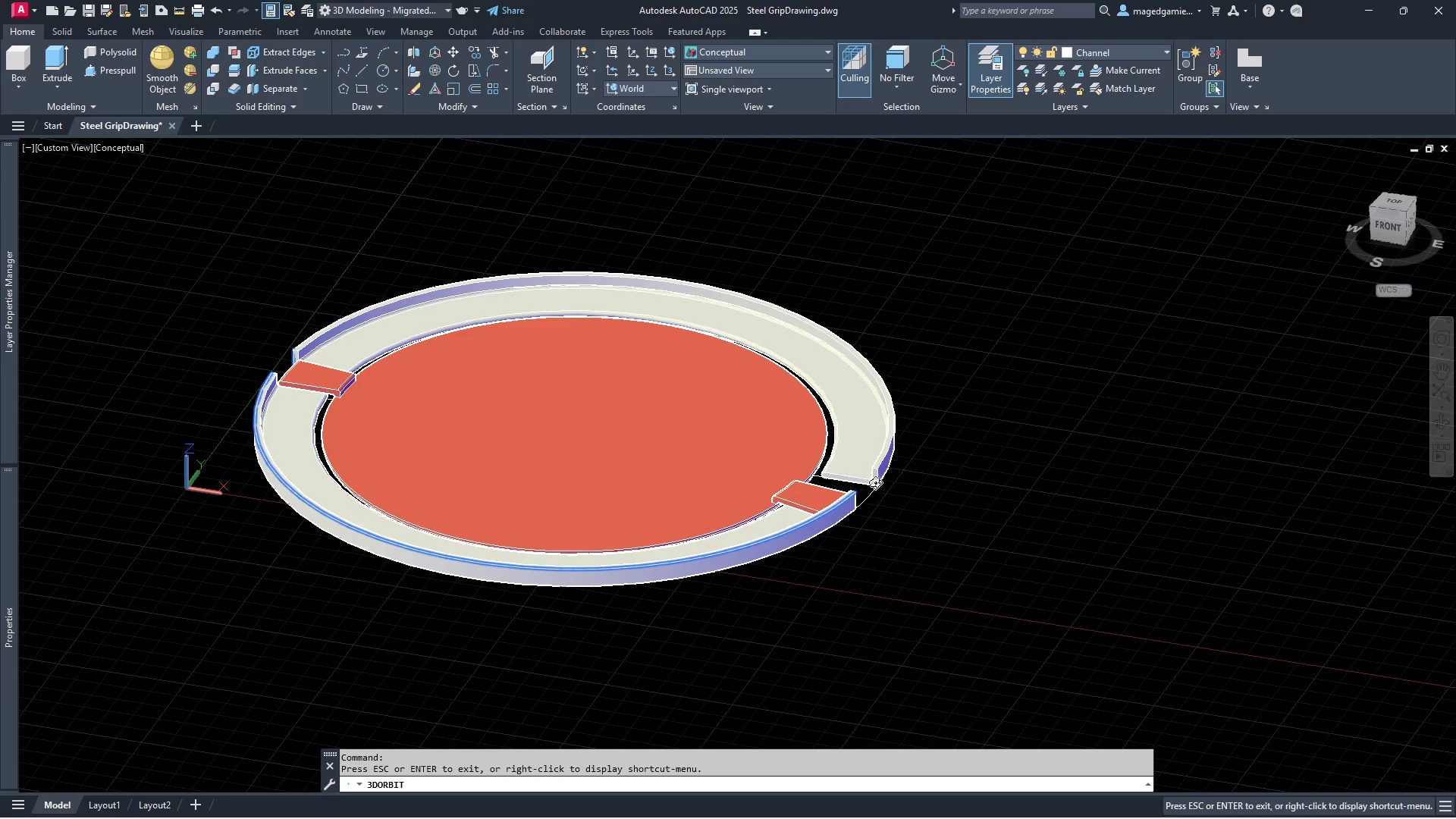 
scroll: coordinate [860, 507], scroll_direction: up, amount: 17.0
 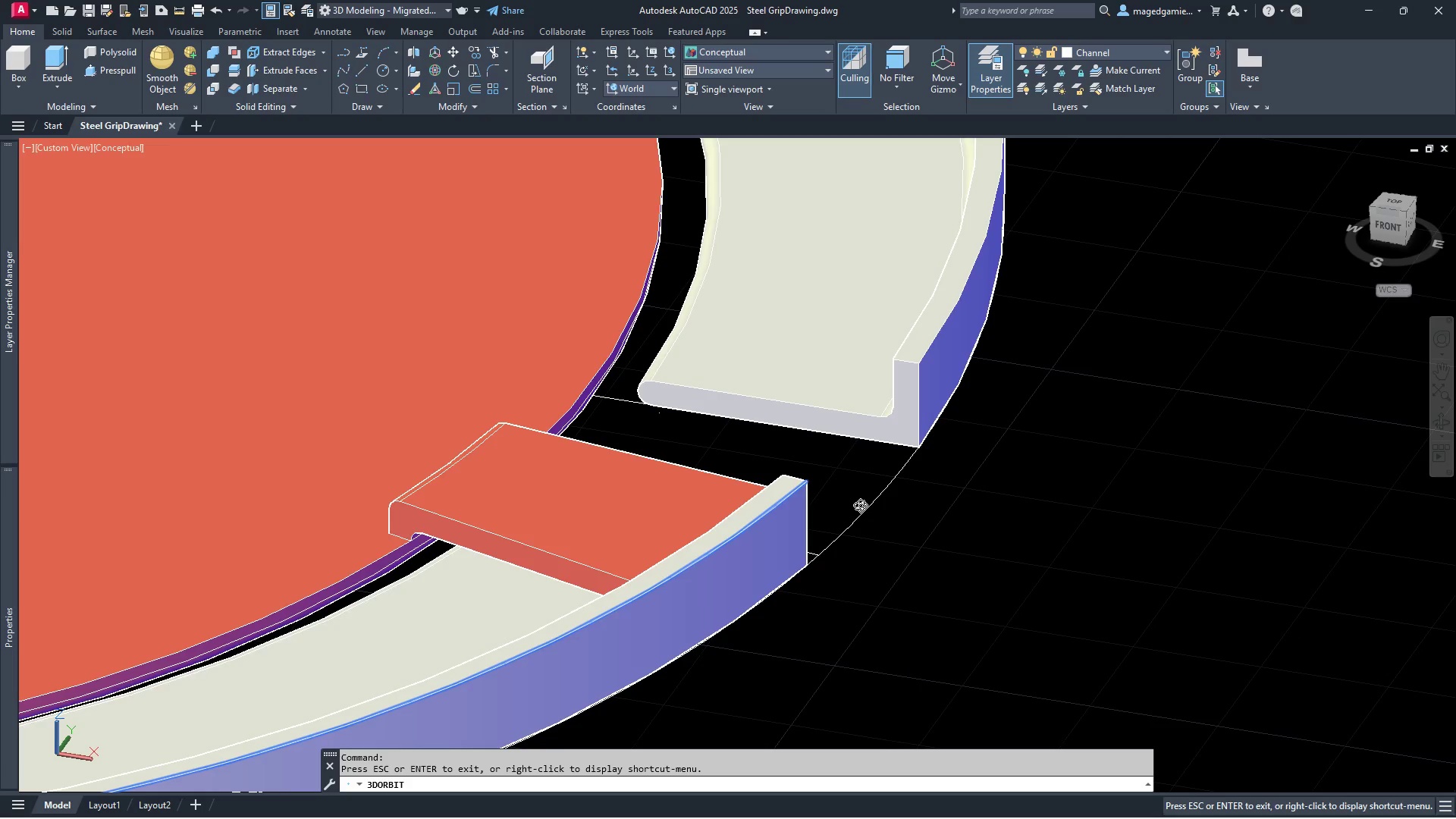 
scroll: coordinate [861, 505], scroll_direction: down, amount: 3.0
 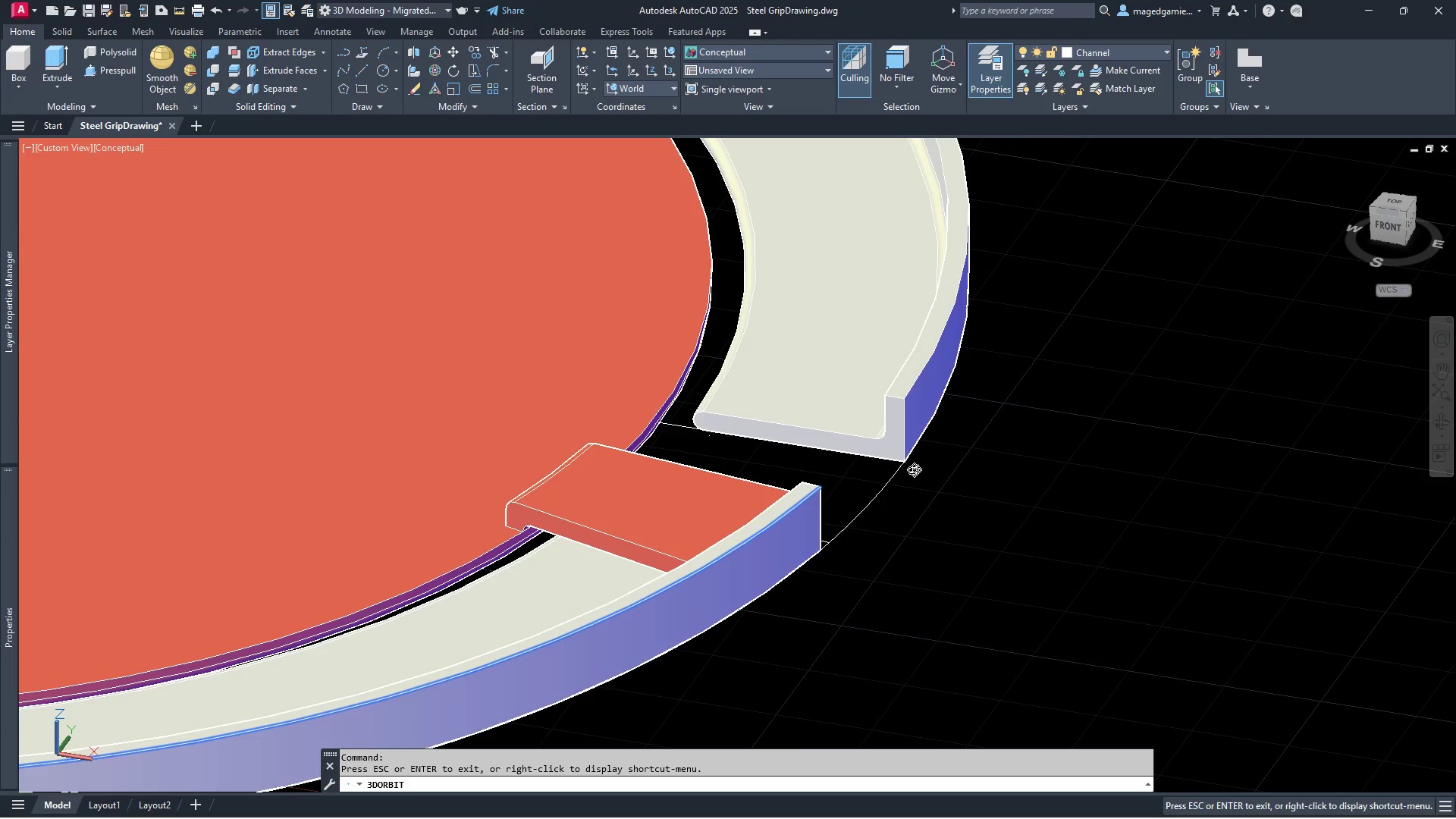 
left_click_drag(start_coordinate=[948, 454], to_coordinate=[1200, 414])
 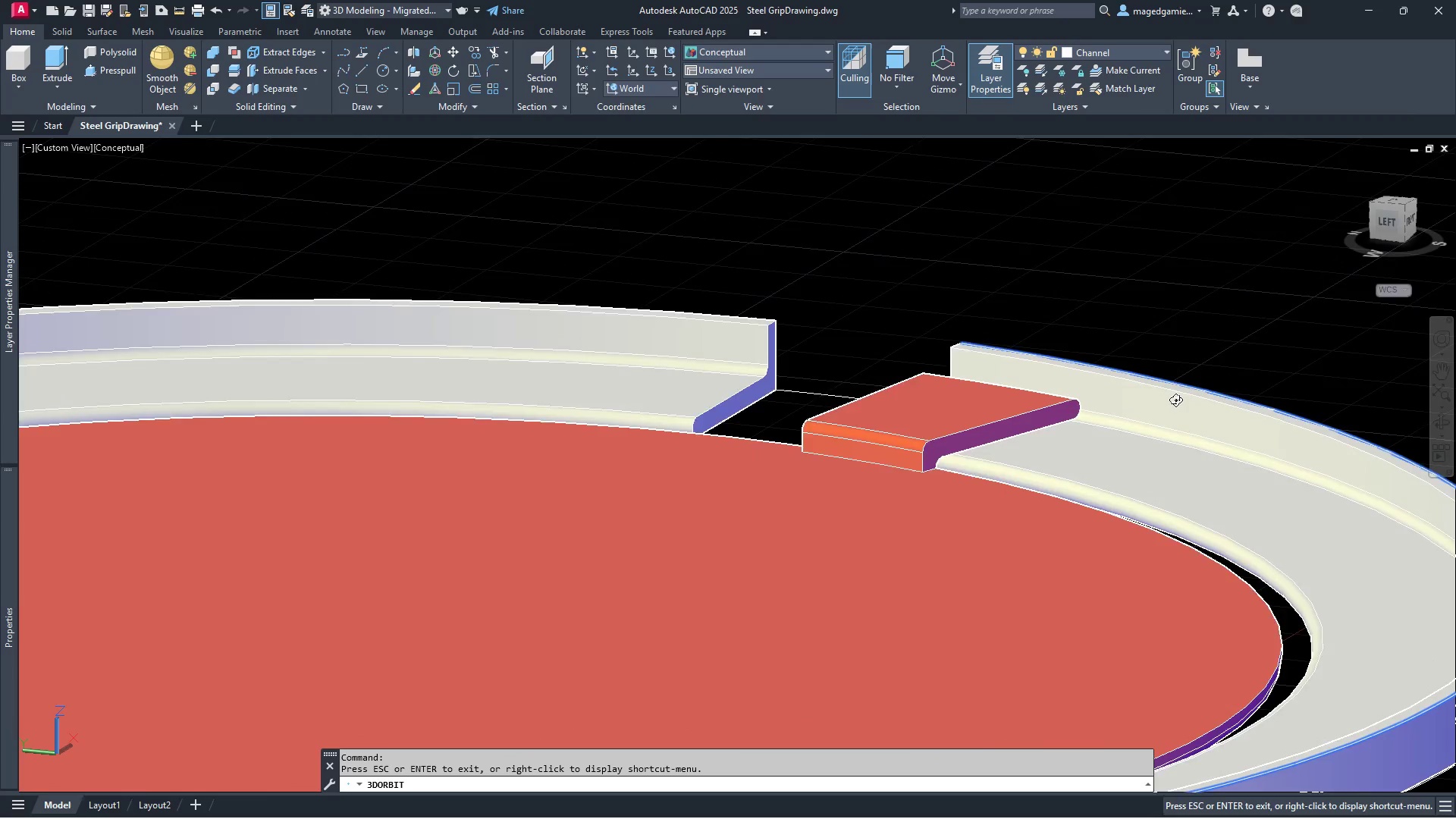 
scroll: coordinate [1175, 400], scroll_direction: down, amount: 5.0
 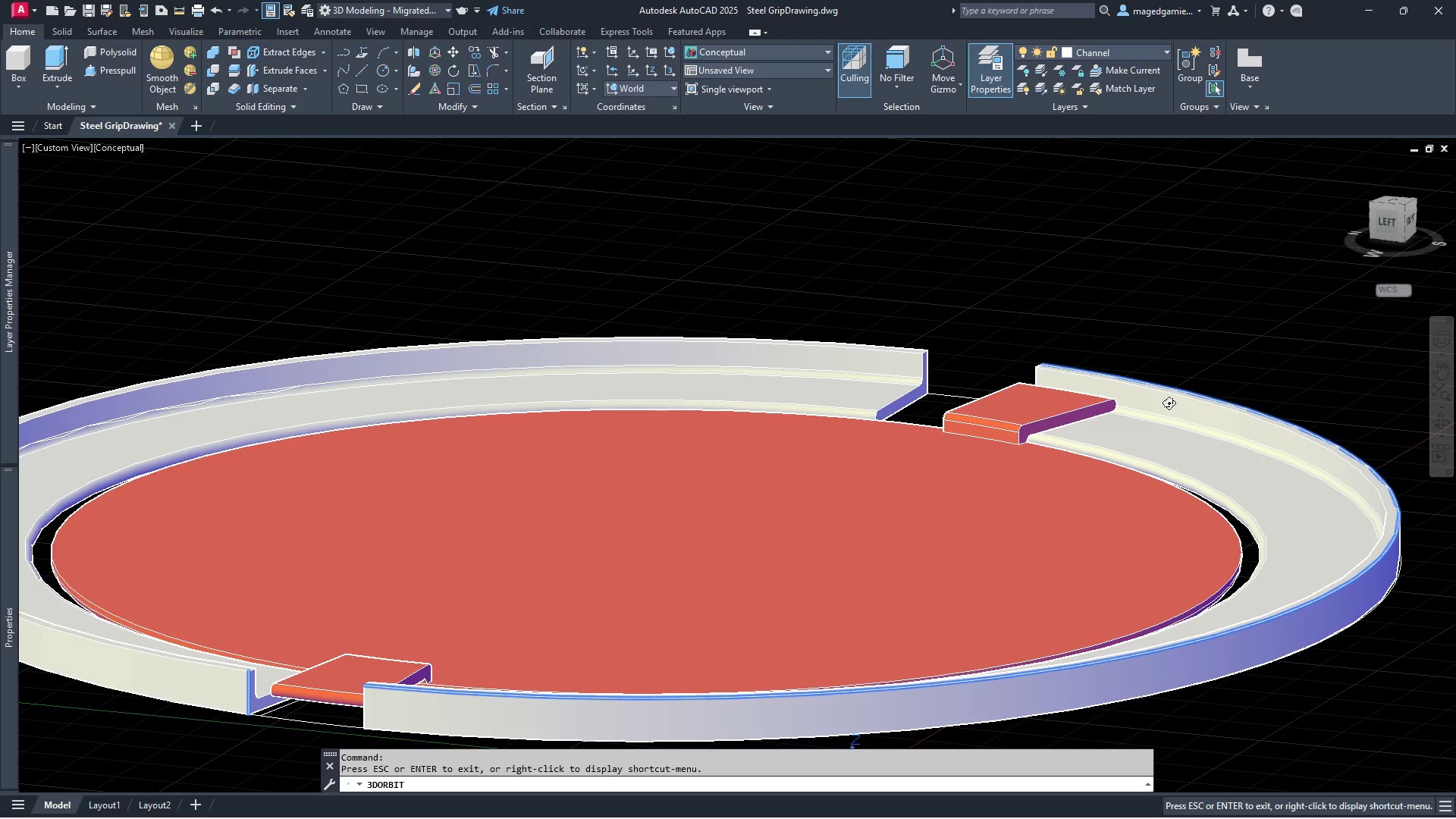 
left_click_drag(start_coordinate=[1072, 448], to_coordinate=[1100, 456])
 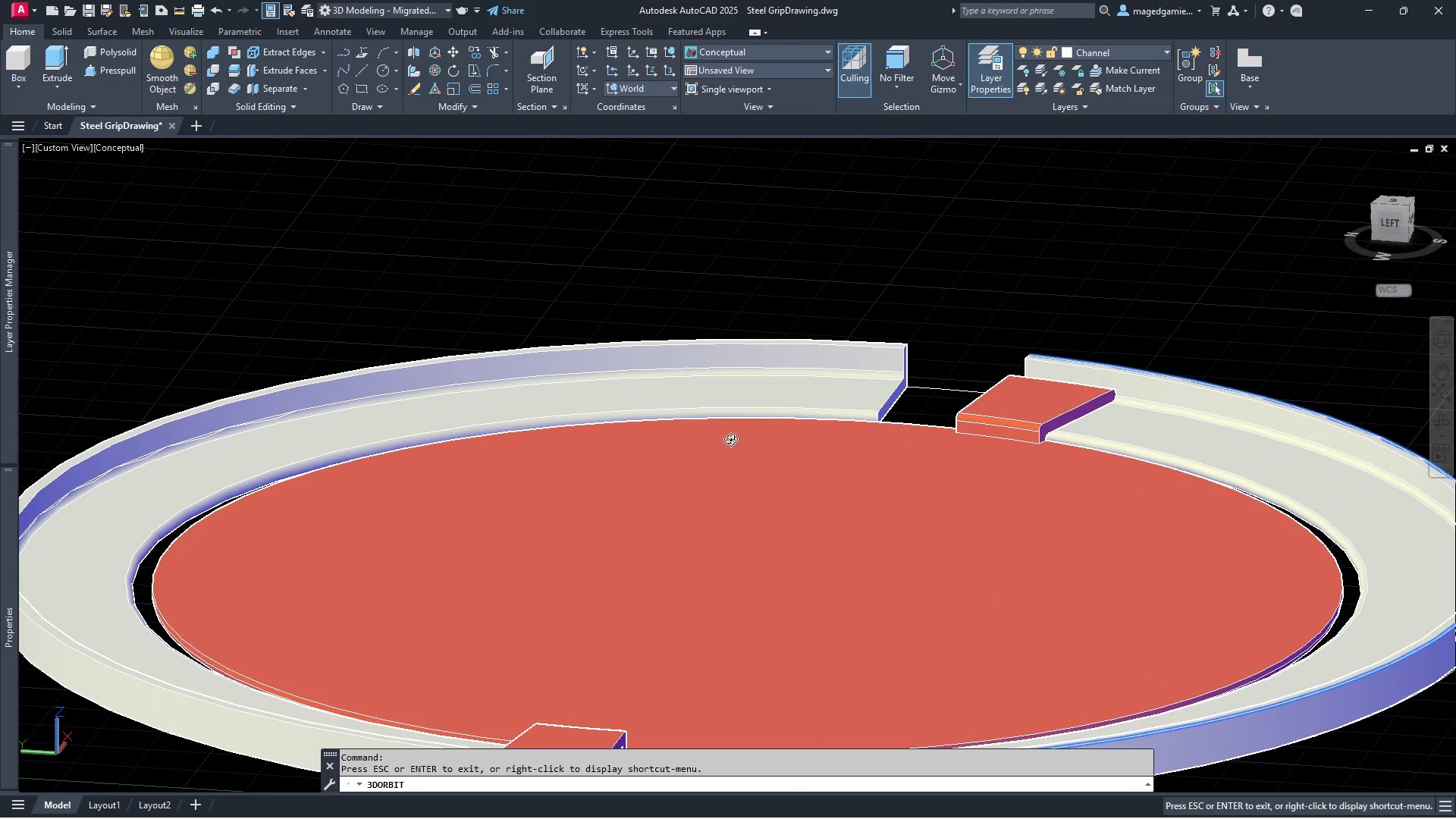 
scroll: coordinate [721, 437], scroll_direction: down, amount: 6.0
 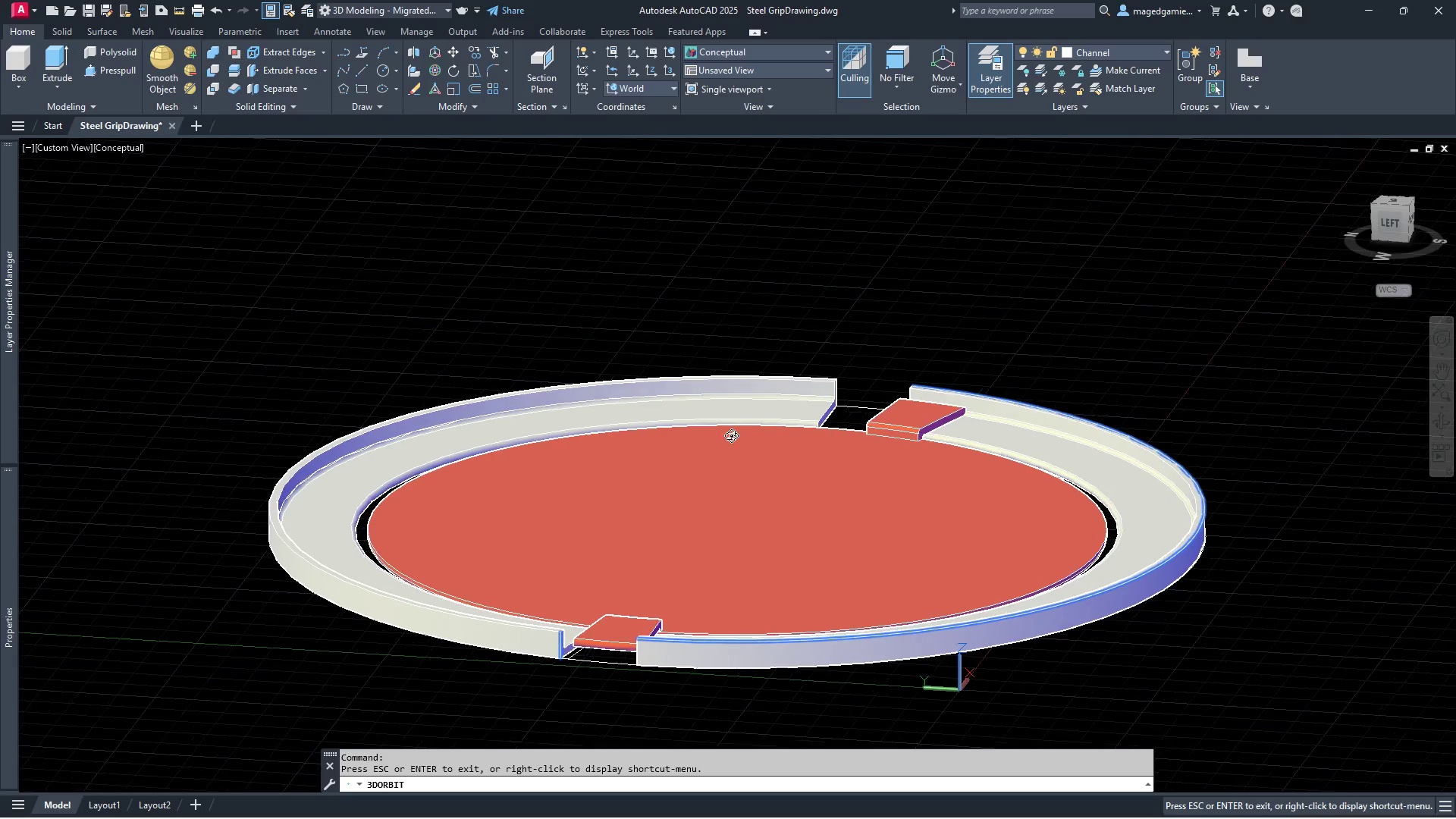 
scroll: coordinate [731, 435], scroll_direction: up, amount: 5.0
 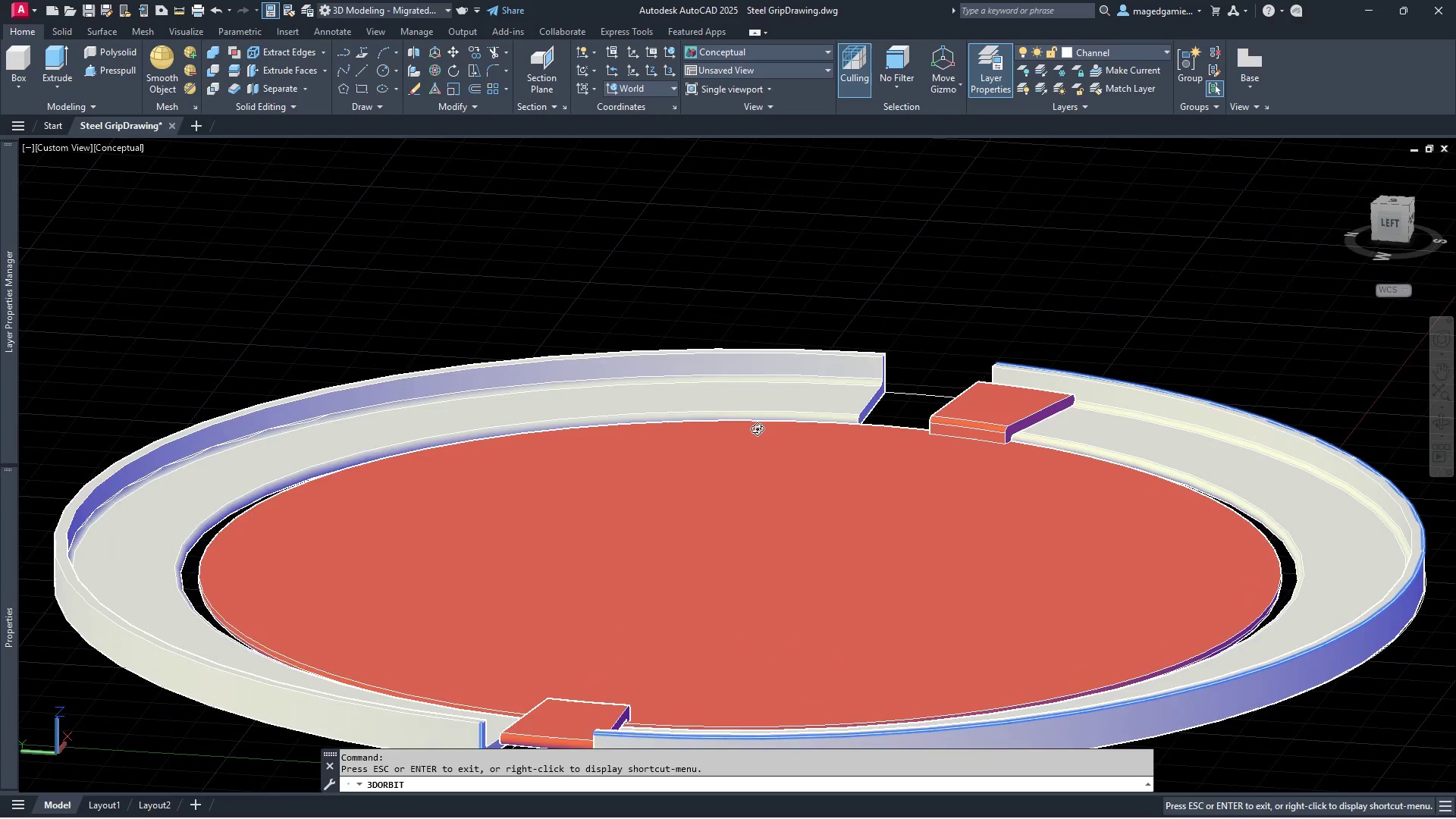 
scroll: coordinate [757, 428], scroll_direction: down, amount: 5.0
 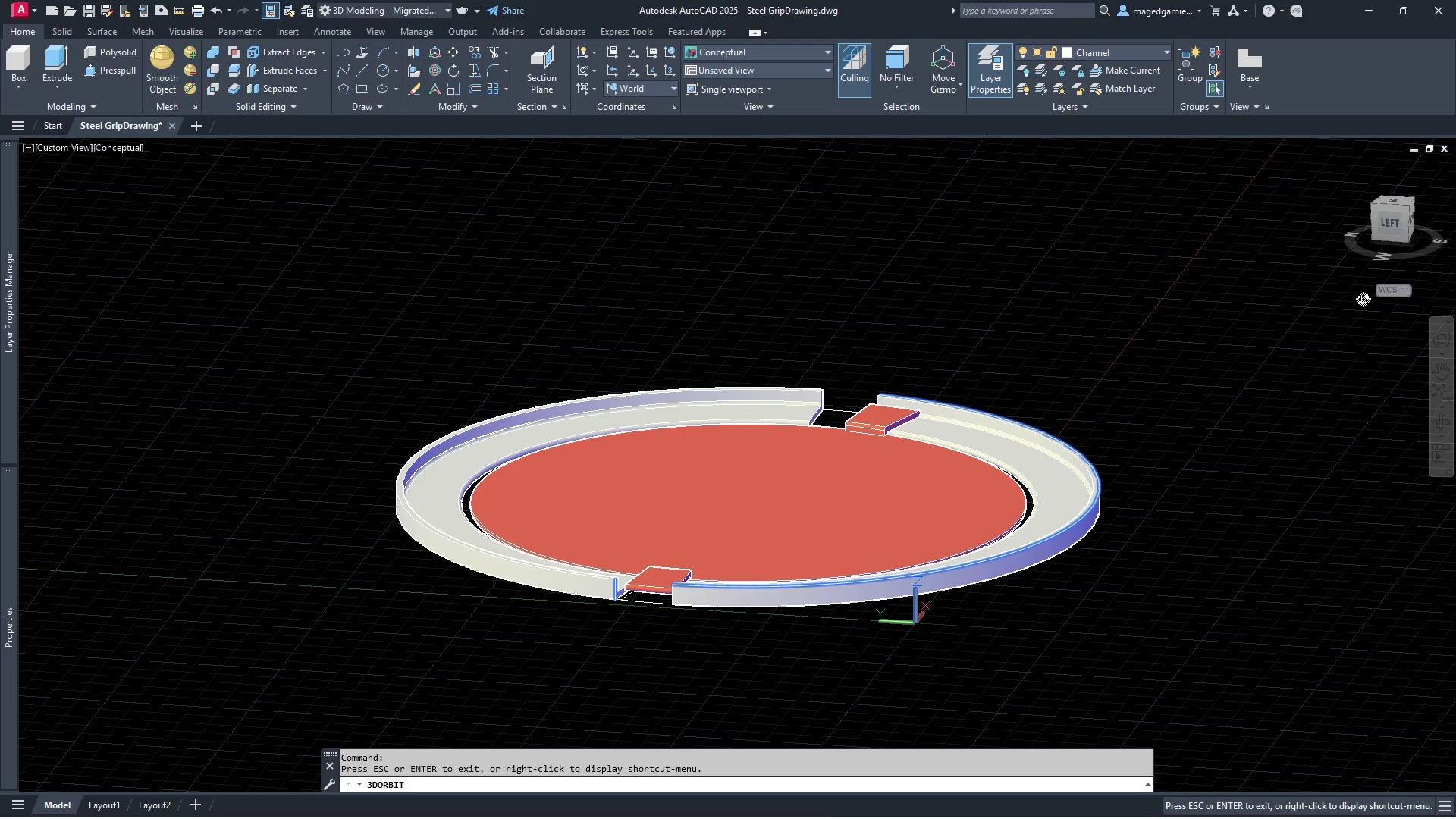 
key(Escape)
 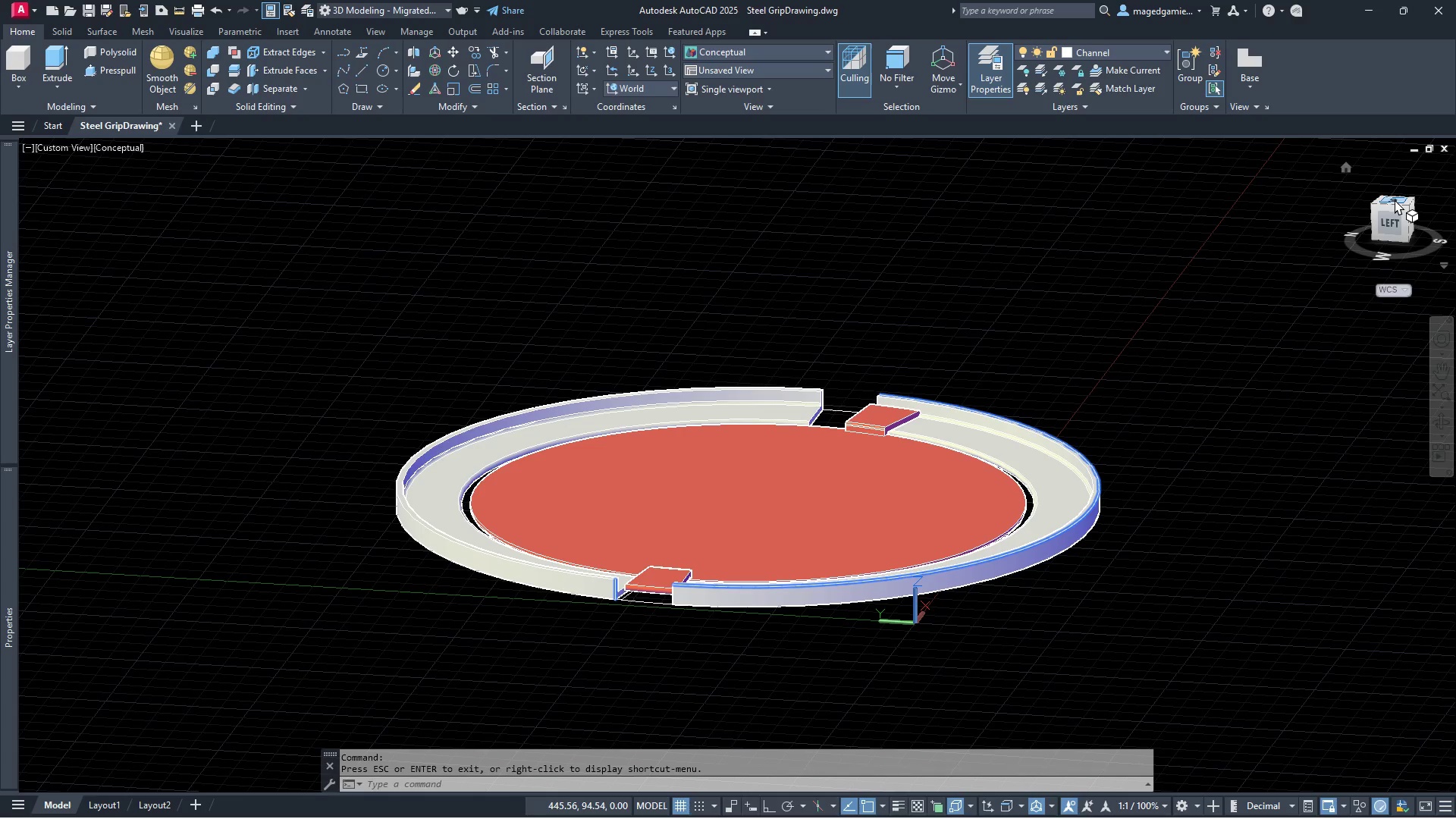 
left_click([1395, 199])
 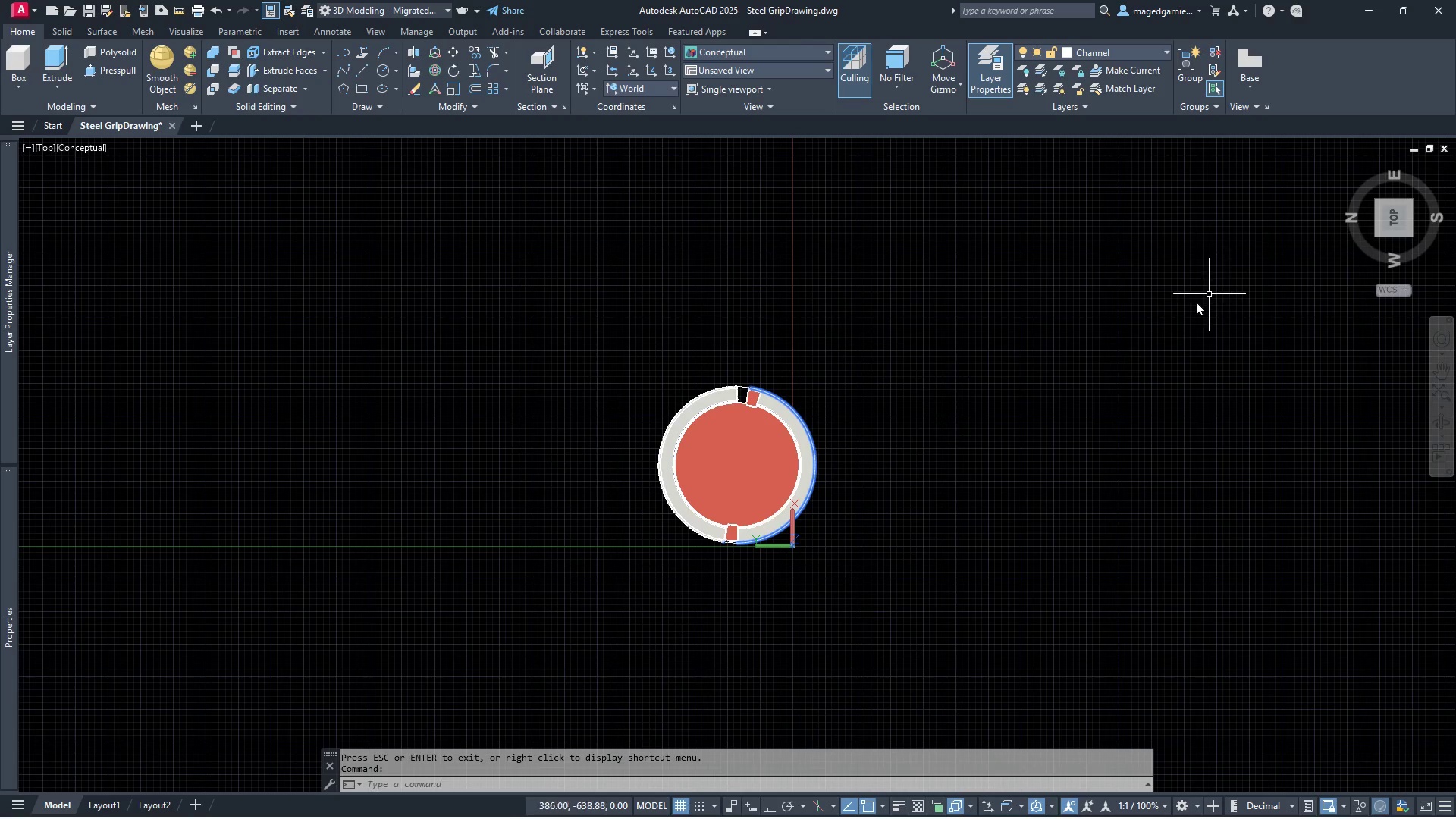 
key(Escape)
 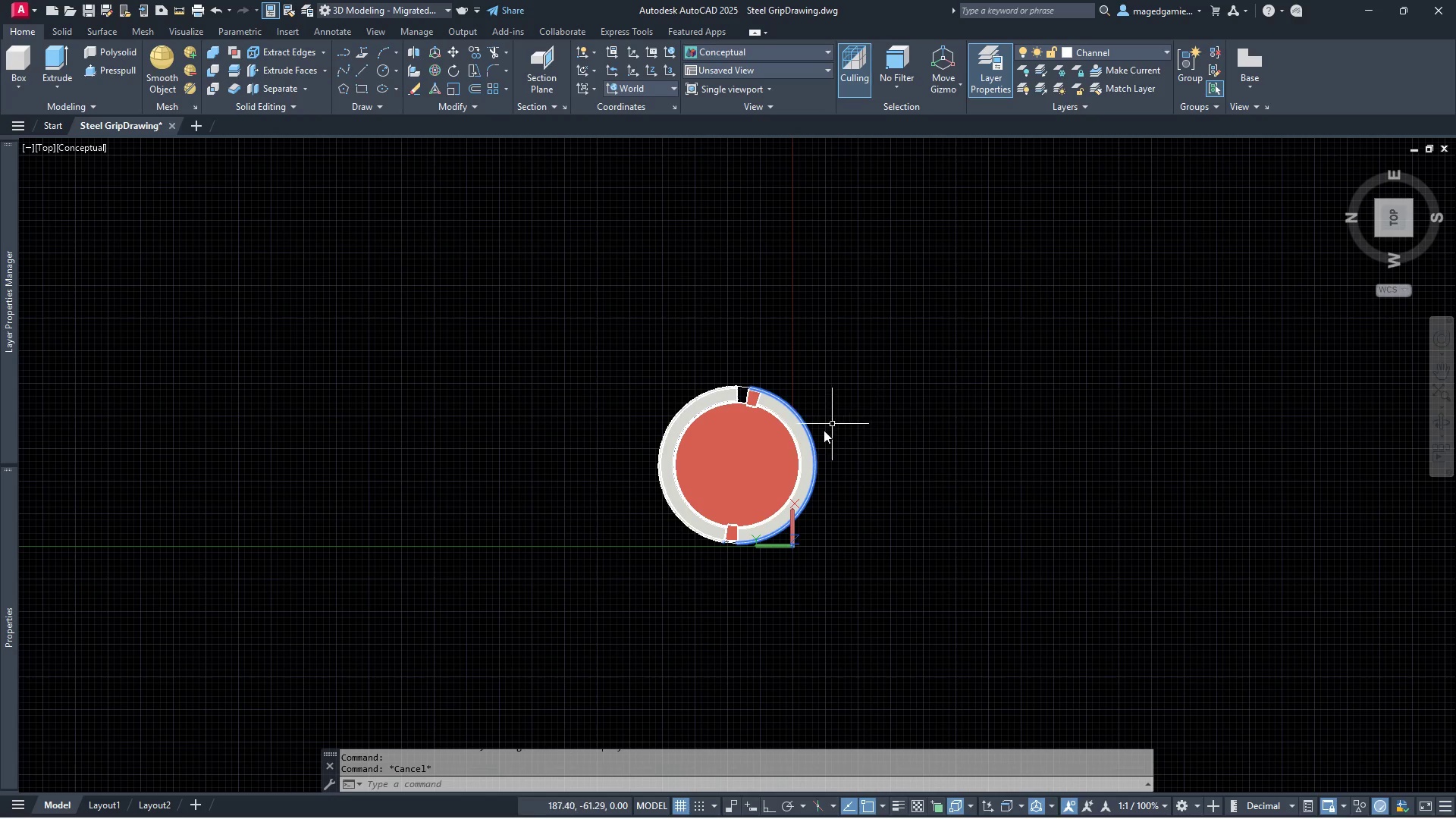 
scroll: coordinate [796, 441], scroll_direction: up, amount: 4.0
 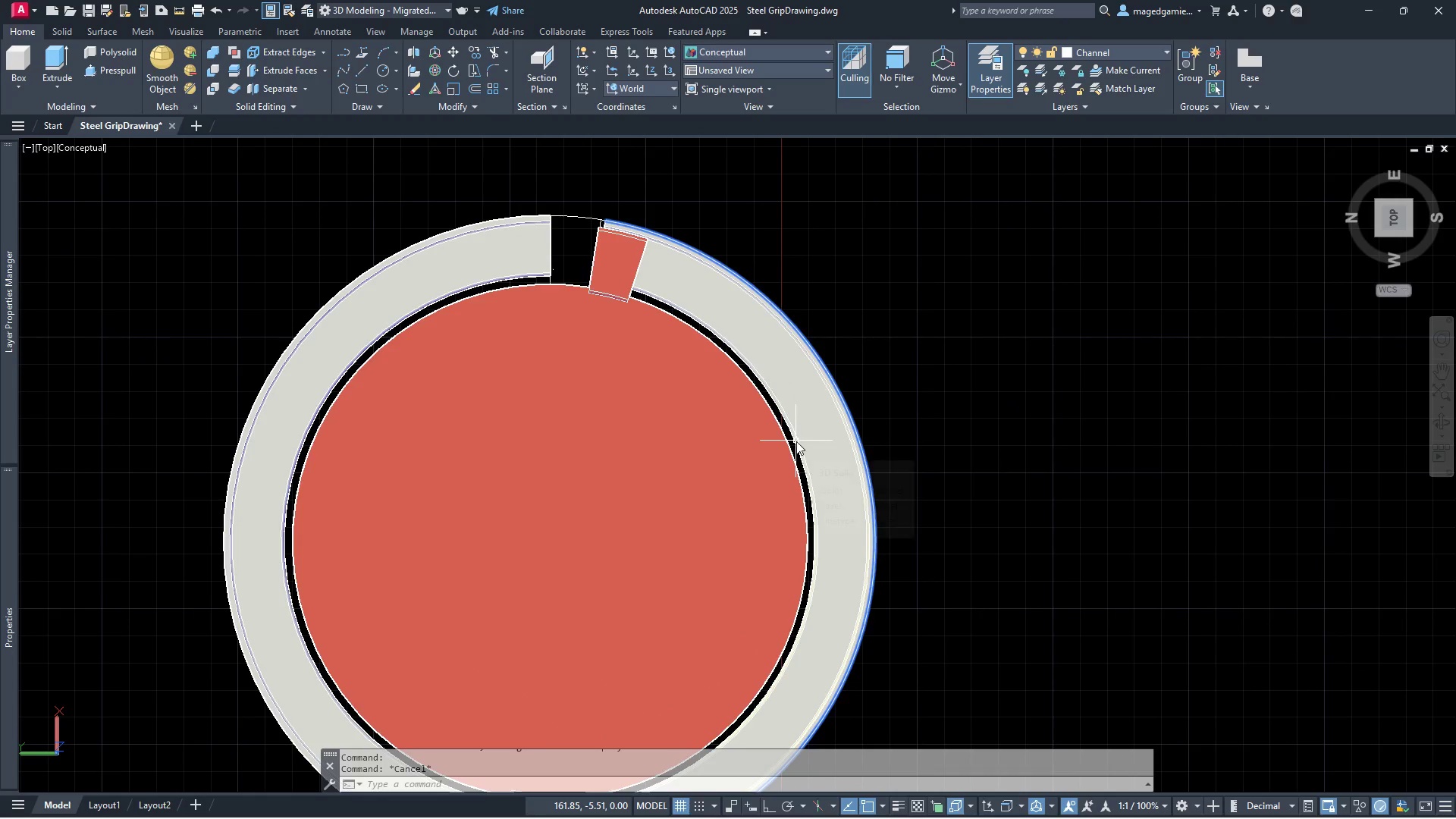 
key(Escape)
 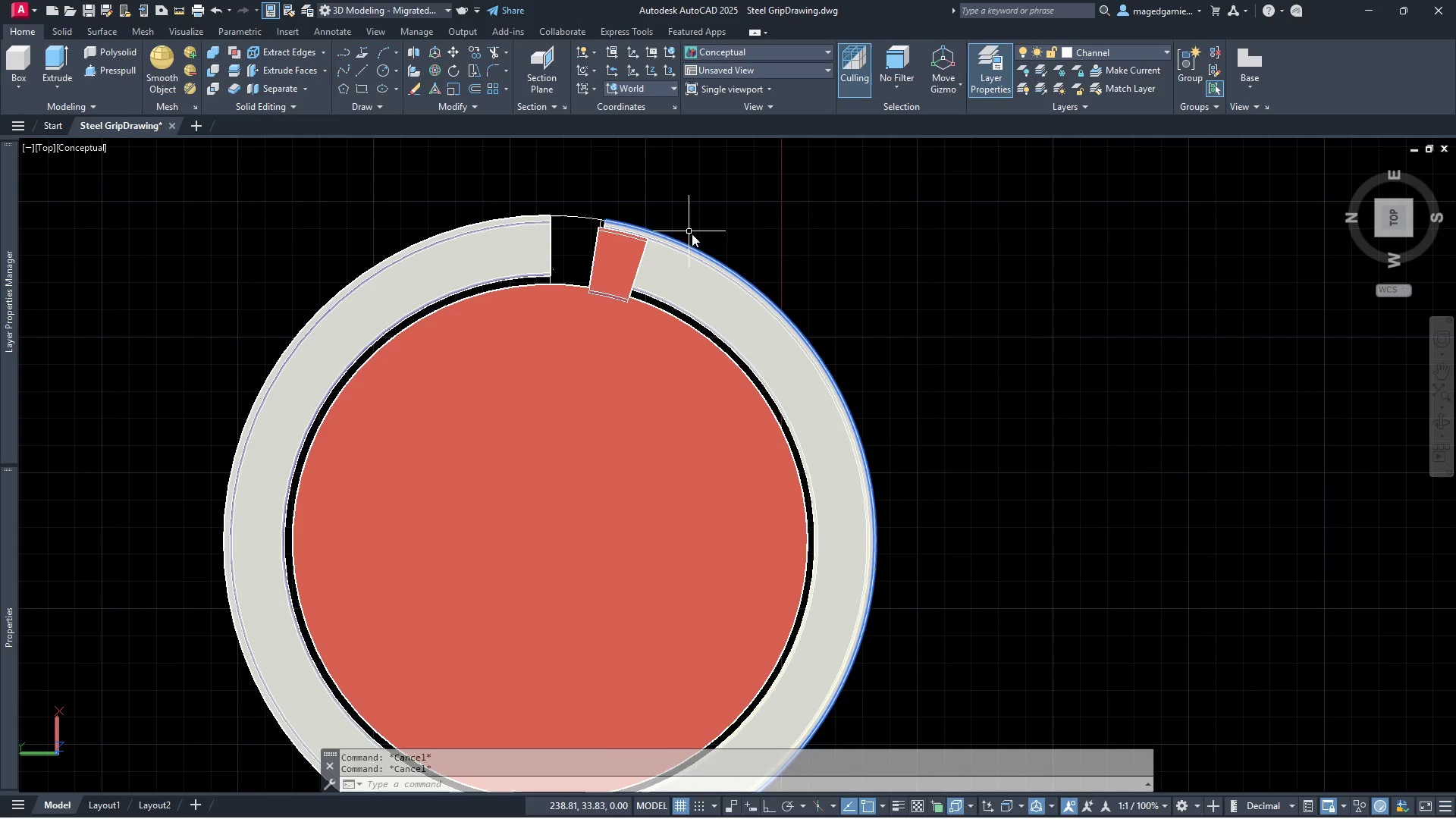 
scroll: coordinate [716, 259], scroll_direction: up, amount: 3.0
 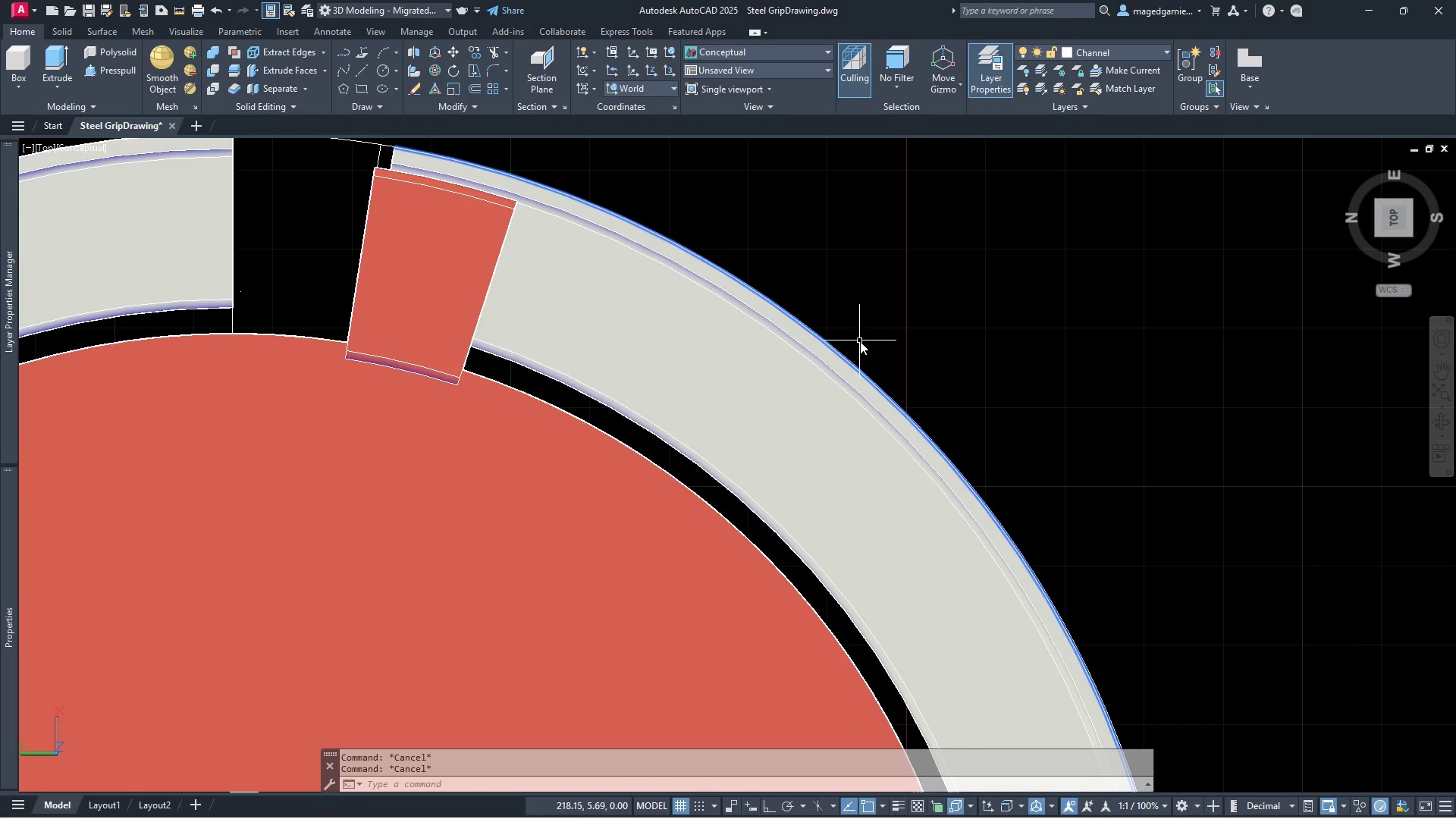 
left_click([849, 358])
 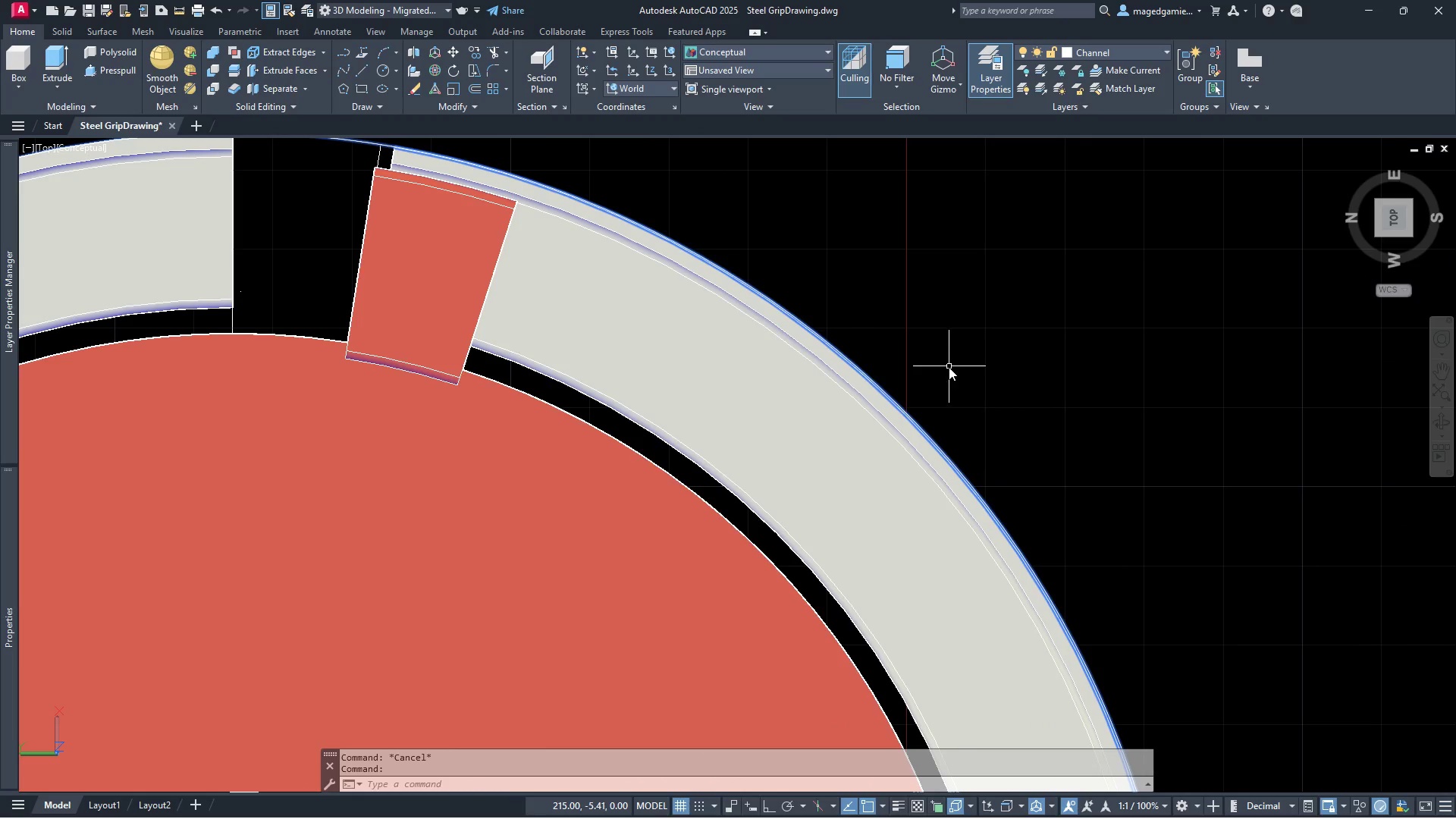 
scroll: coordinate [935, 362], scroll_direction: down, amount: 2.0
 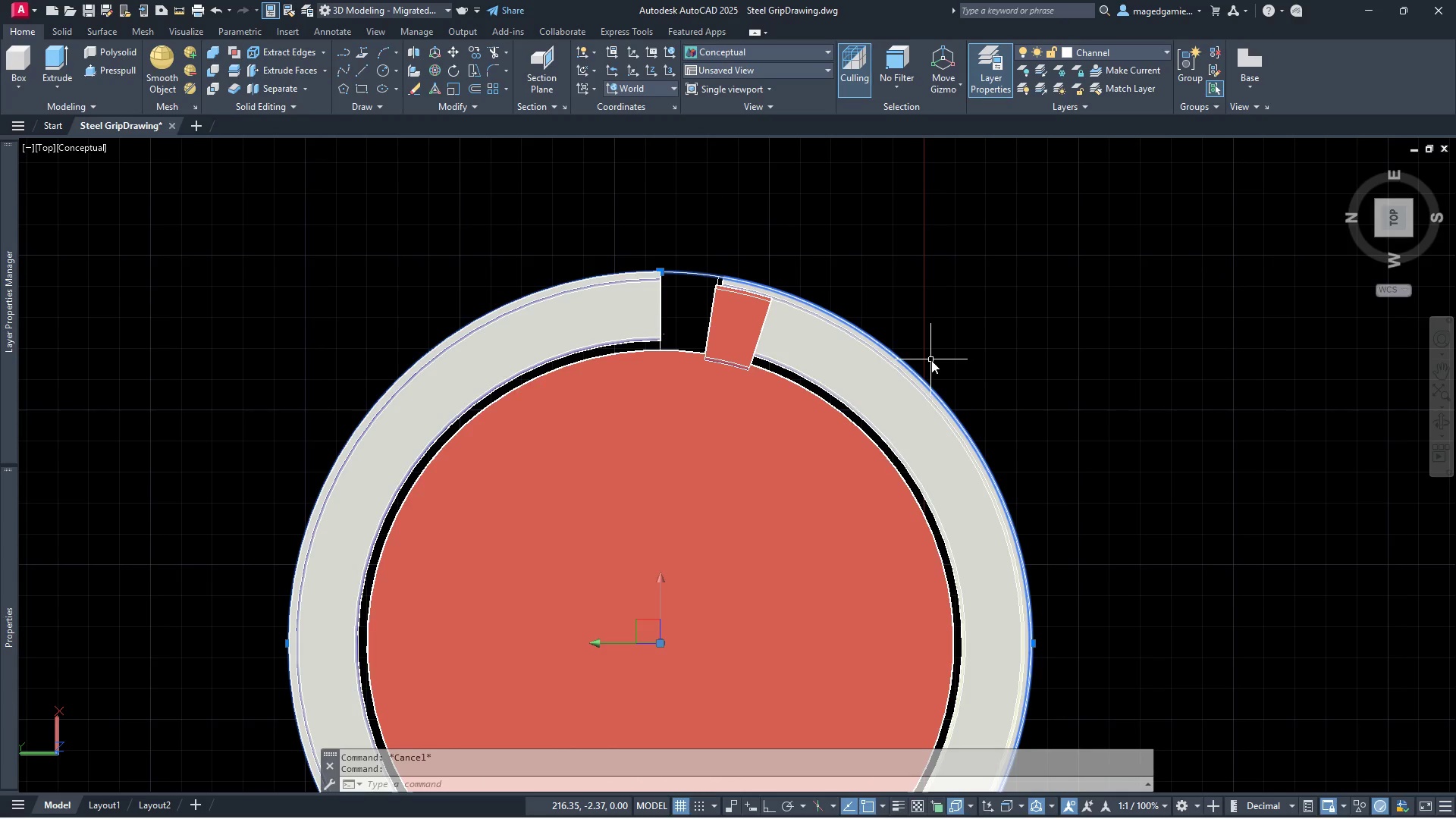 
key(Escape)
 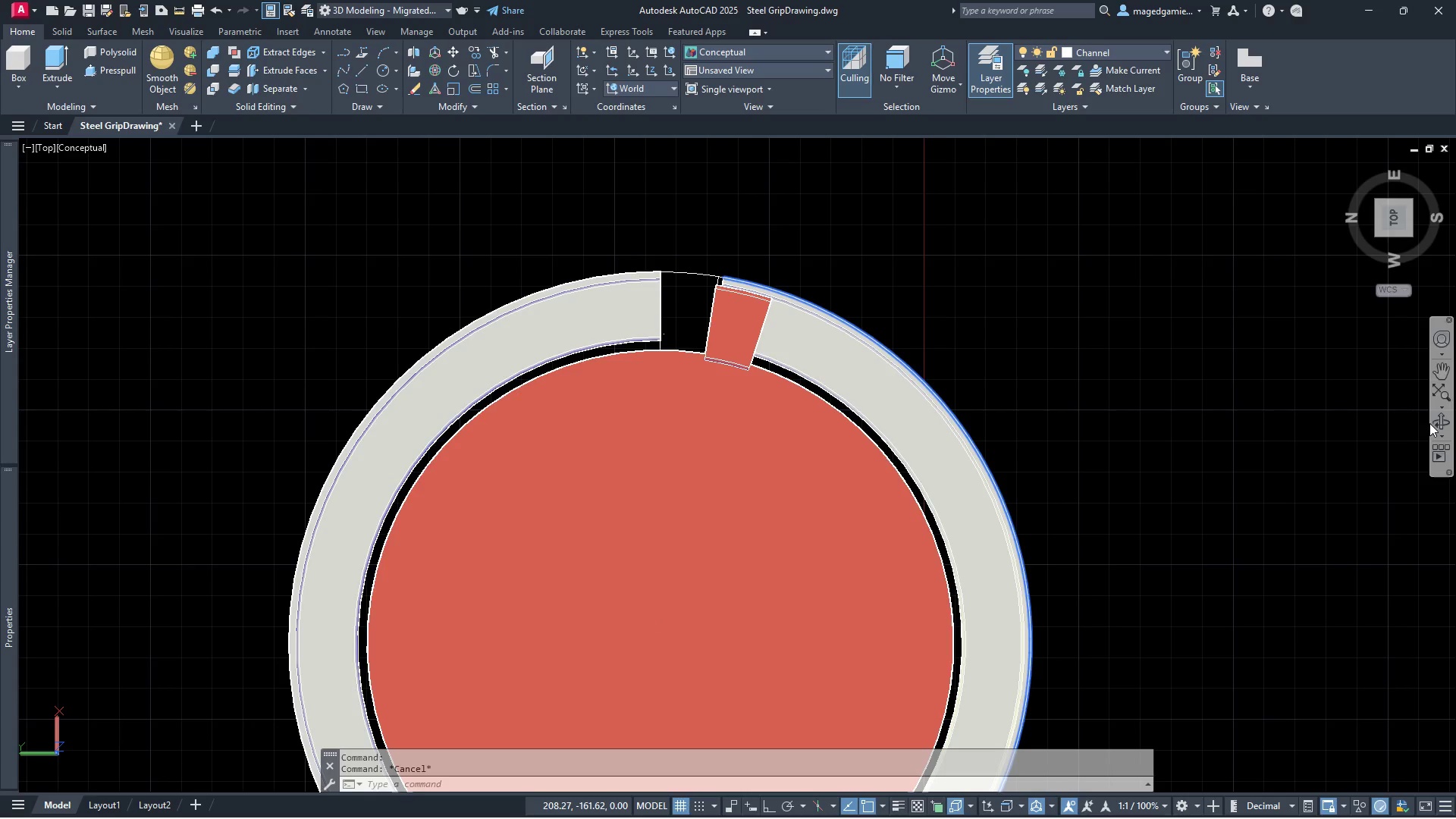 
left_click([1443, 422])
 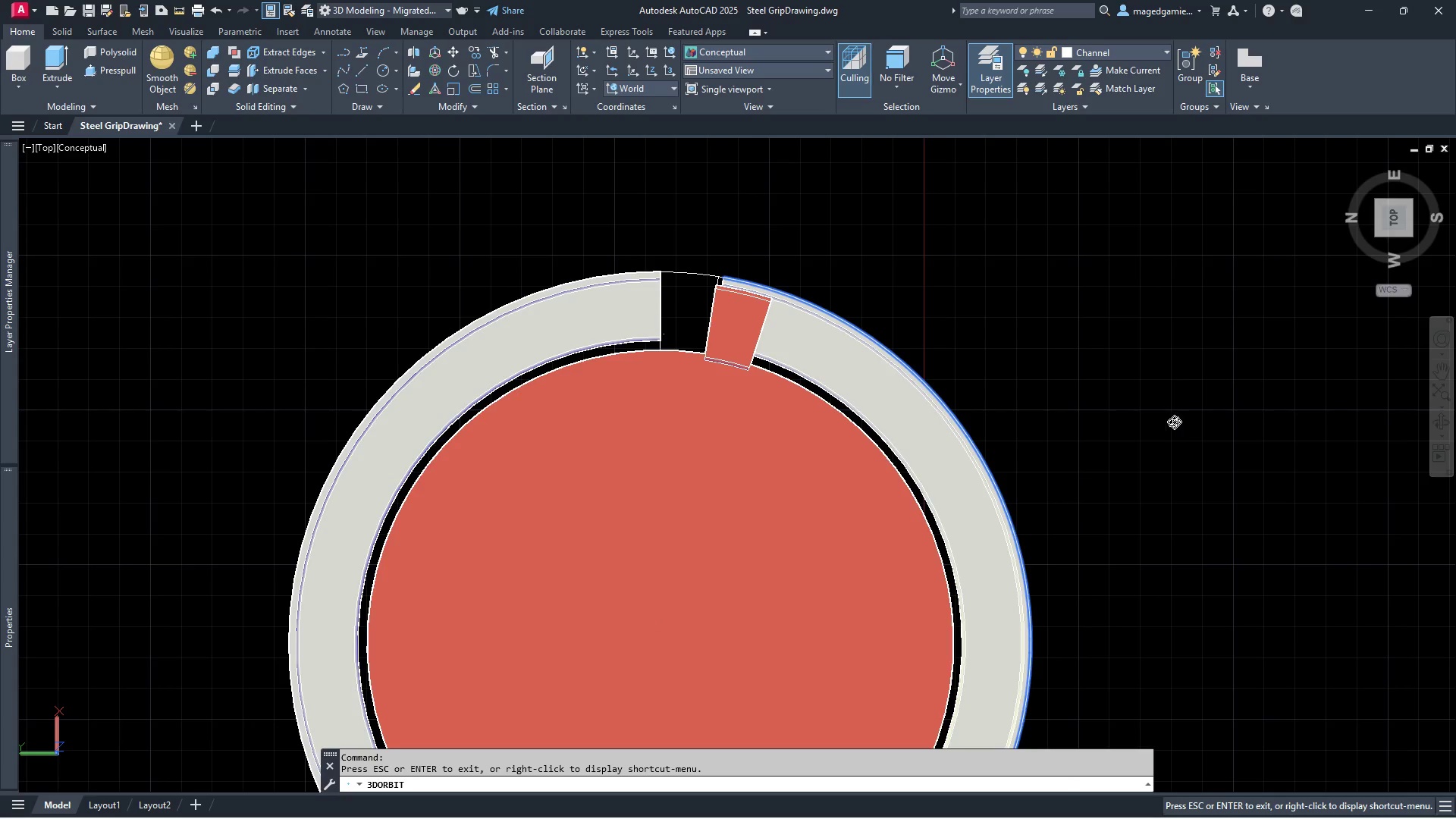 
left_click_drag(start_coordinate=[1174, 422], to_coordinate=[910, 266])
 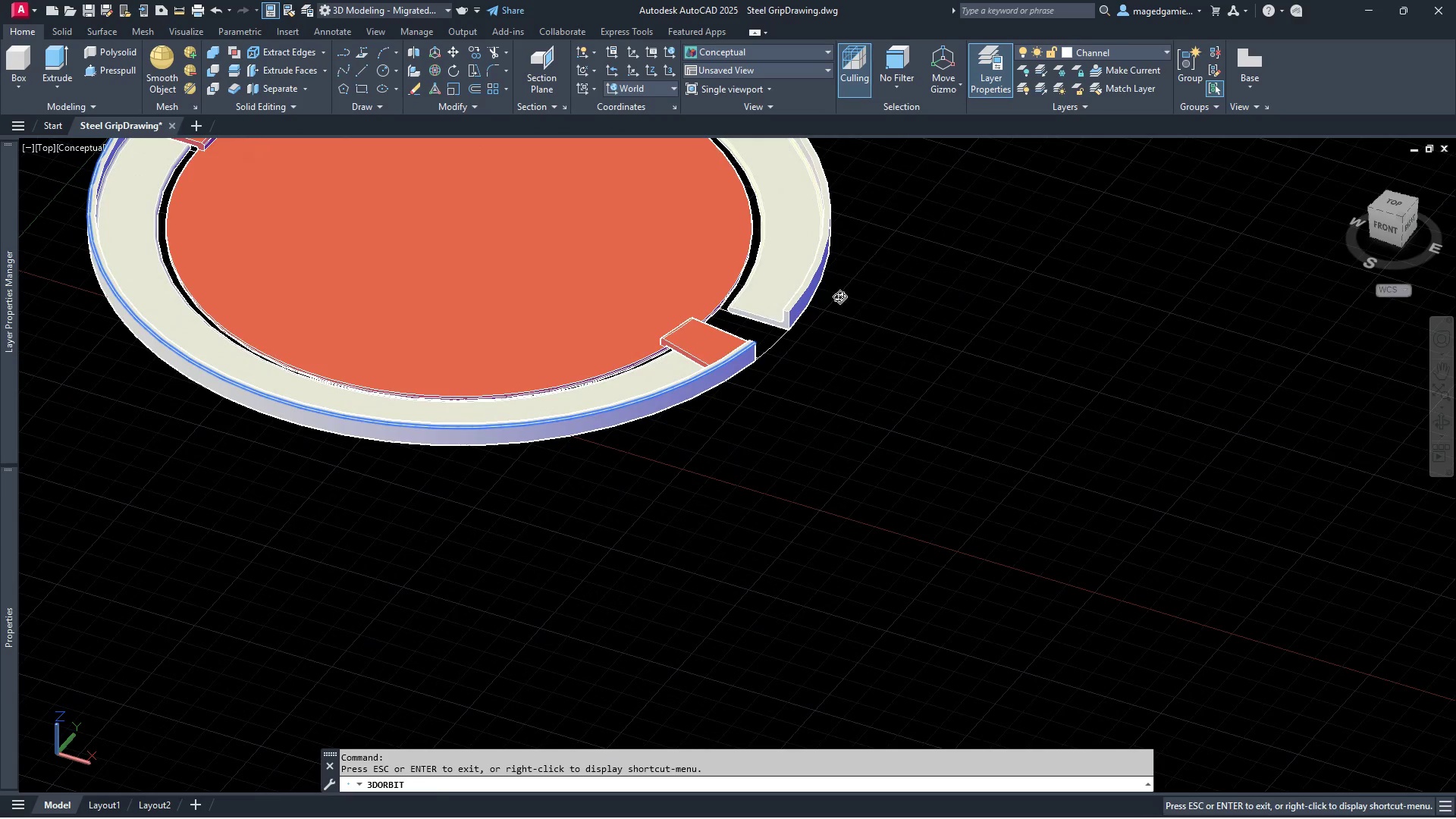 
key(Escape)
 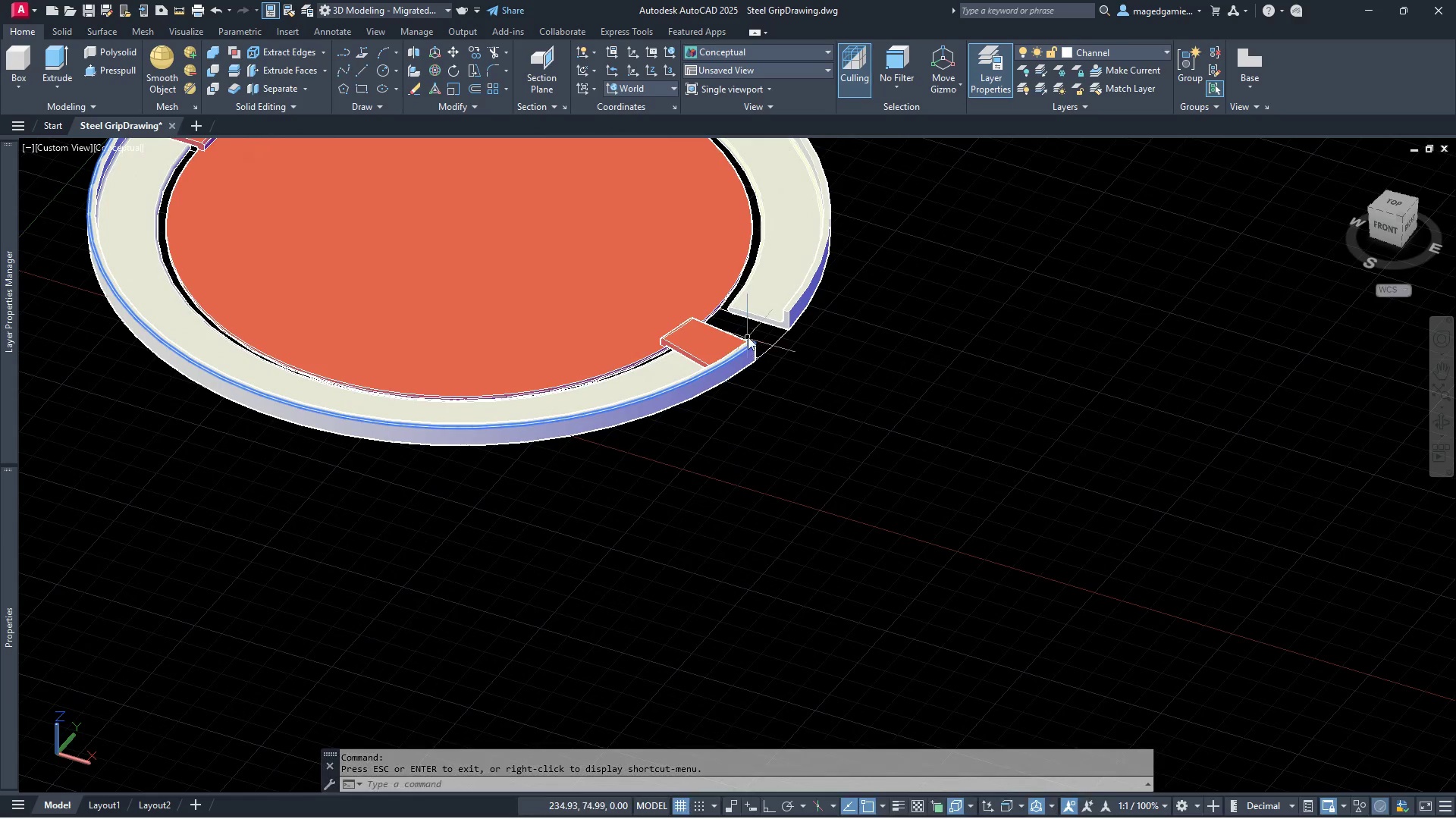 
scroll: coordinate [741, 377], scroll_direction: up, amount: 9.0
 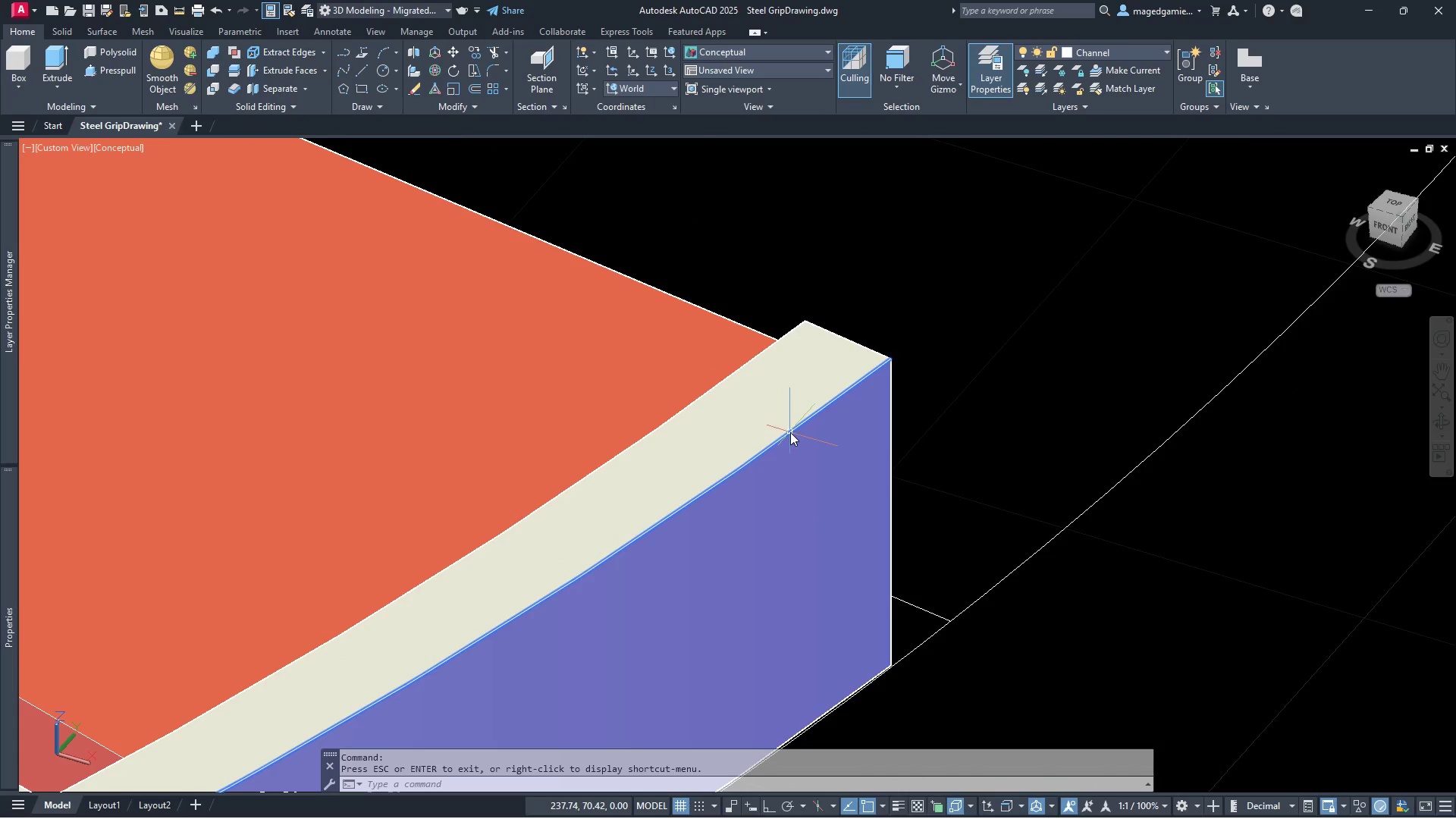 
left_click([790, 432])
 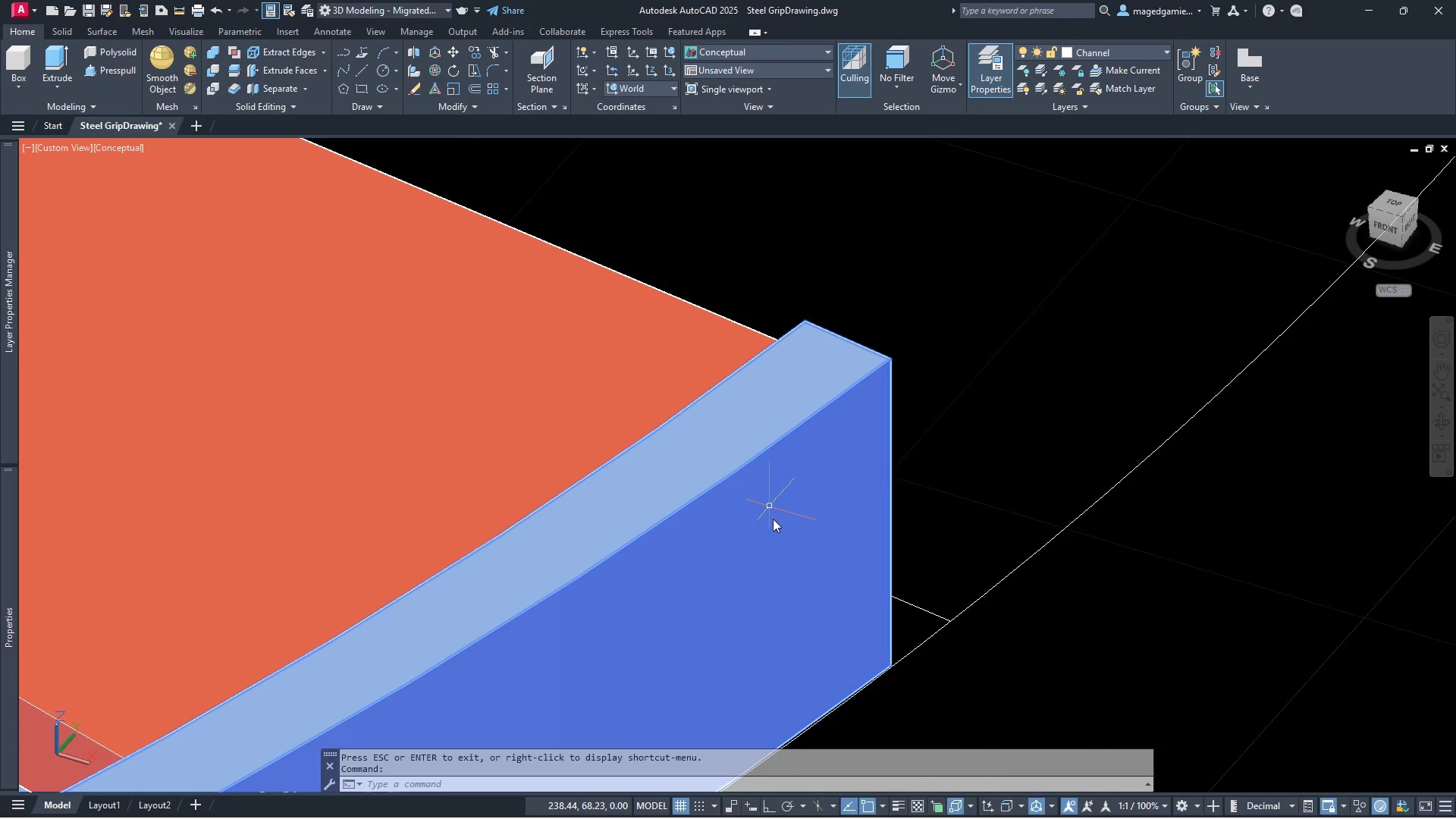 
key(Escape)
 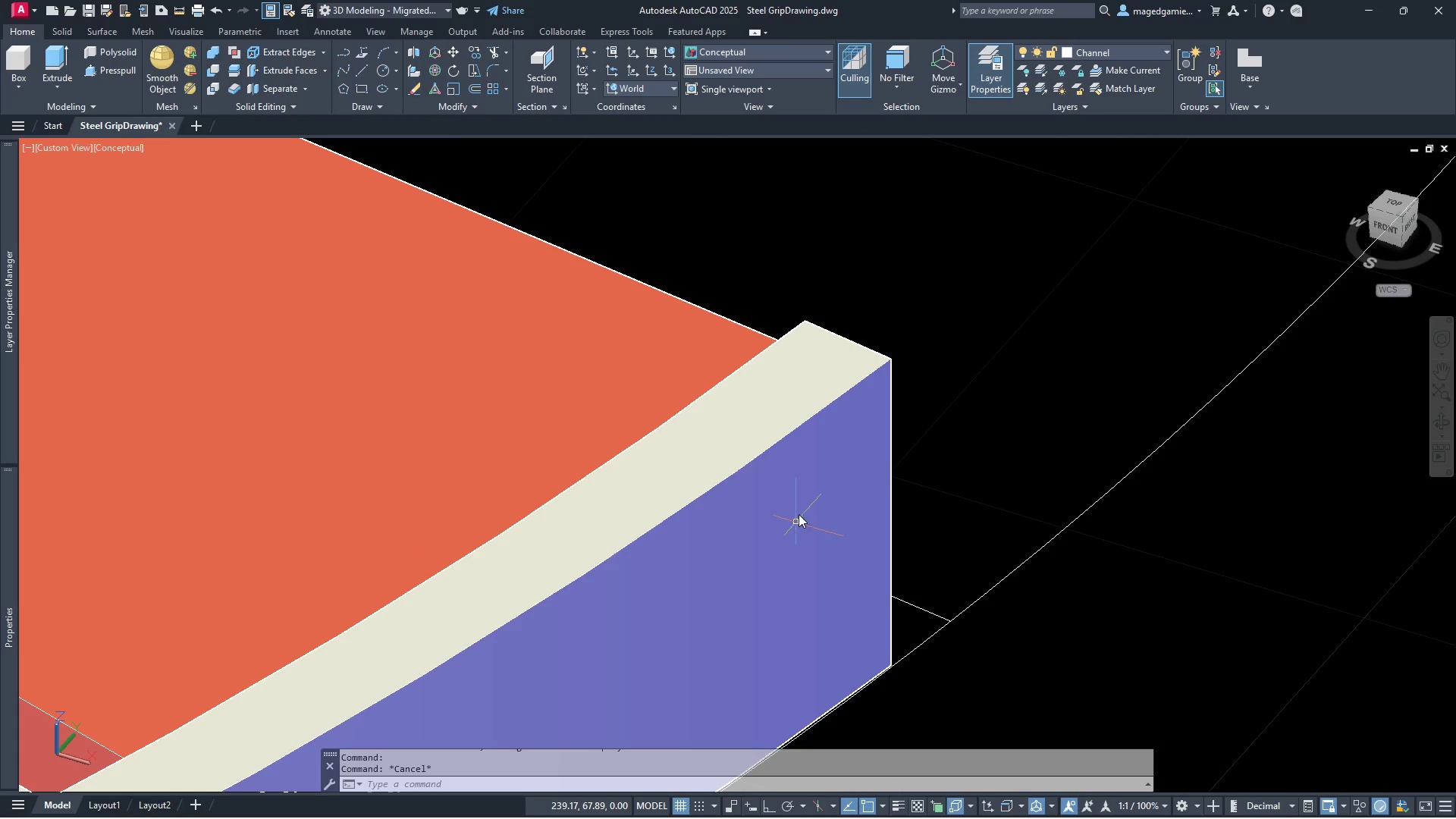 
key(Escape)
 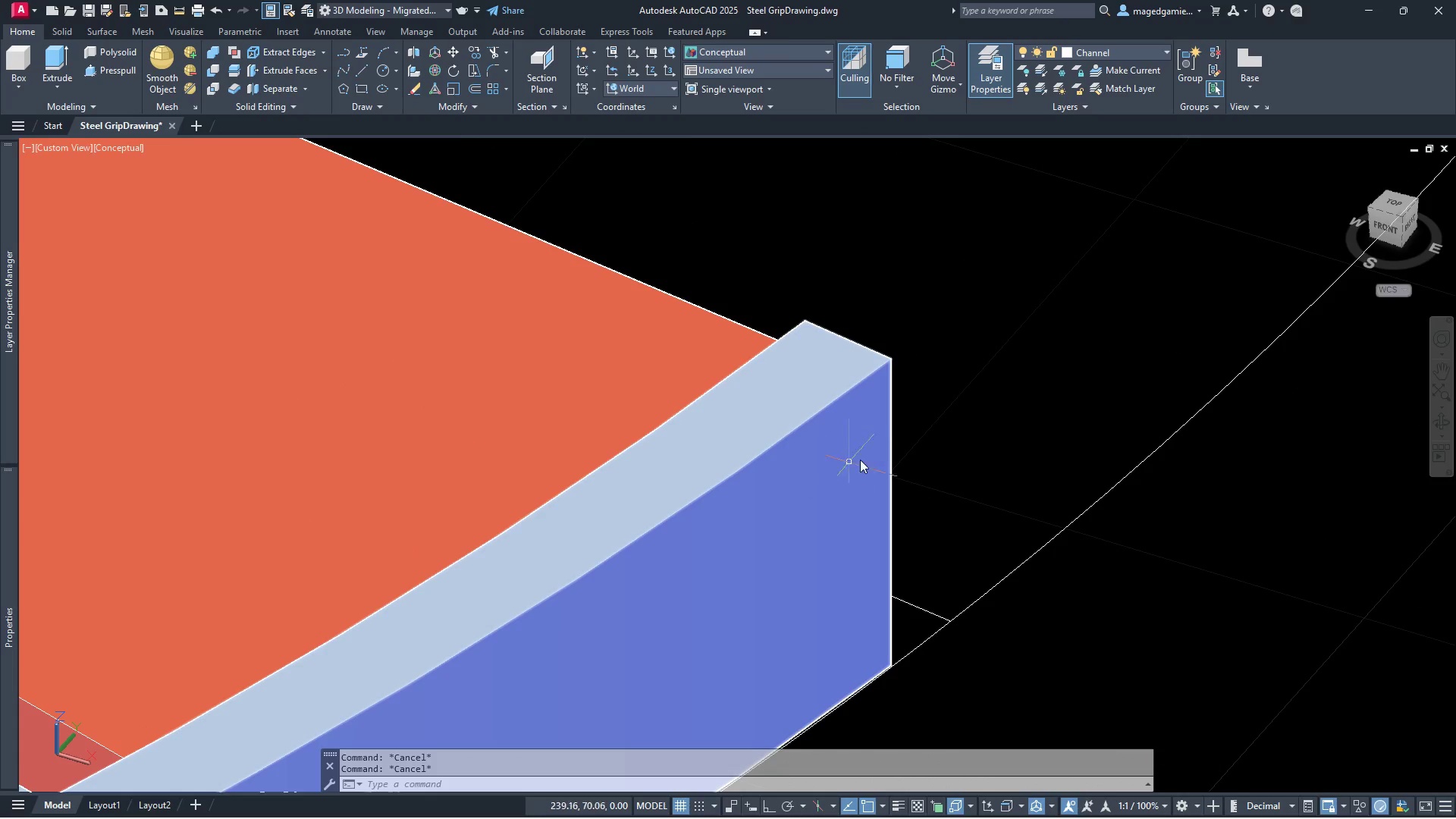 
key(Escape)
 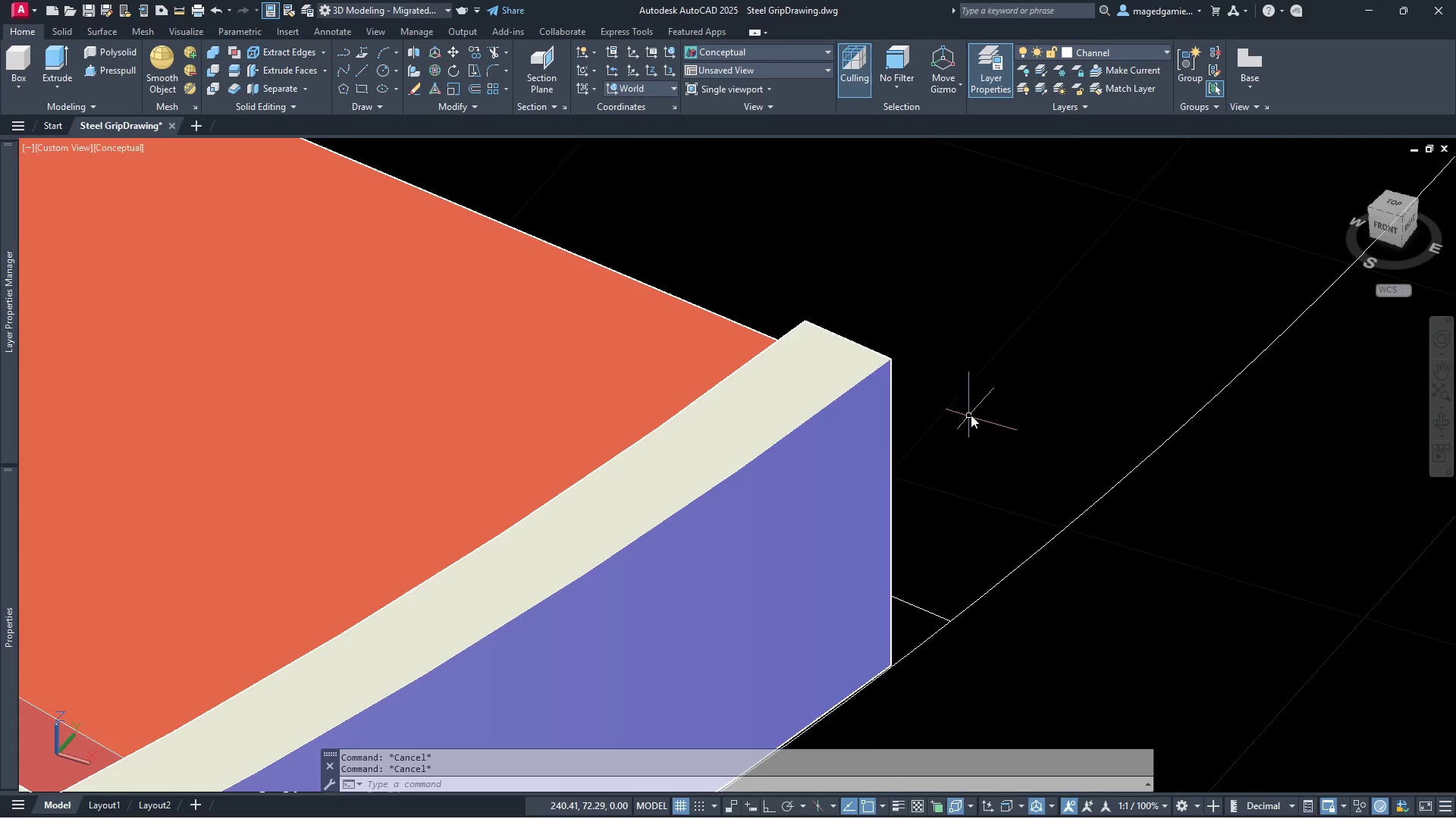 
key(Escape)
 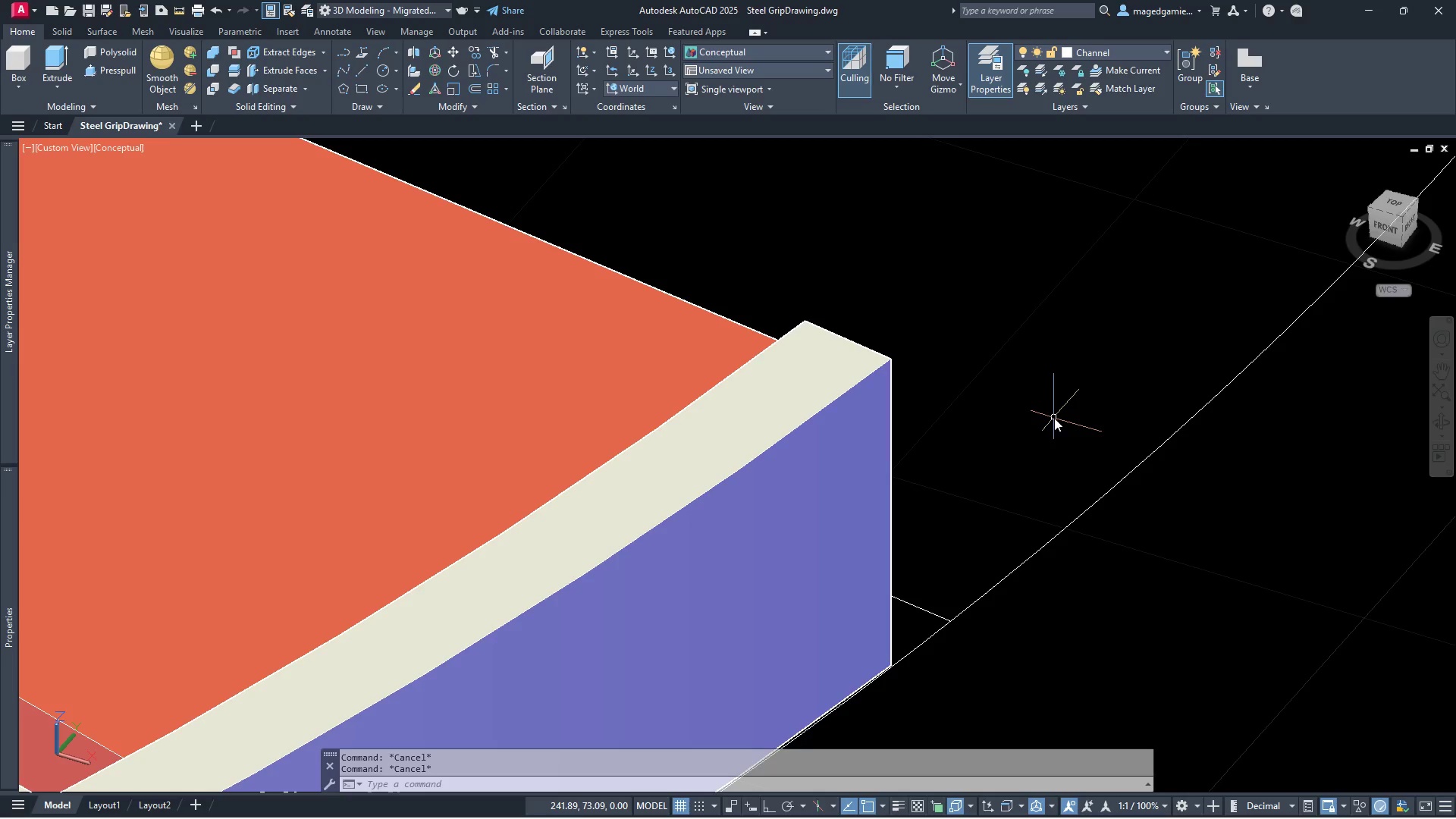 
scroll: coordinate [1125, 422], scroll_direction: down, amount: 2.0
 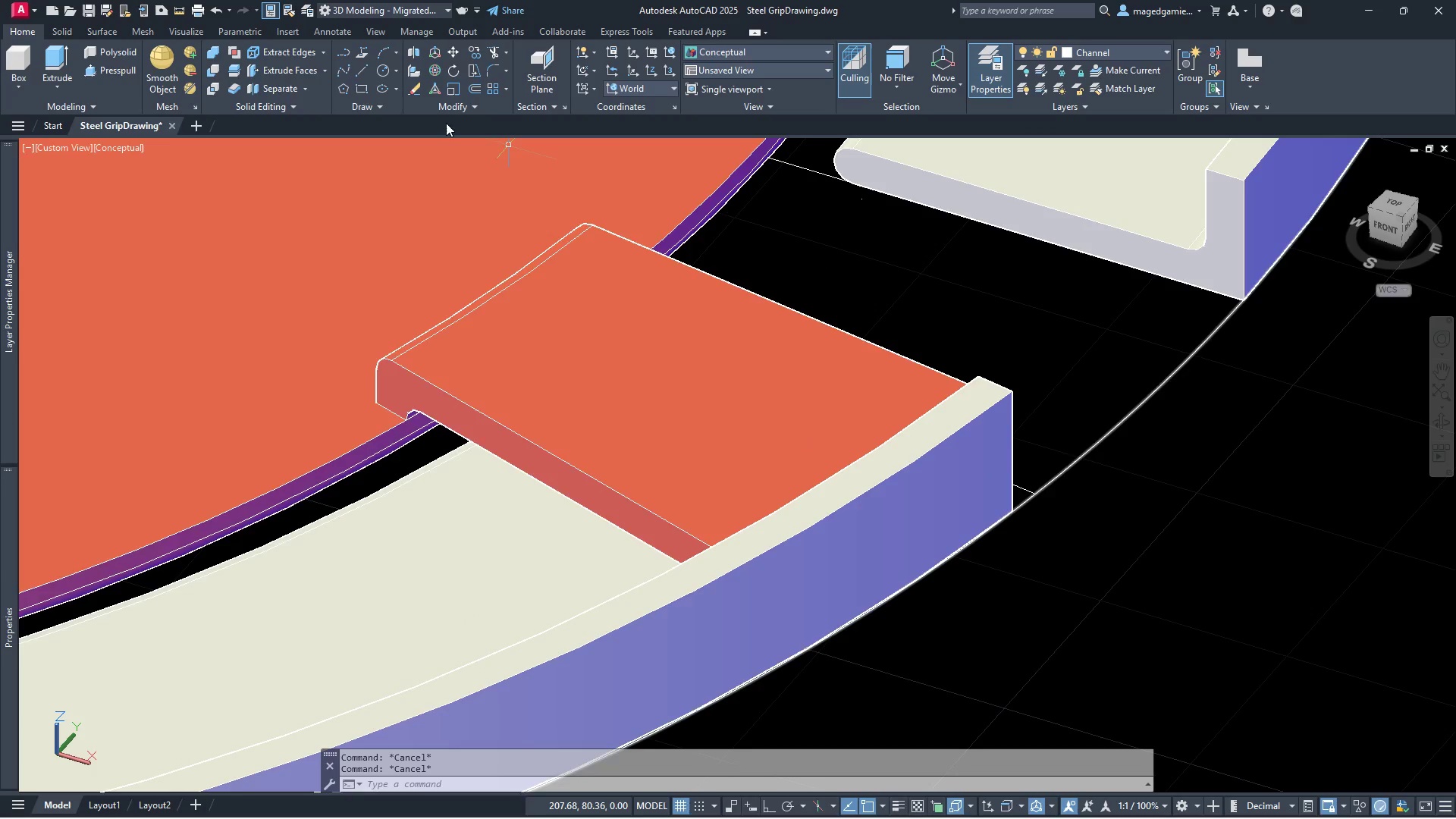 
left_click([217, 5])
 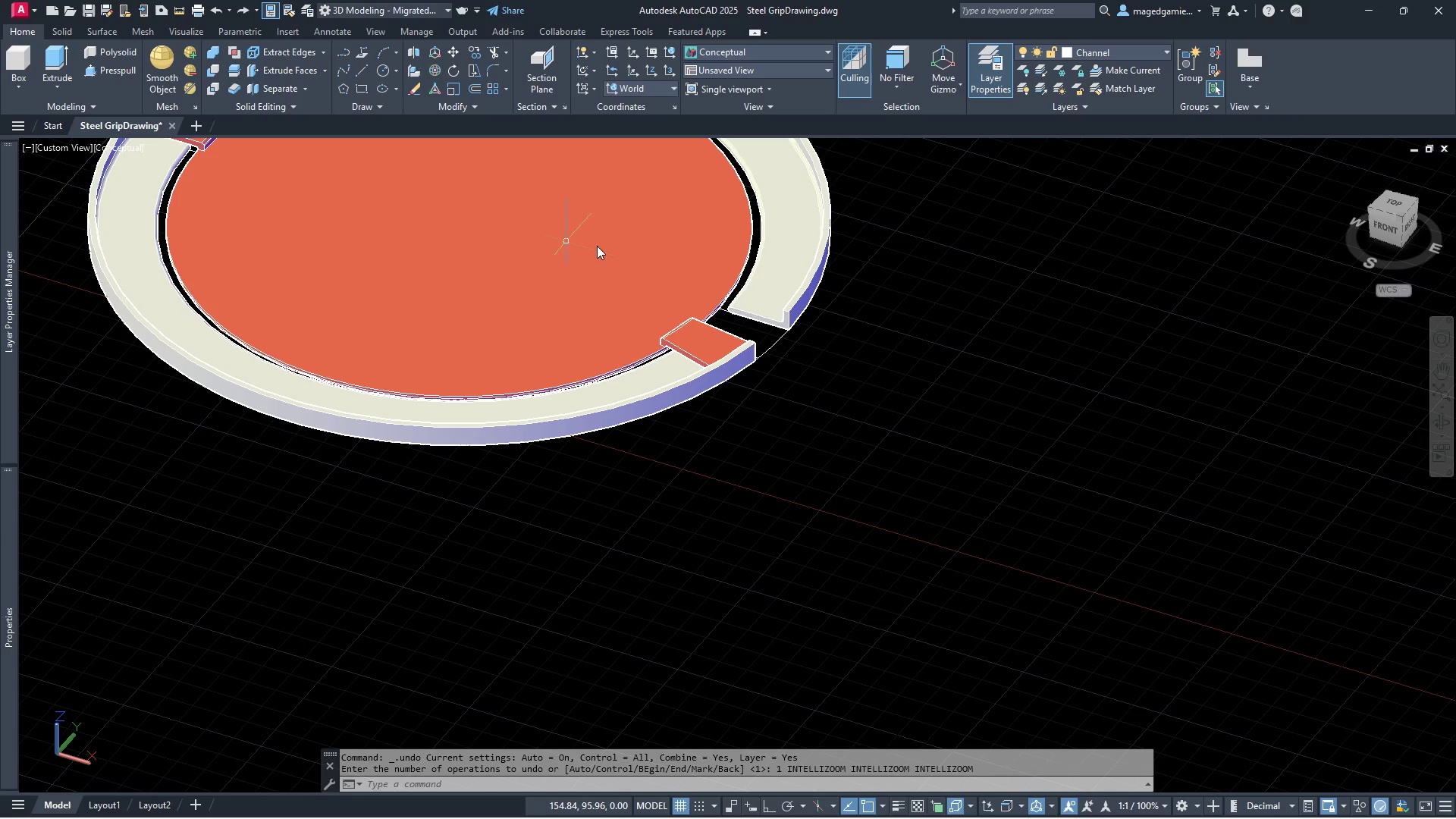 
scroll: coordinate [795, 295], scroll_direction: up, amount: 6.0
 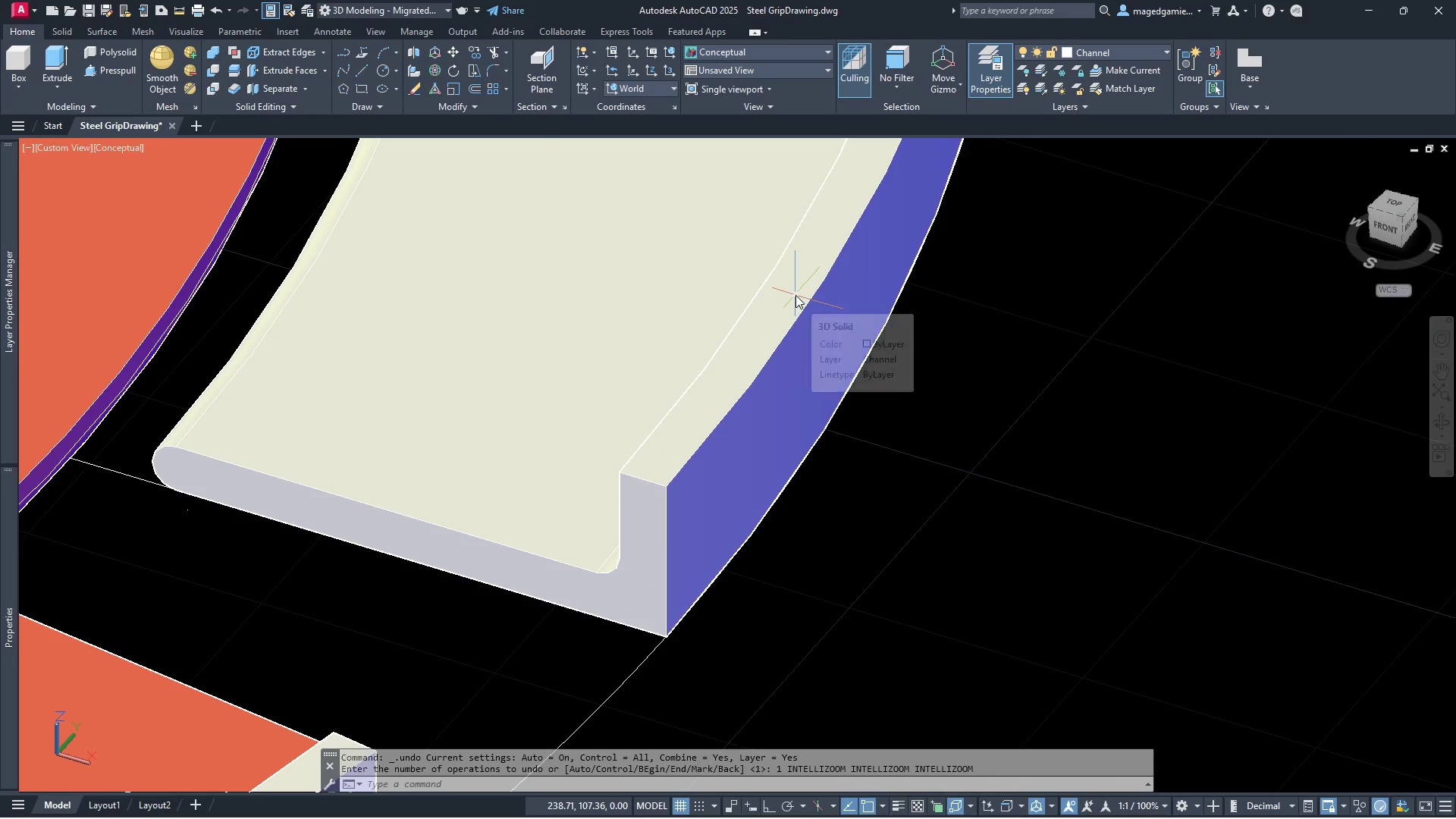 
scroll: coordinate [795, 295], scroll_direction: down, amount: 1.0
 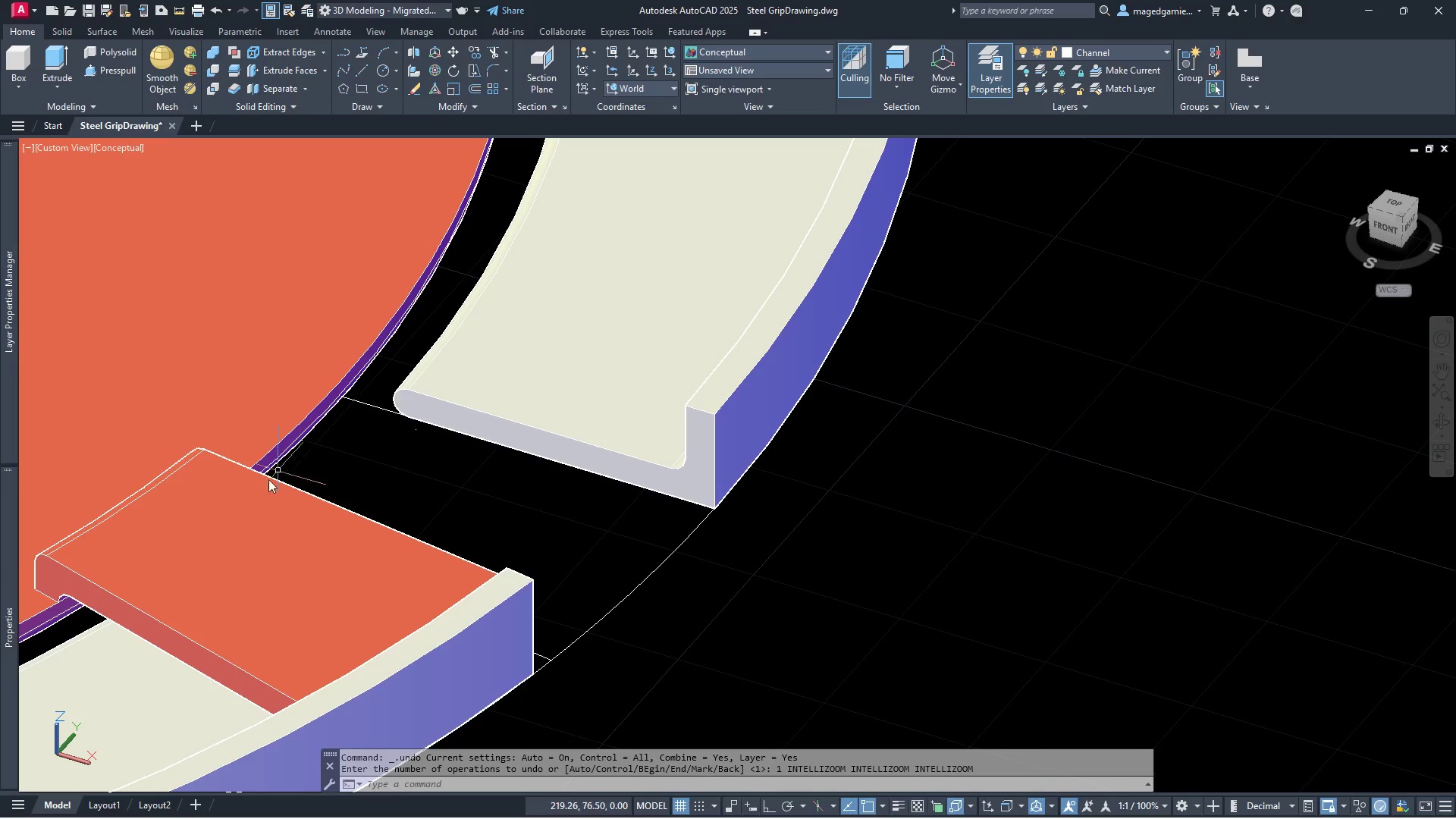 
left_click([249, 516])
 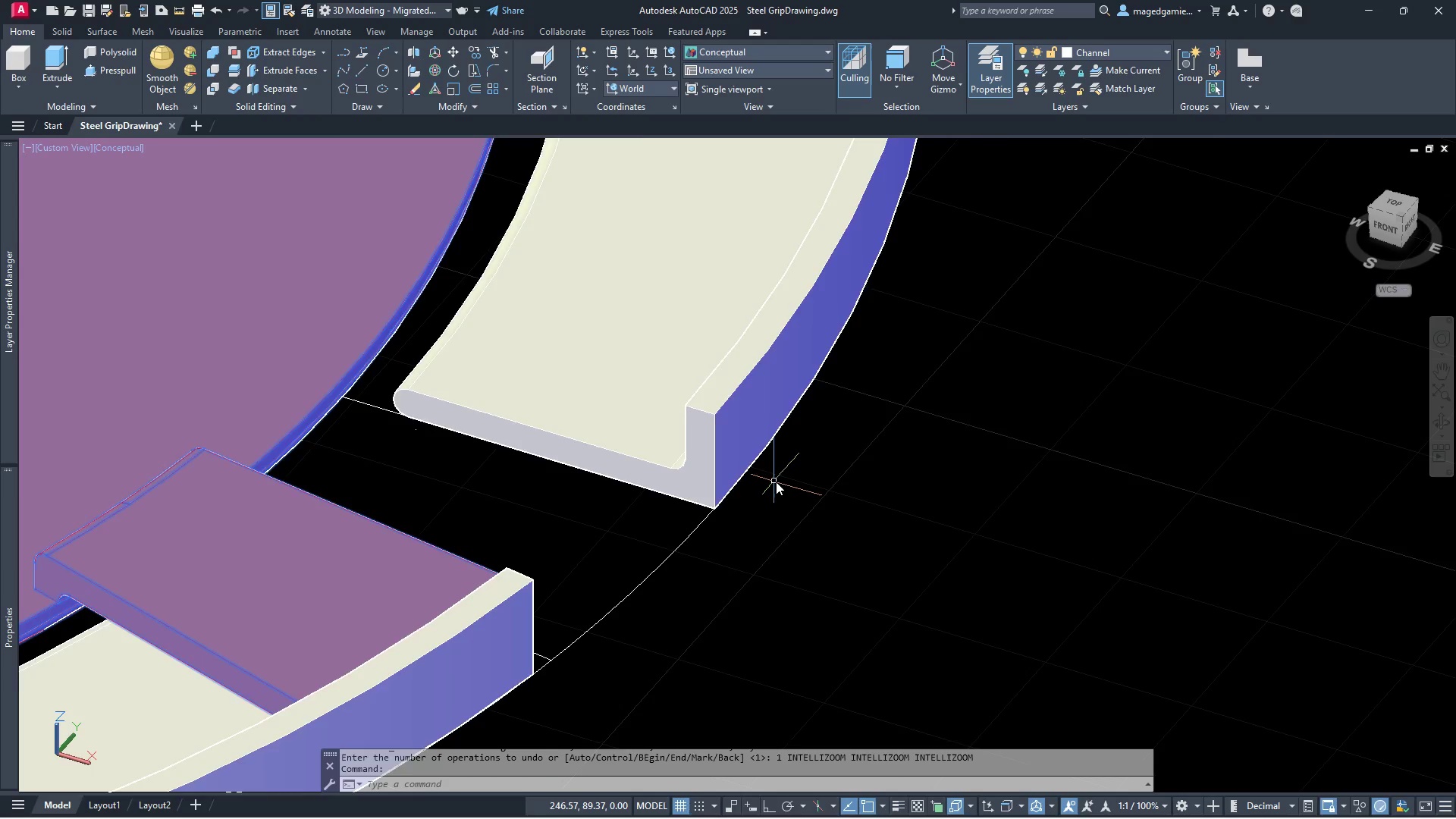 
scroll: coordinate [778, 482], scroll_direction: down, amount: 3.0
 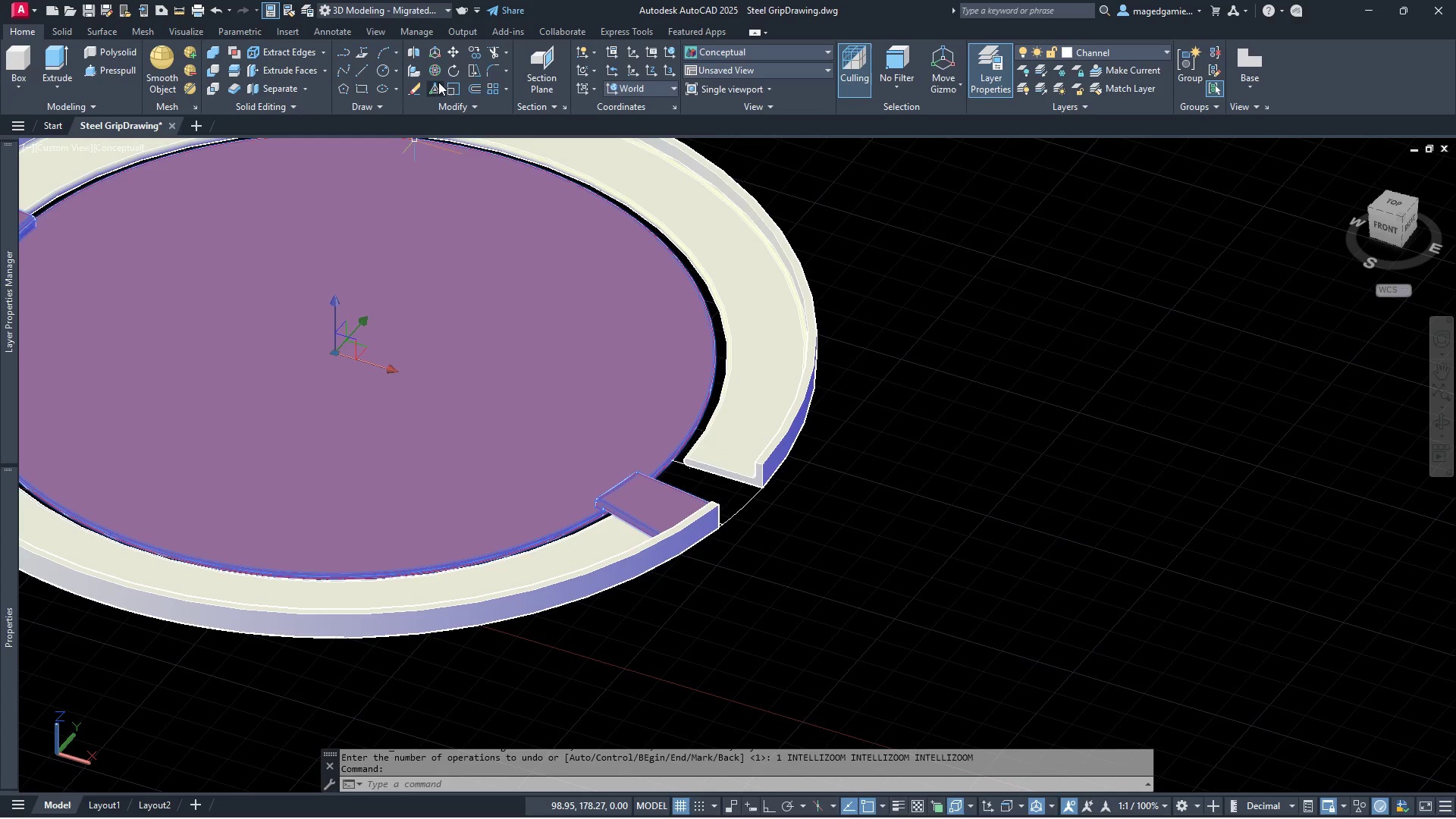 
left_click([452, 71])
 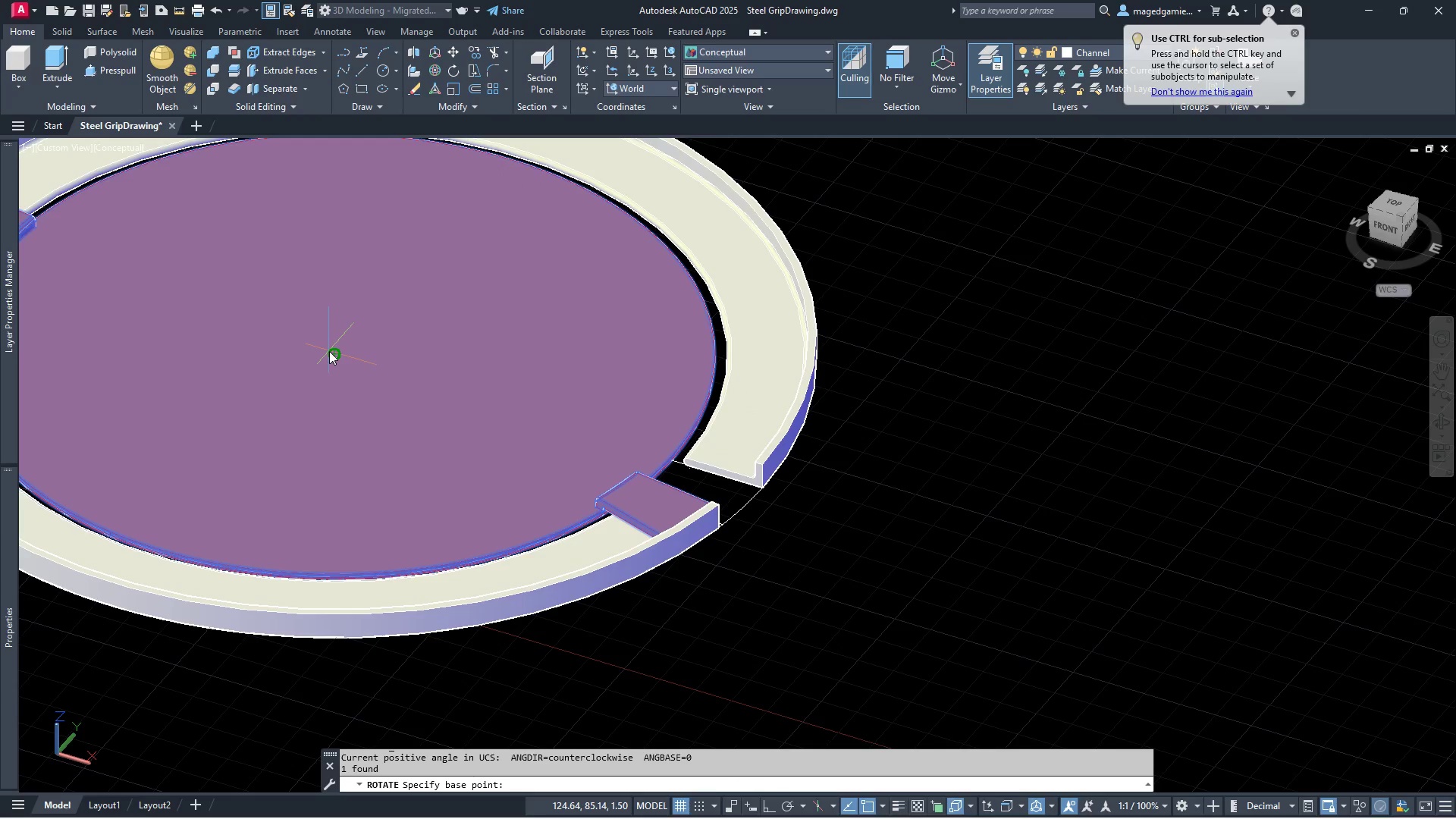 
left_click([334, 353])
 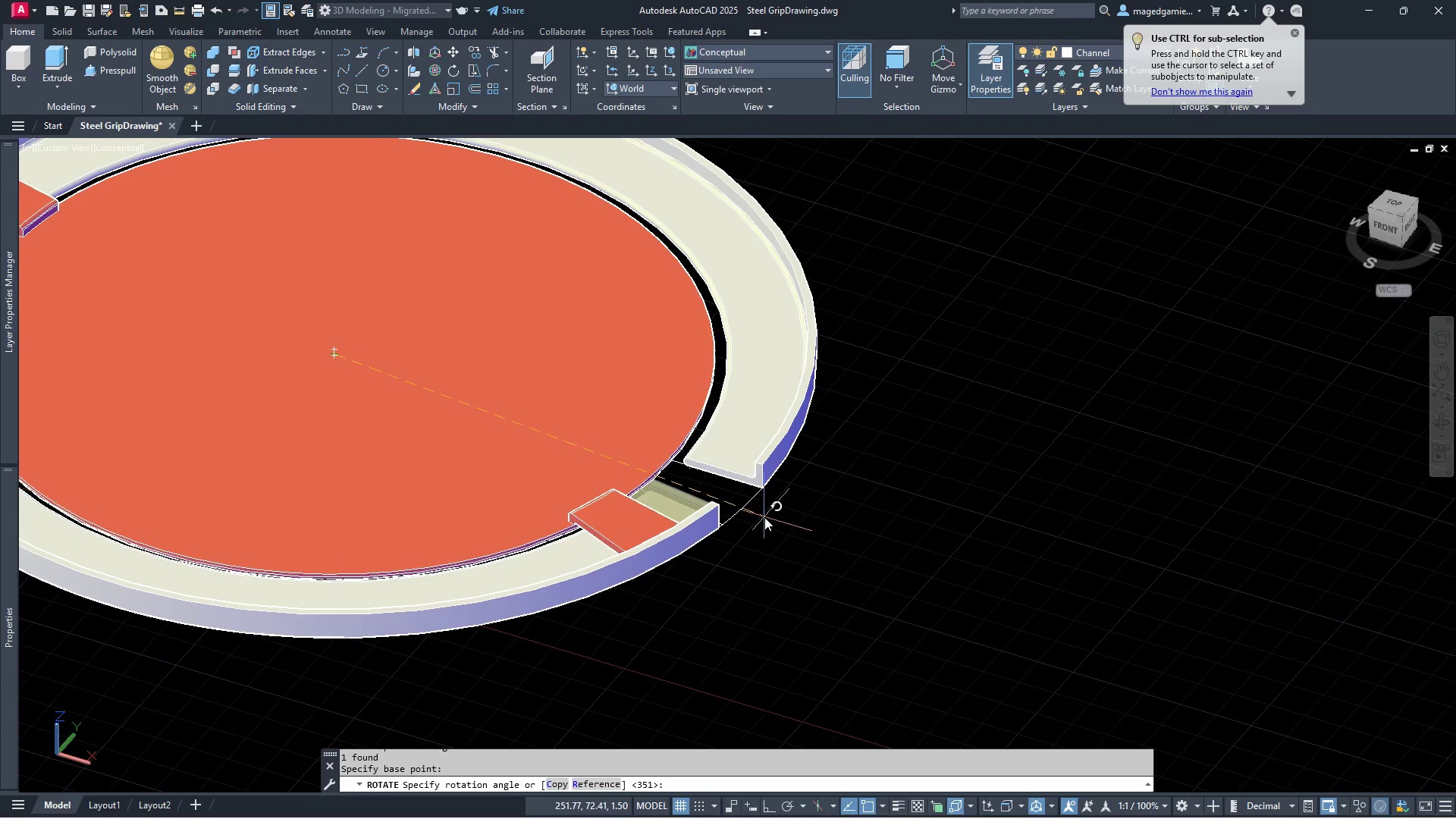 
type(re)
 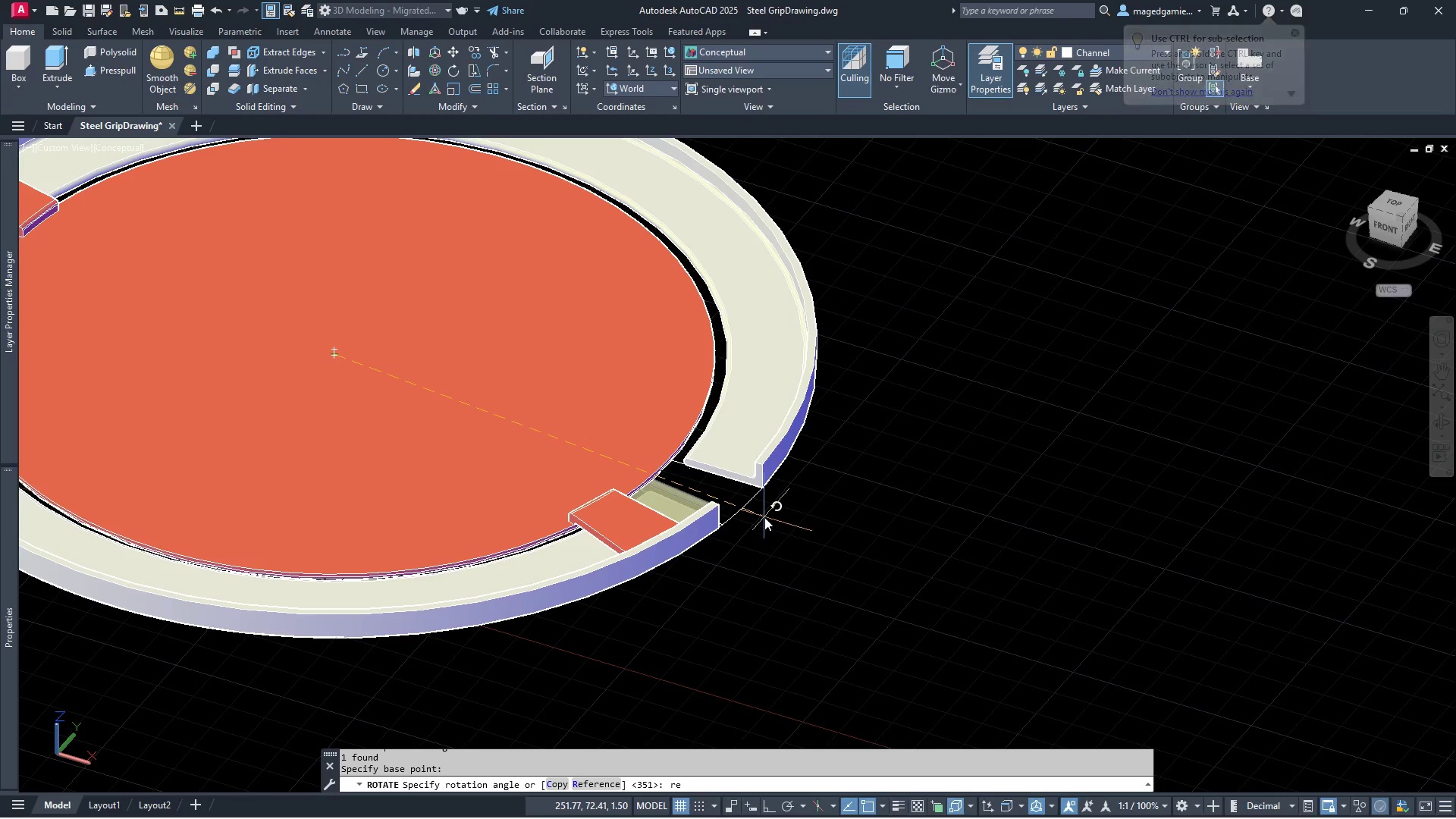 
key(Enter)
 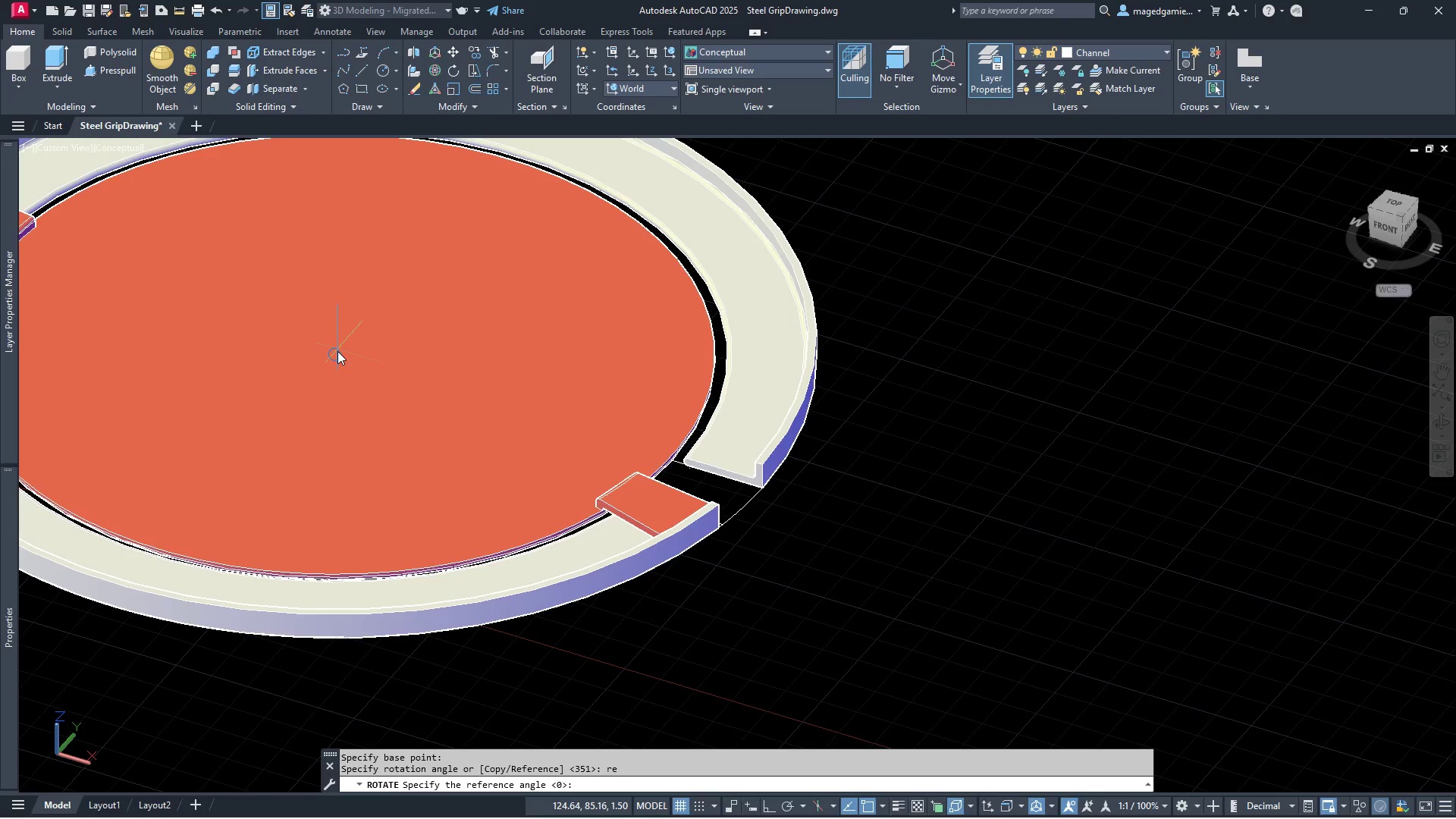 
left_click([337, 353])
 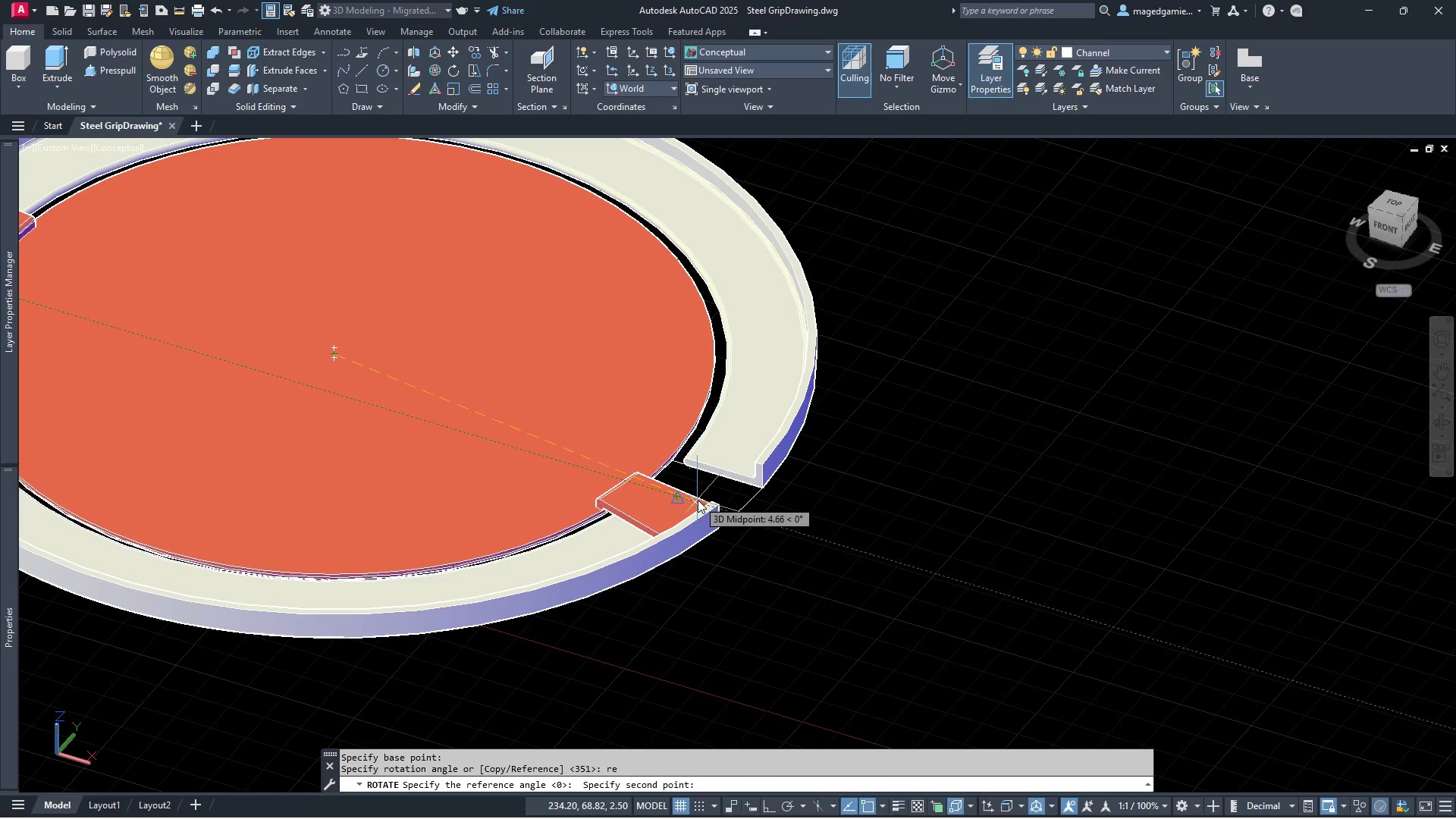 
scroll: coordinate [688, 494], scroll_direction: up, amount: 7.0
 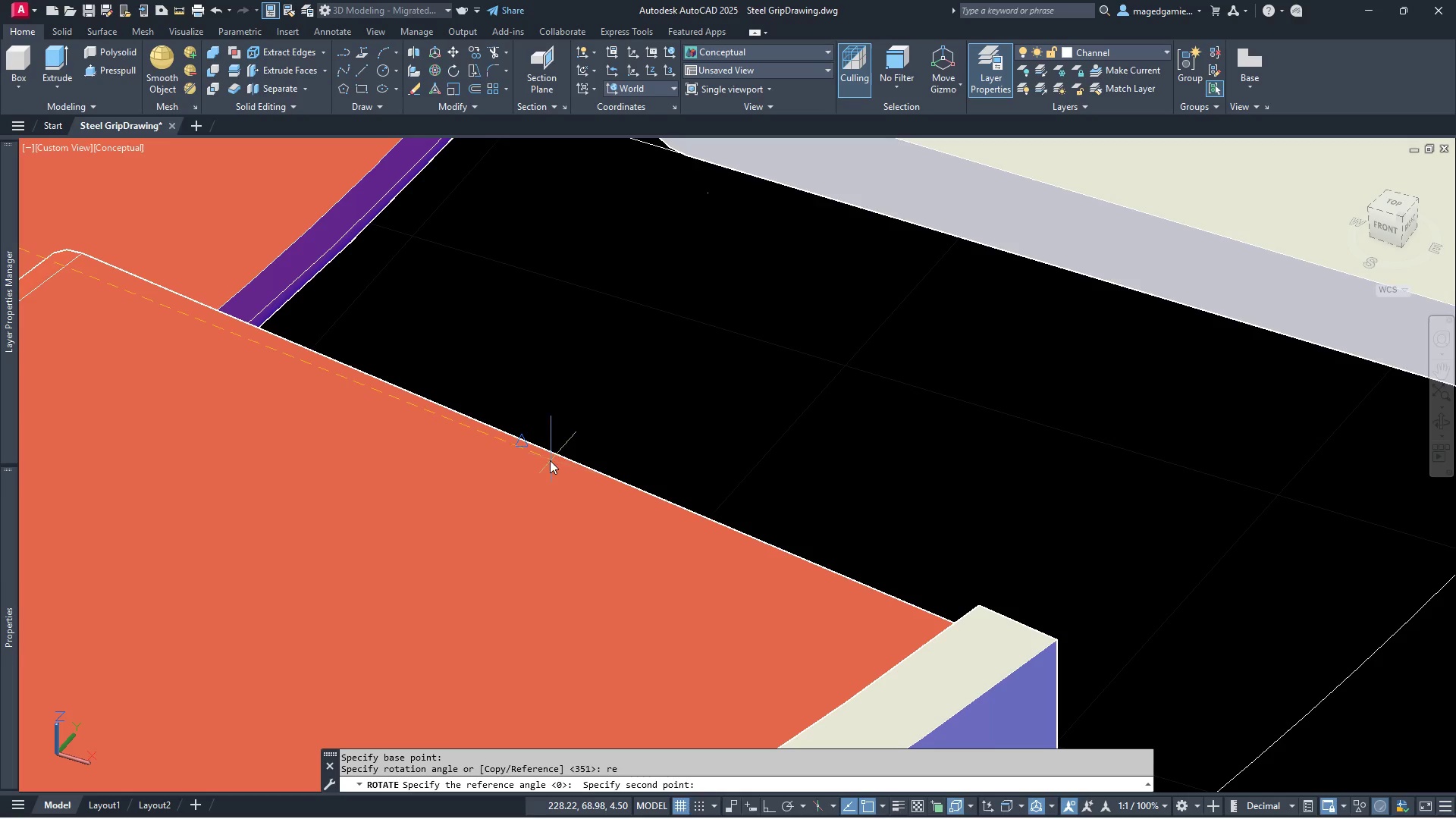 
left_click([526, 444])
 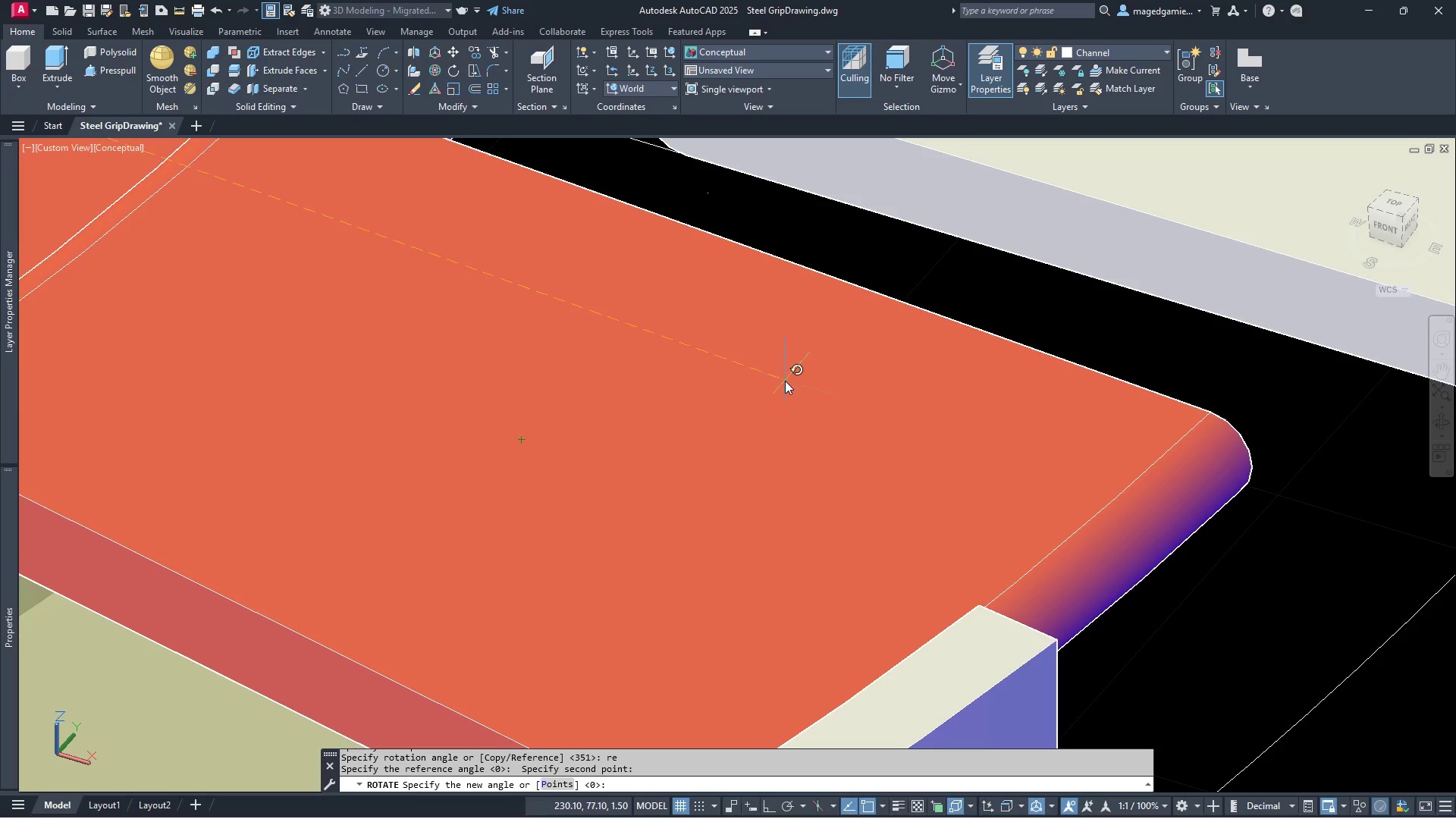 
scroll: coordinate [751, 423], scroll_direction: down, amount: 2.0
 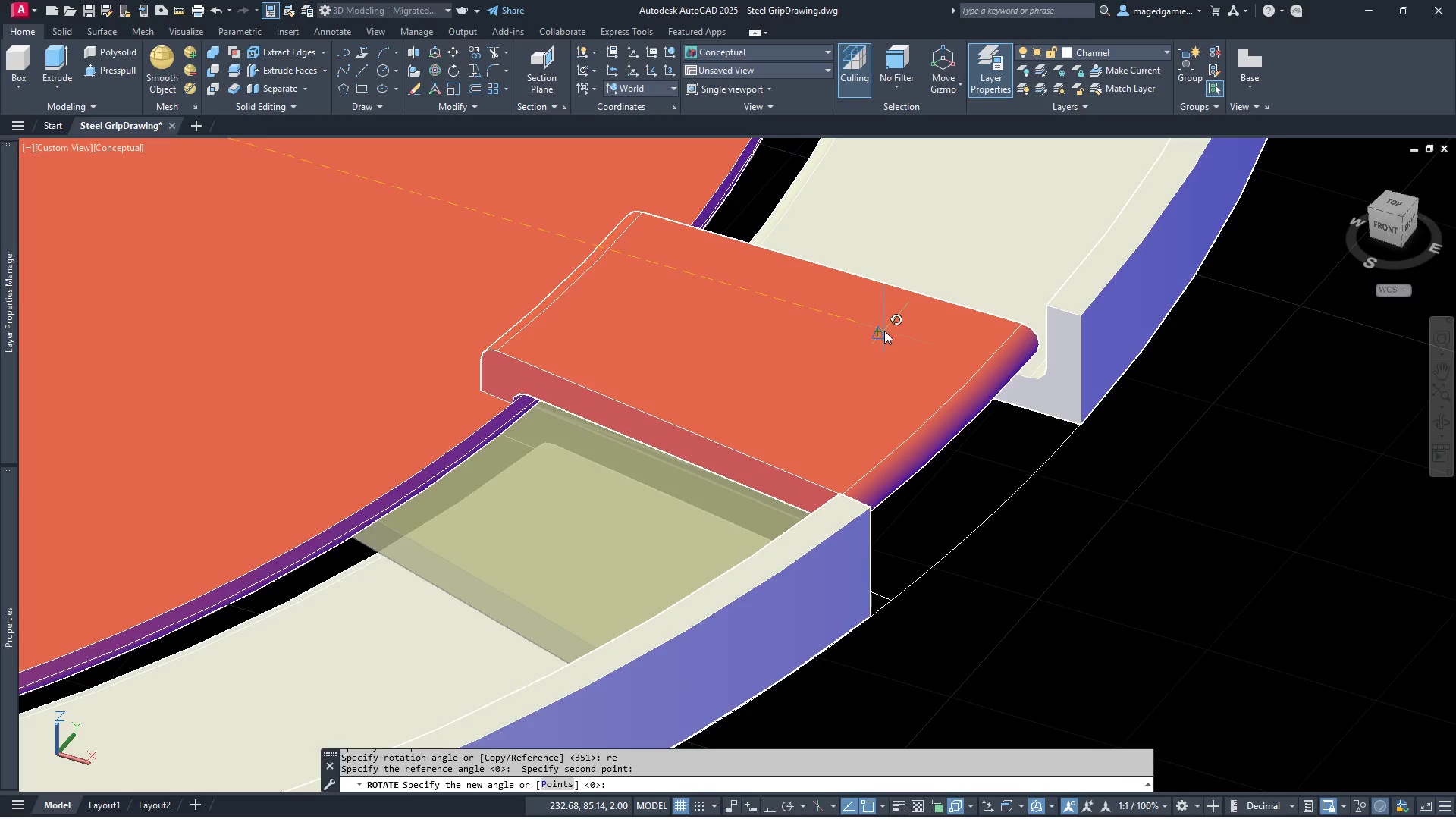 
left_click([884, 331])
 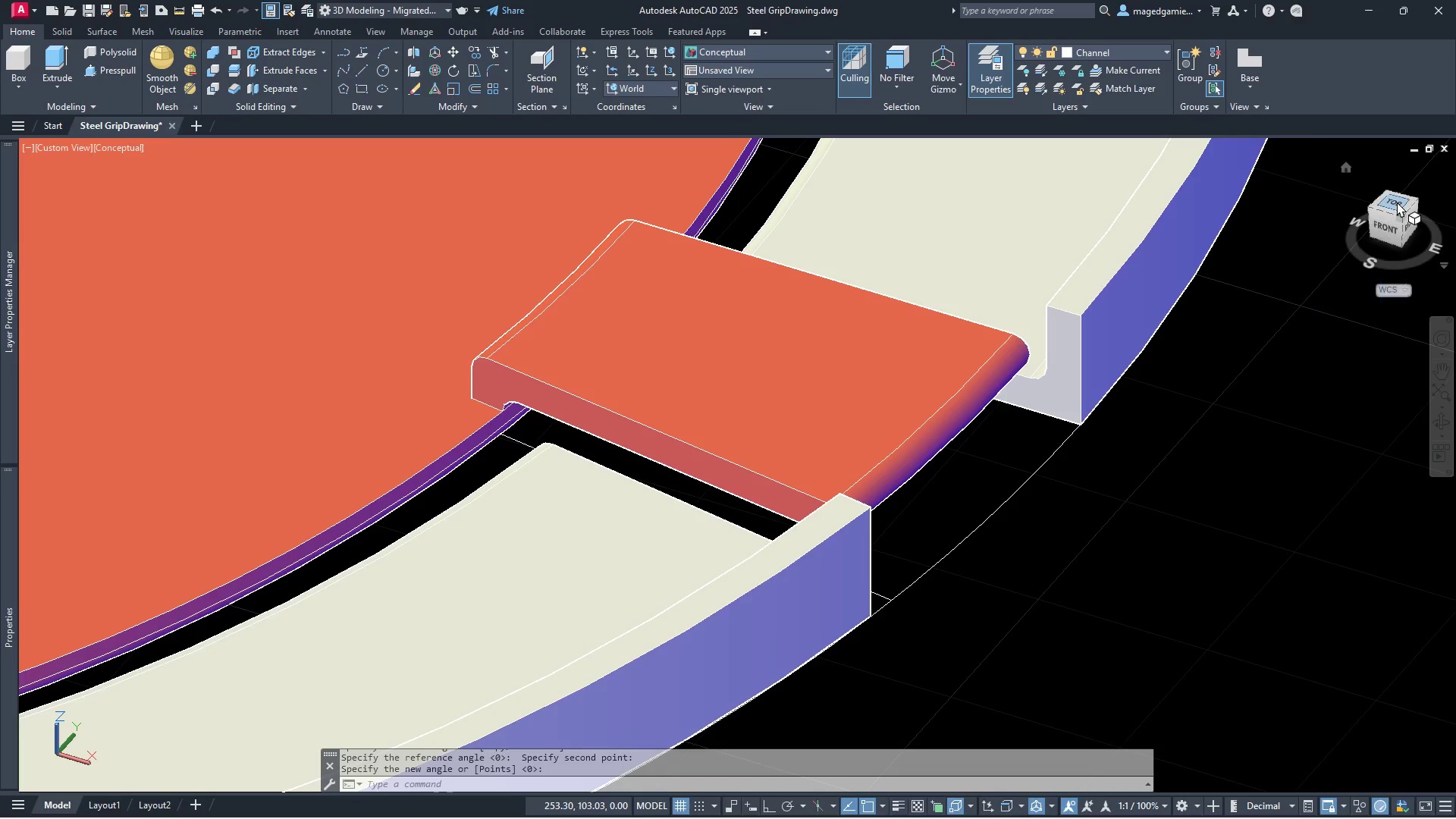 
left_click([1397, 202])
 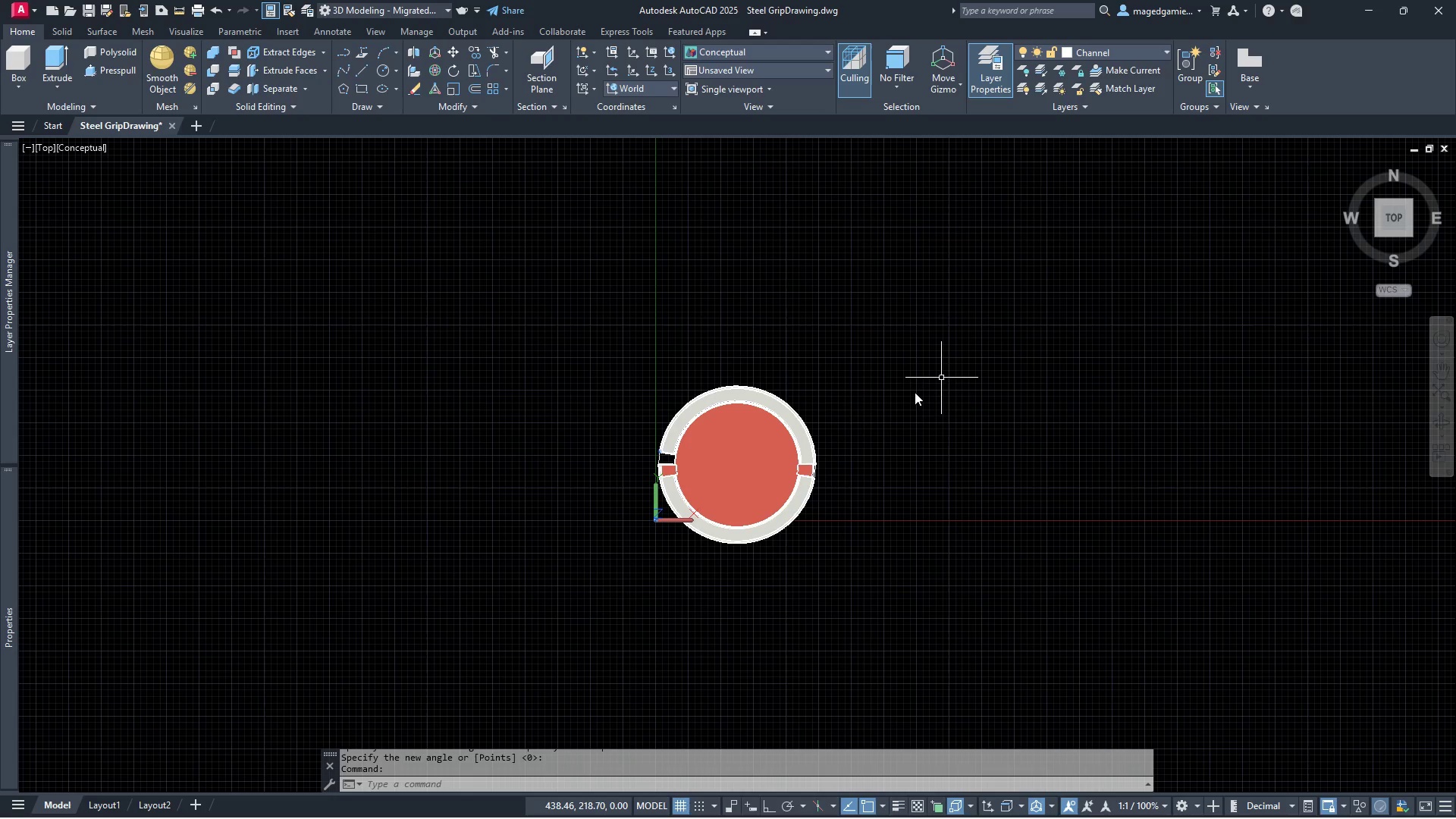 
scroll: coordinate [843, 479], scroll_direction: up, amount: 8.0
 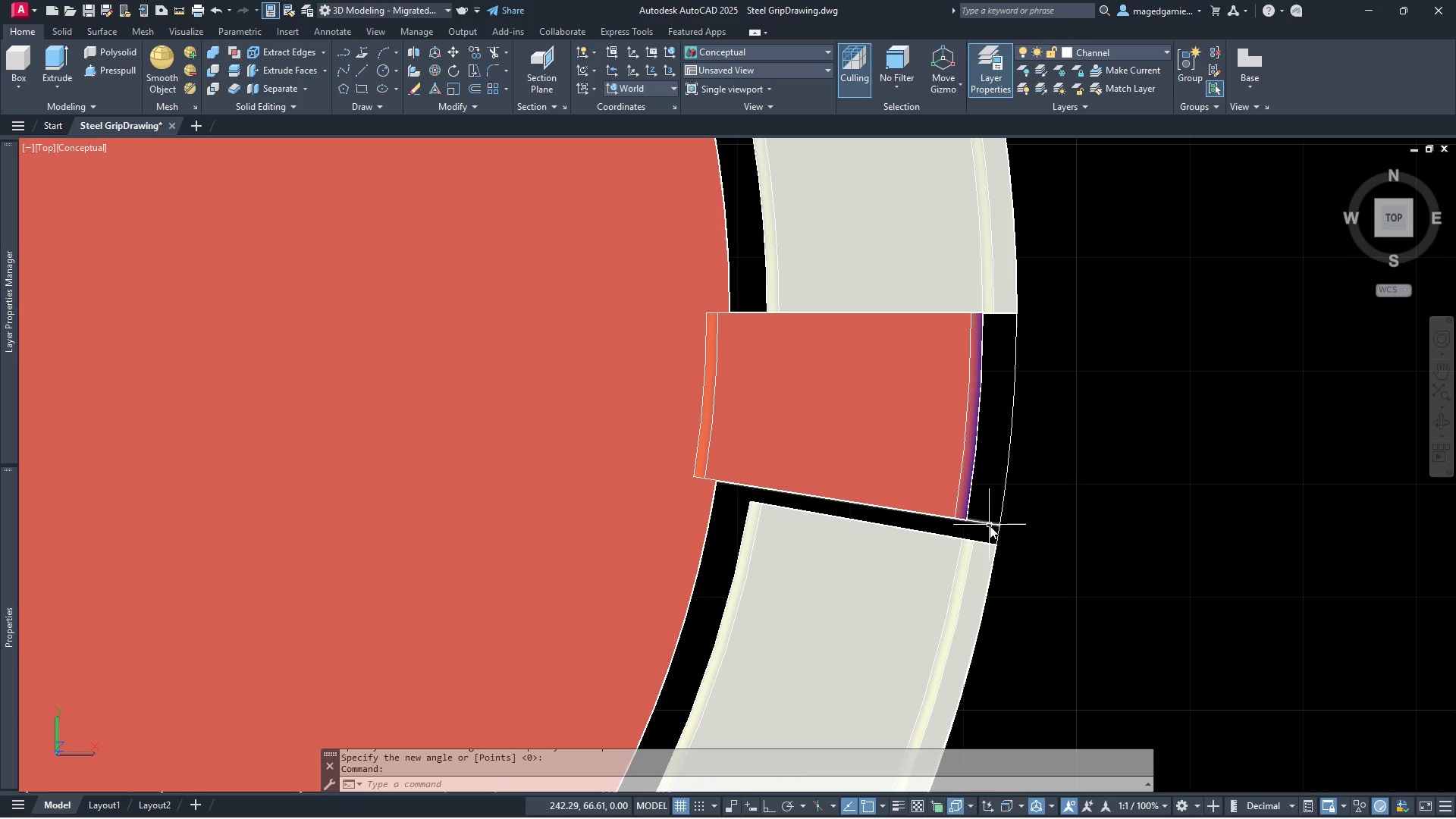 
left_click([990, 526])
 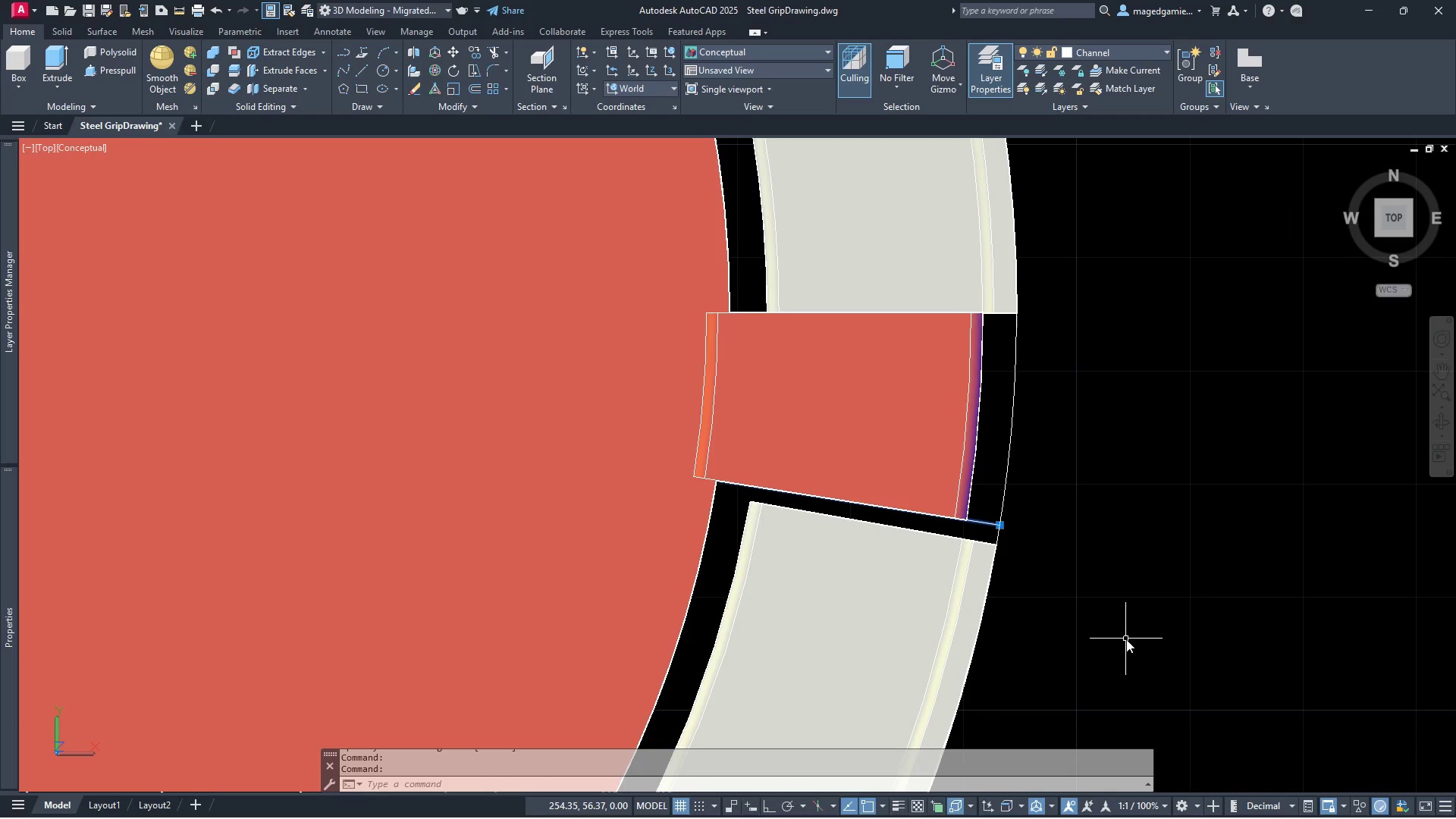 
key(Delete)
 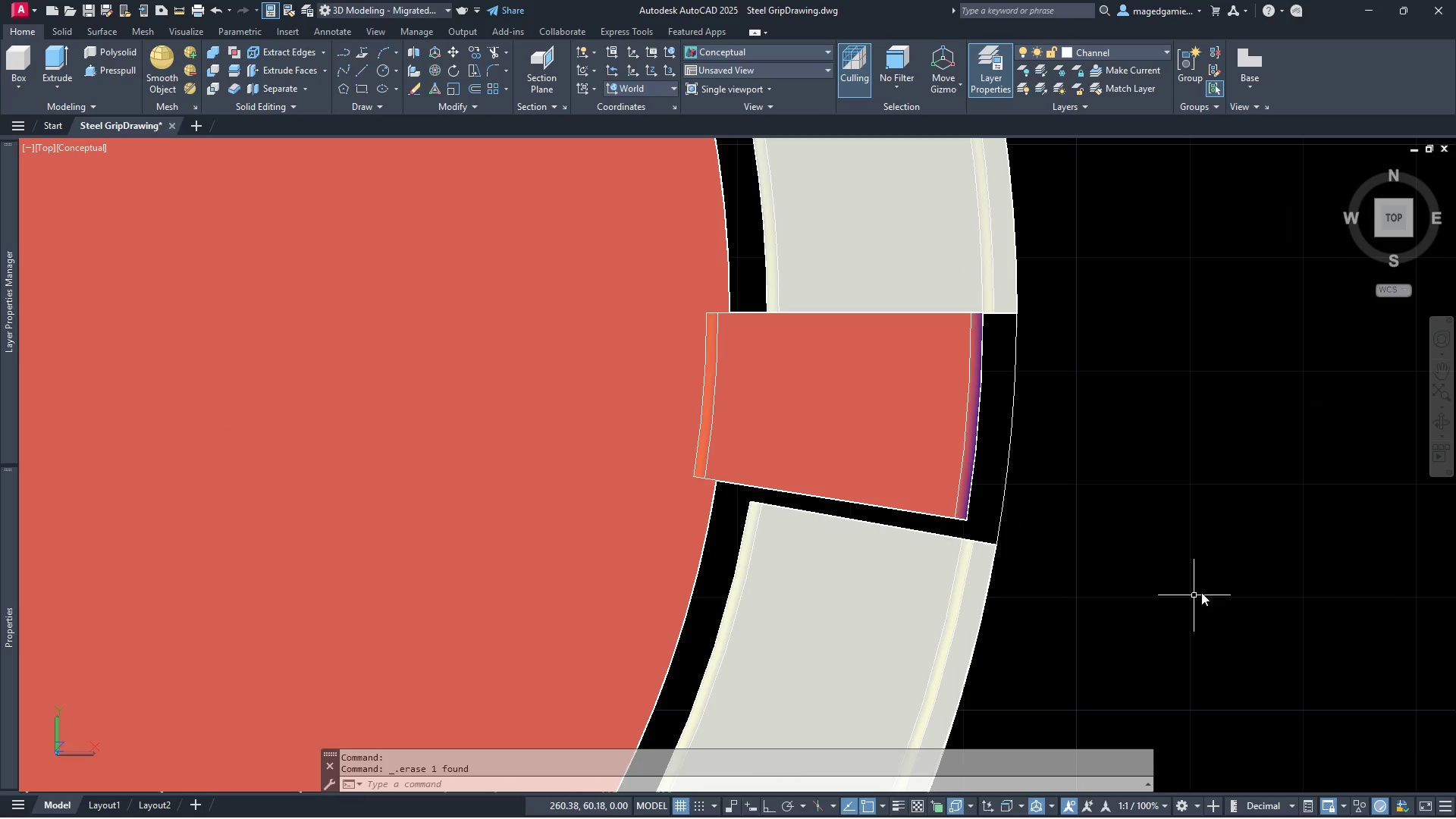 
scroll: coordinate [1208, 587], scroll_direction: down, amount: 3.0
 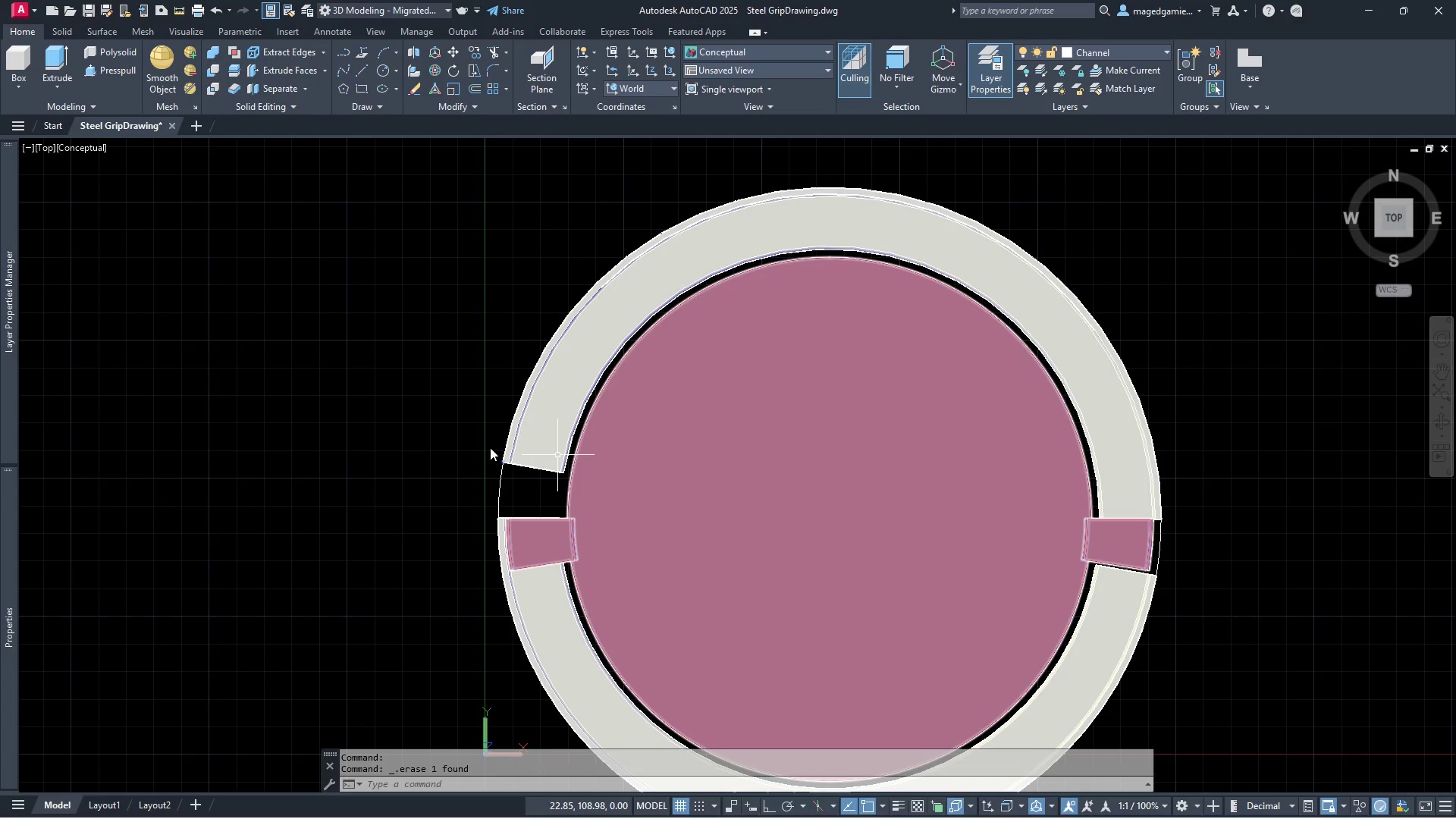 
left_click([420, 416])
 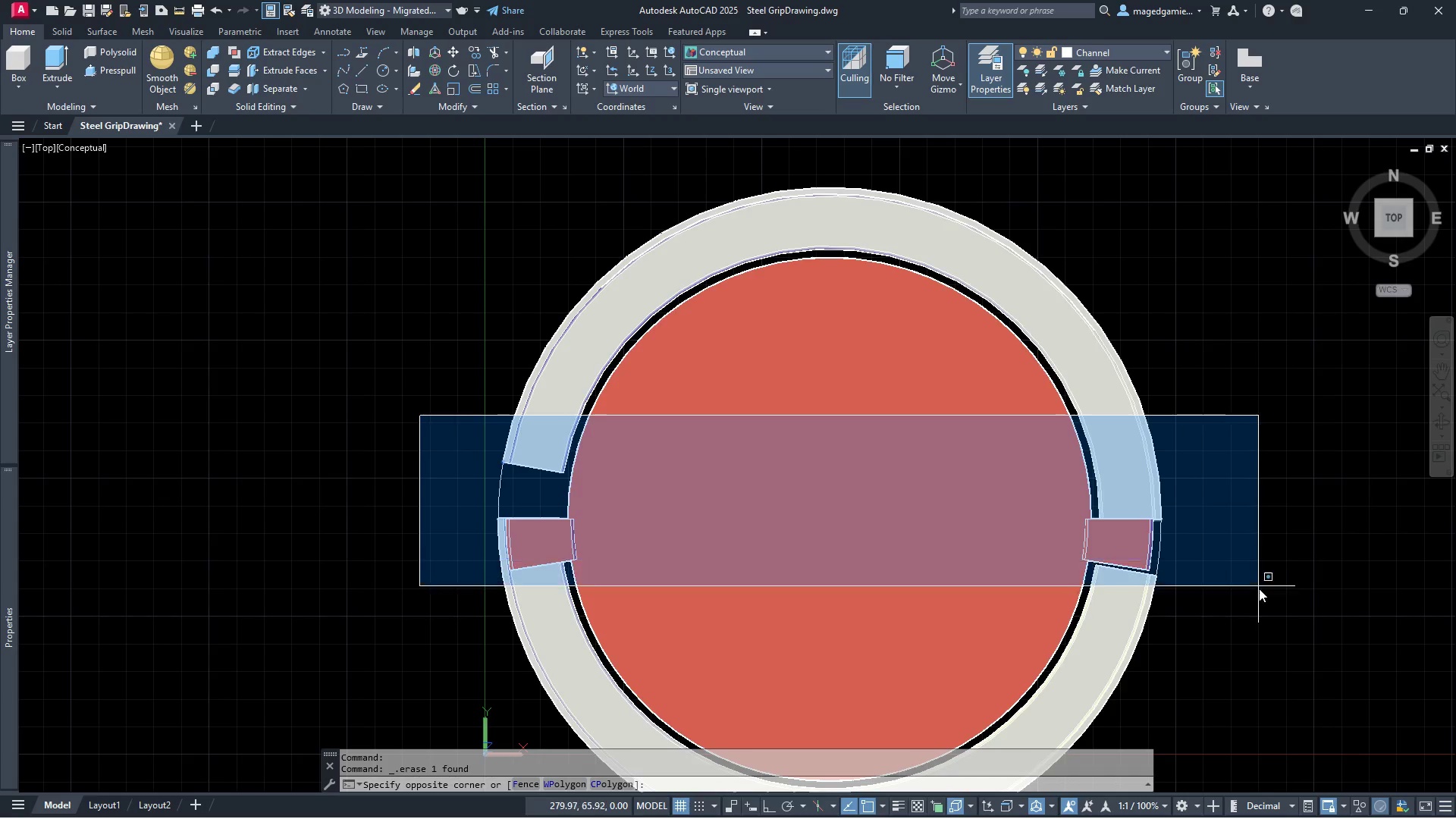 
left_click([1259, 590])
 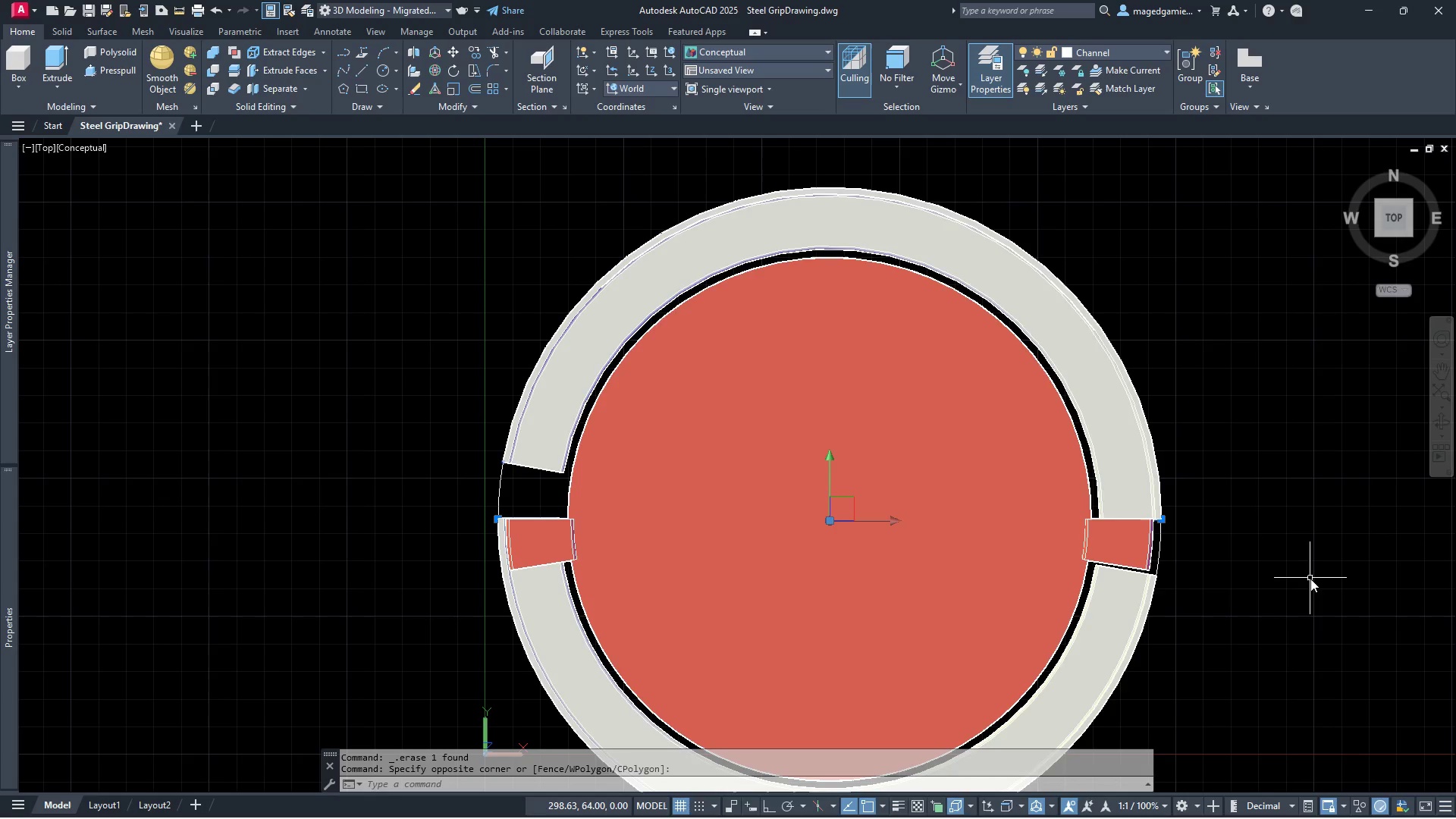 
key(Delete)
 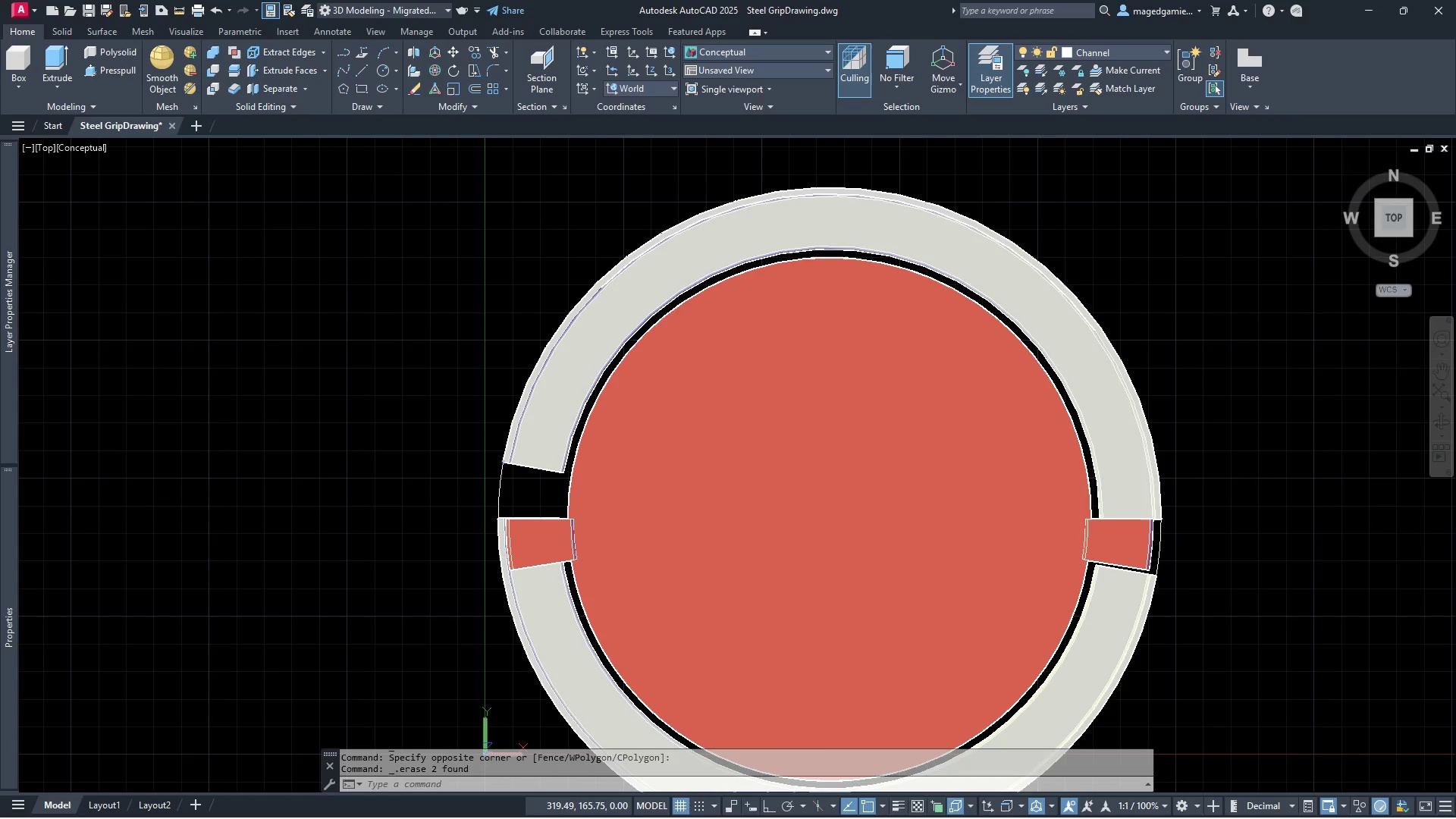 
left_click([1445, 427])
 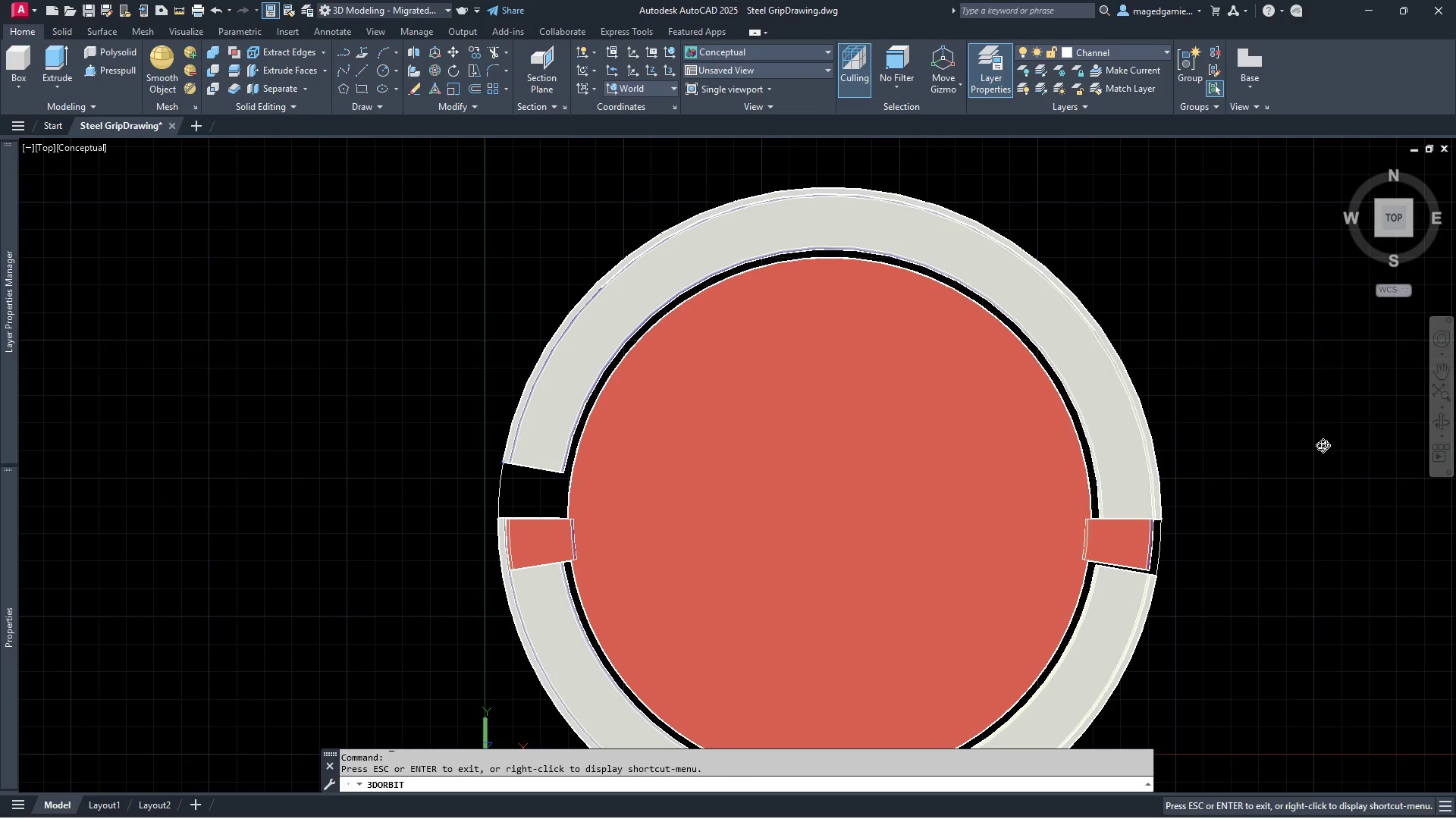 
left_click_drag(start_coordinate=[1320, 445], to_coordinate=[1278, 236])
 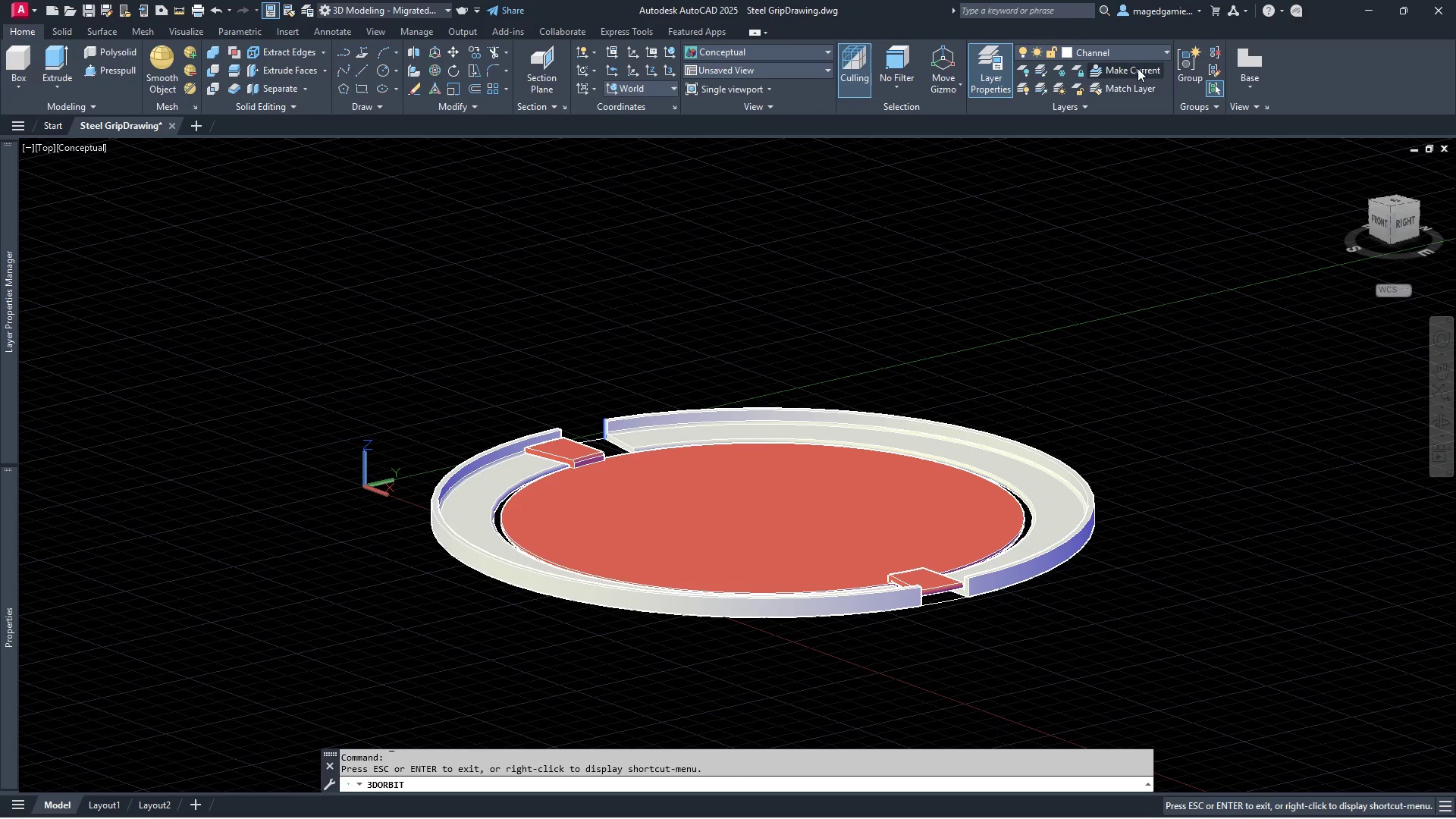 
left_click([1140, 50])
 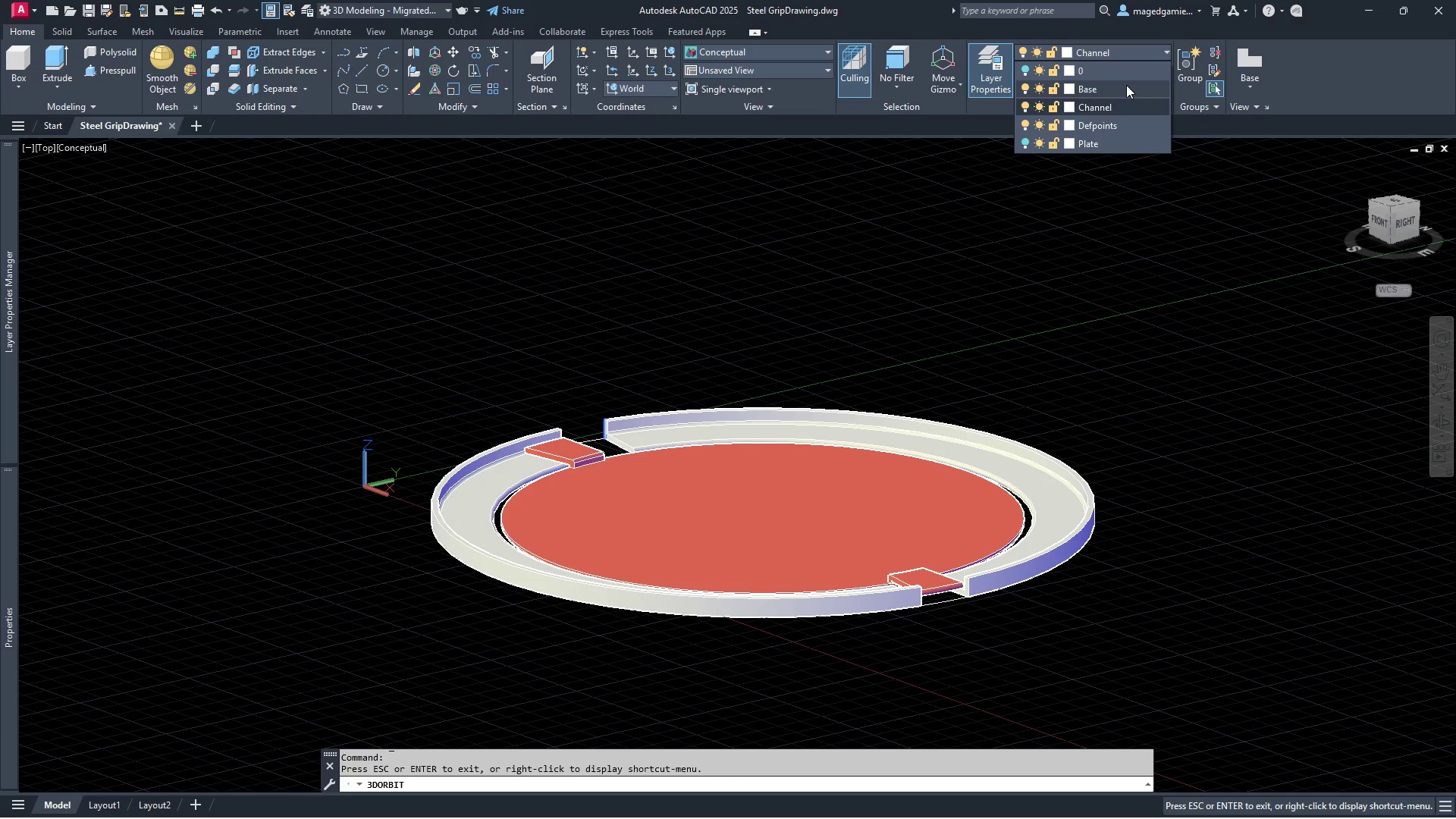 
key(Escape)
 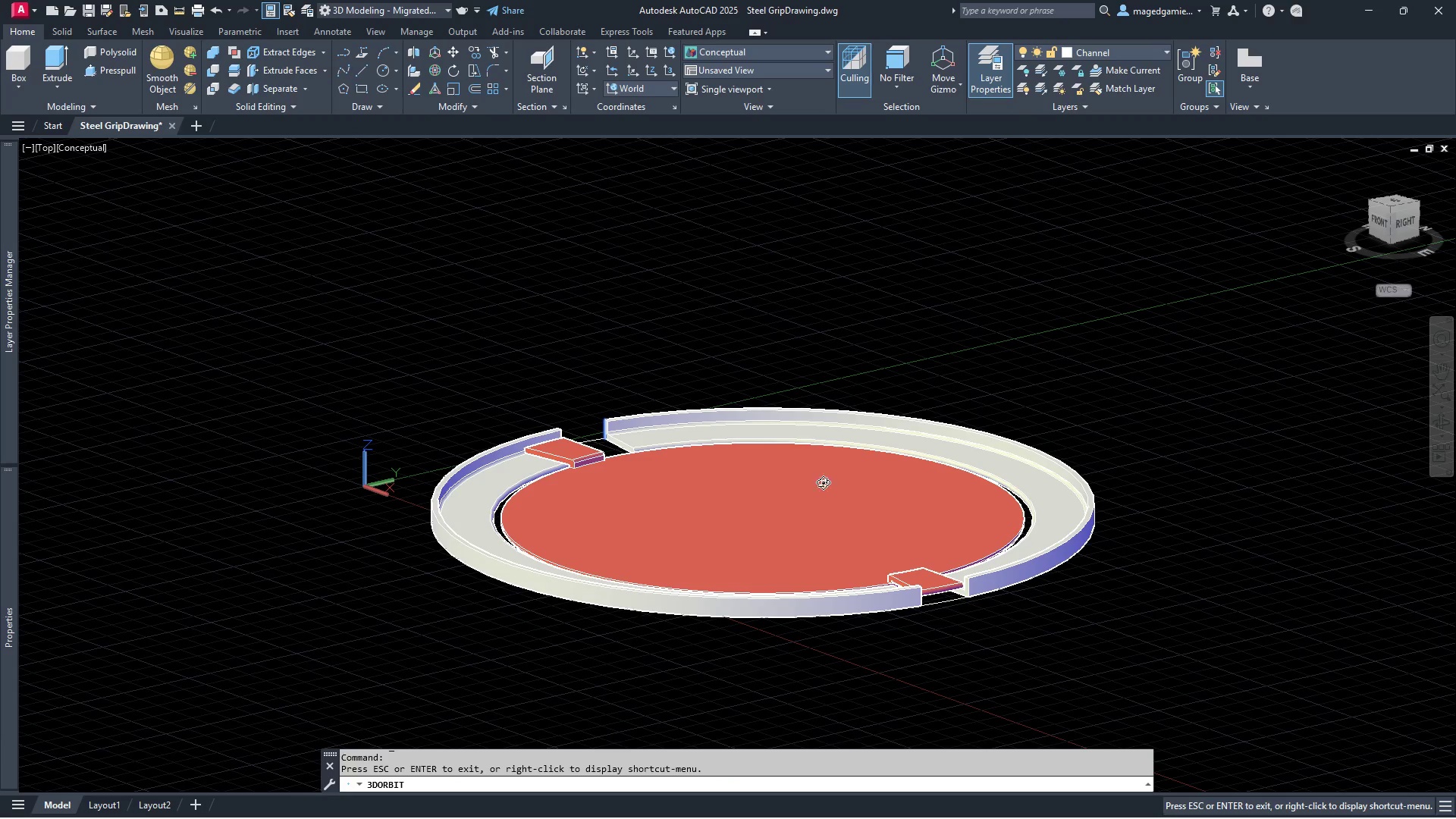 
scroll: coordinate [816, 635], scroll_direction: down, amount: 36.0
 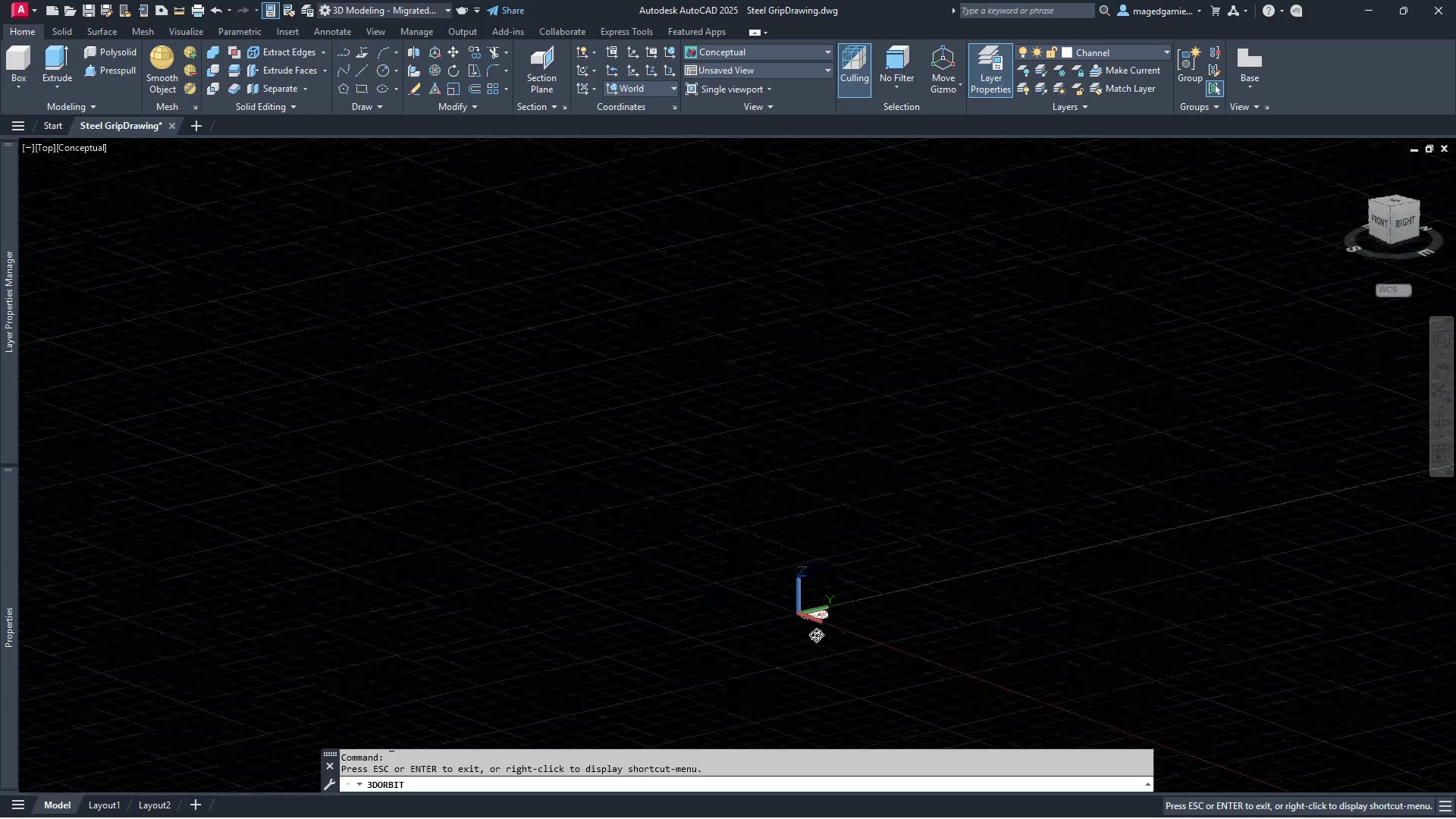 
scroll: coordinate [816, 611], scroll_direction: up, amount: 26.0
 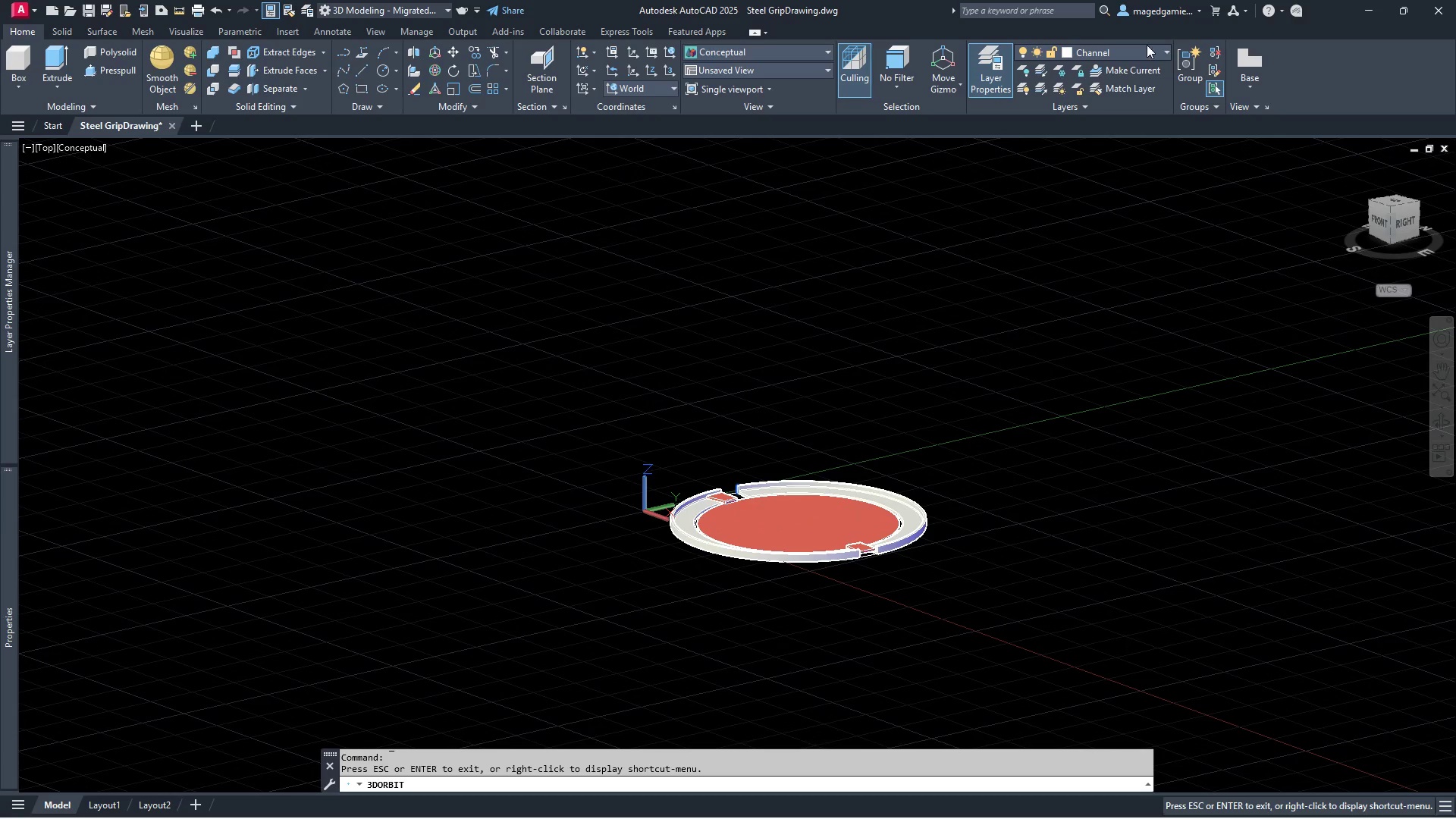 
left_click([1147, 46])
 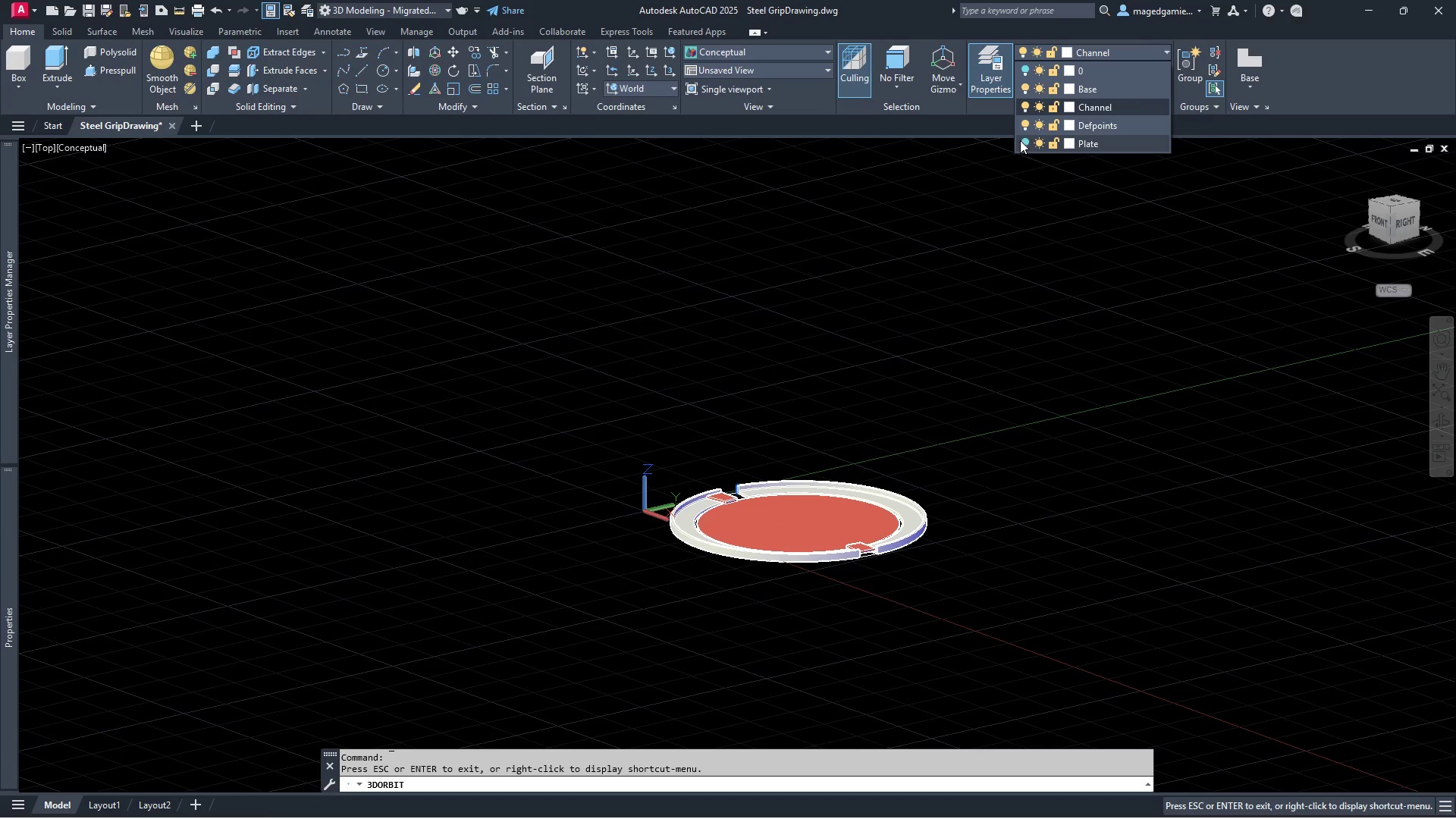 
left_click([1025, 141])
 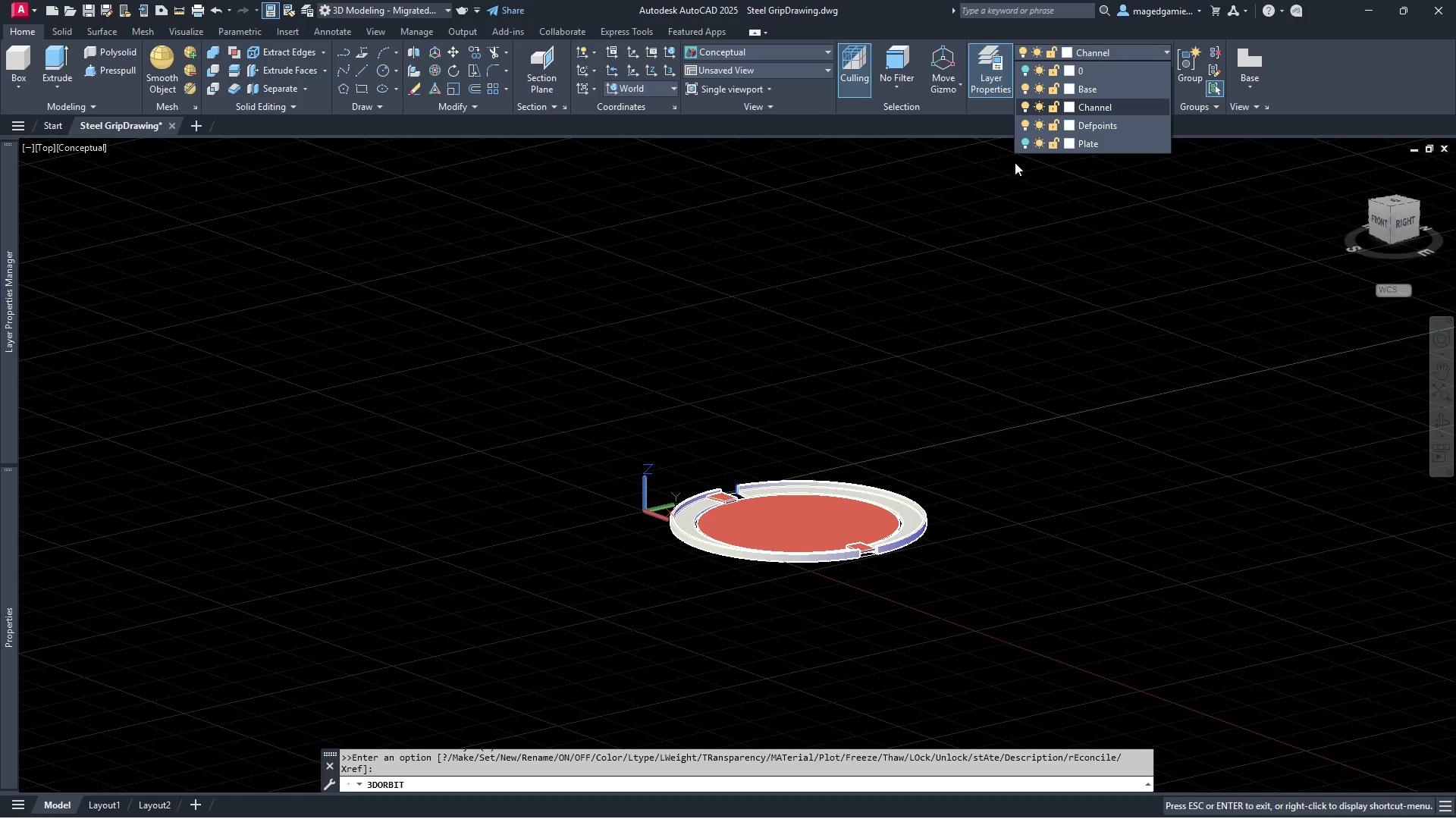 
left_click([1025, 142])
 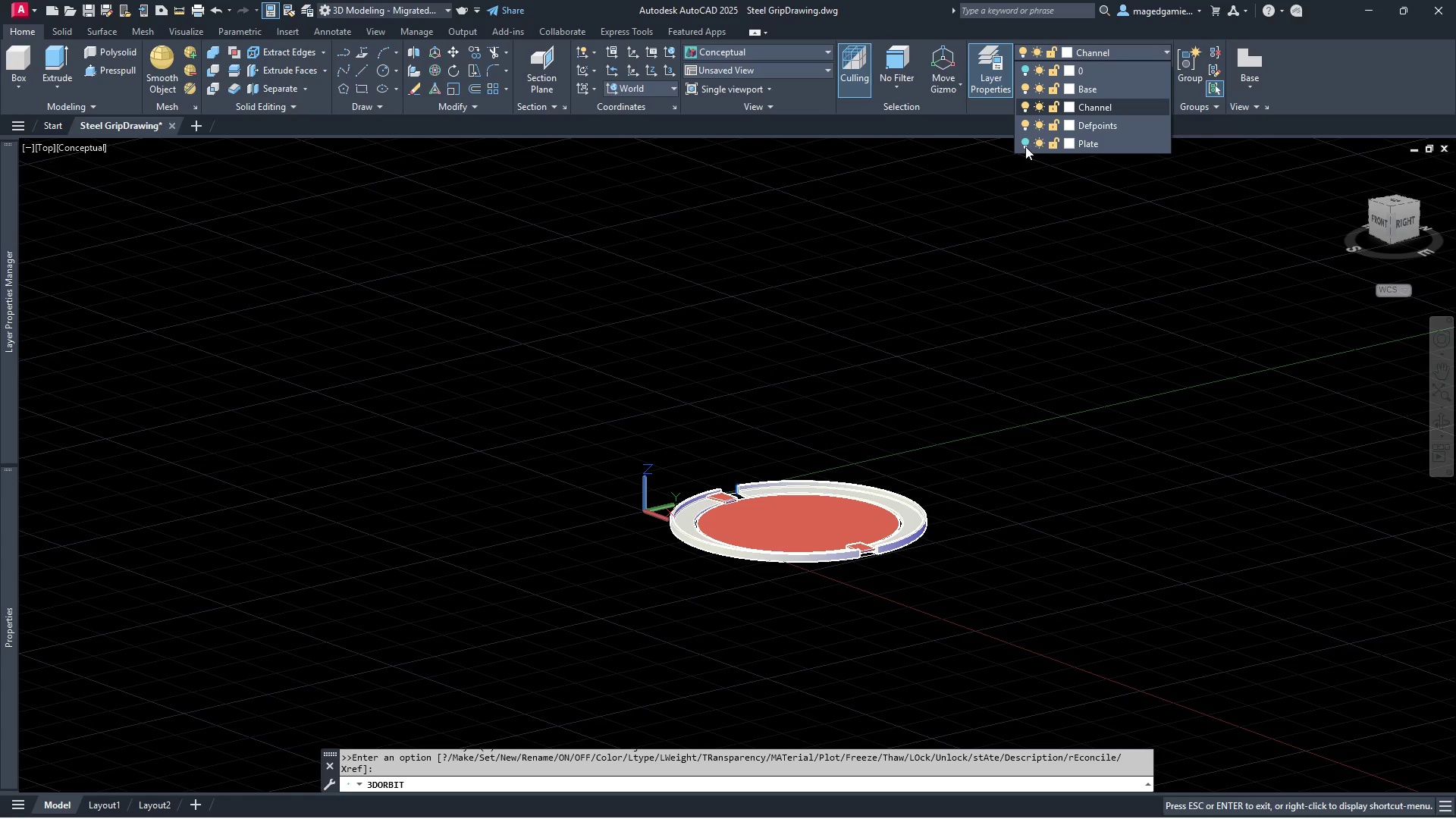 
key(Escape)
 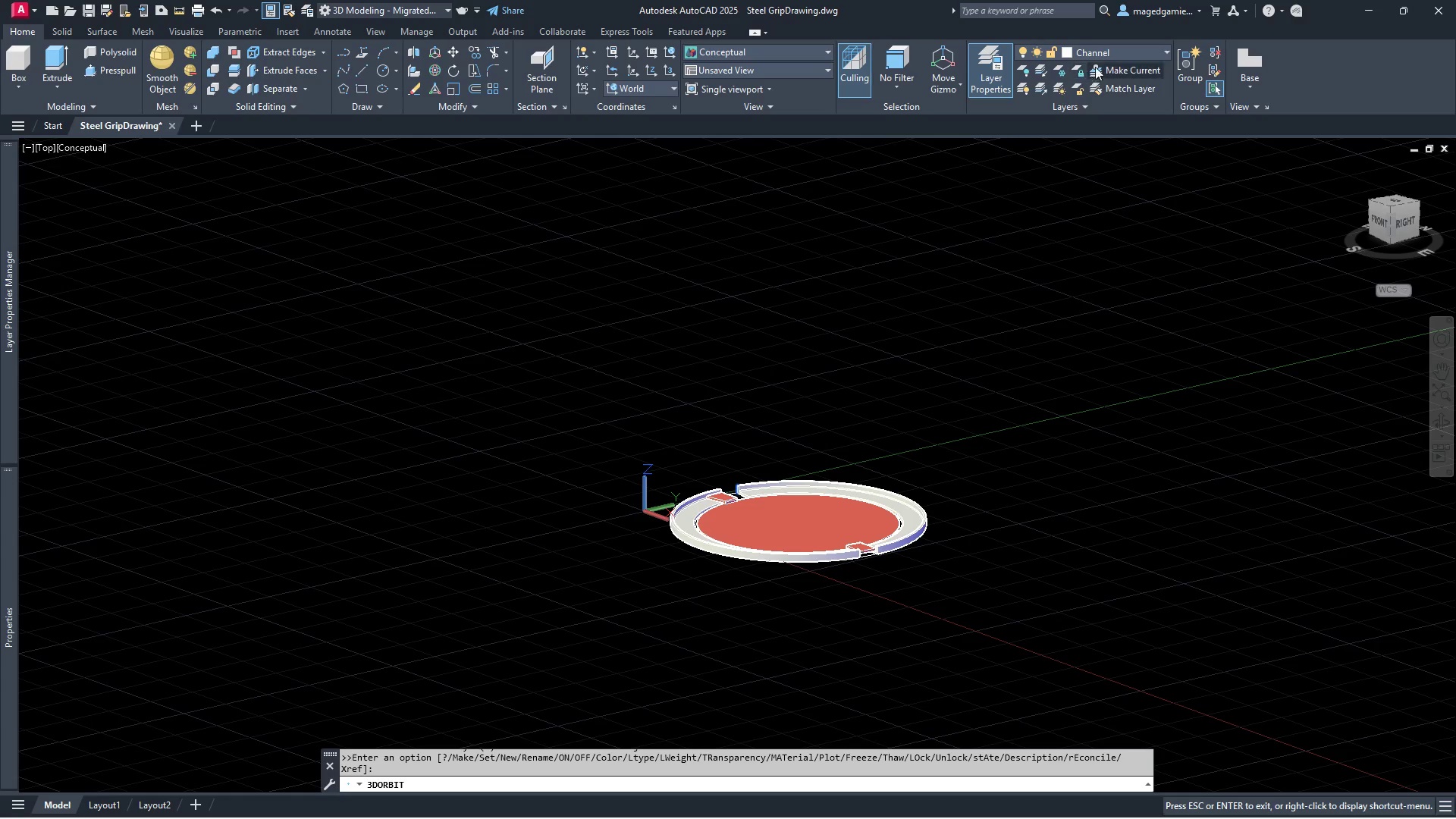 
left_click([1114, 52])
 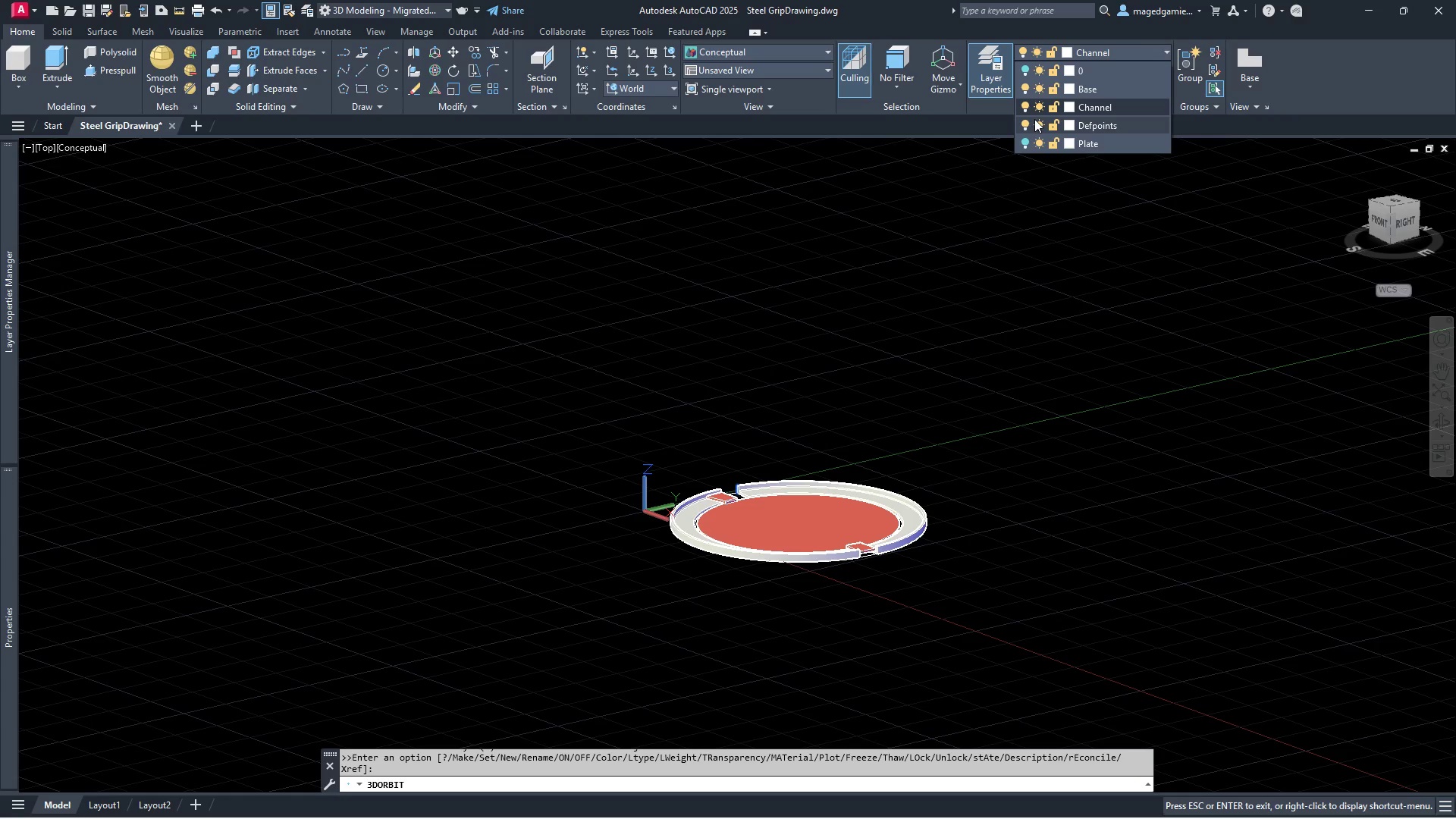 
key(Escape)
 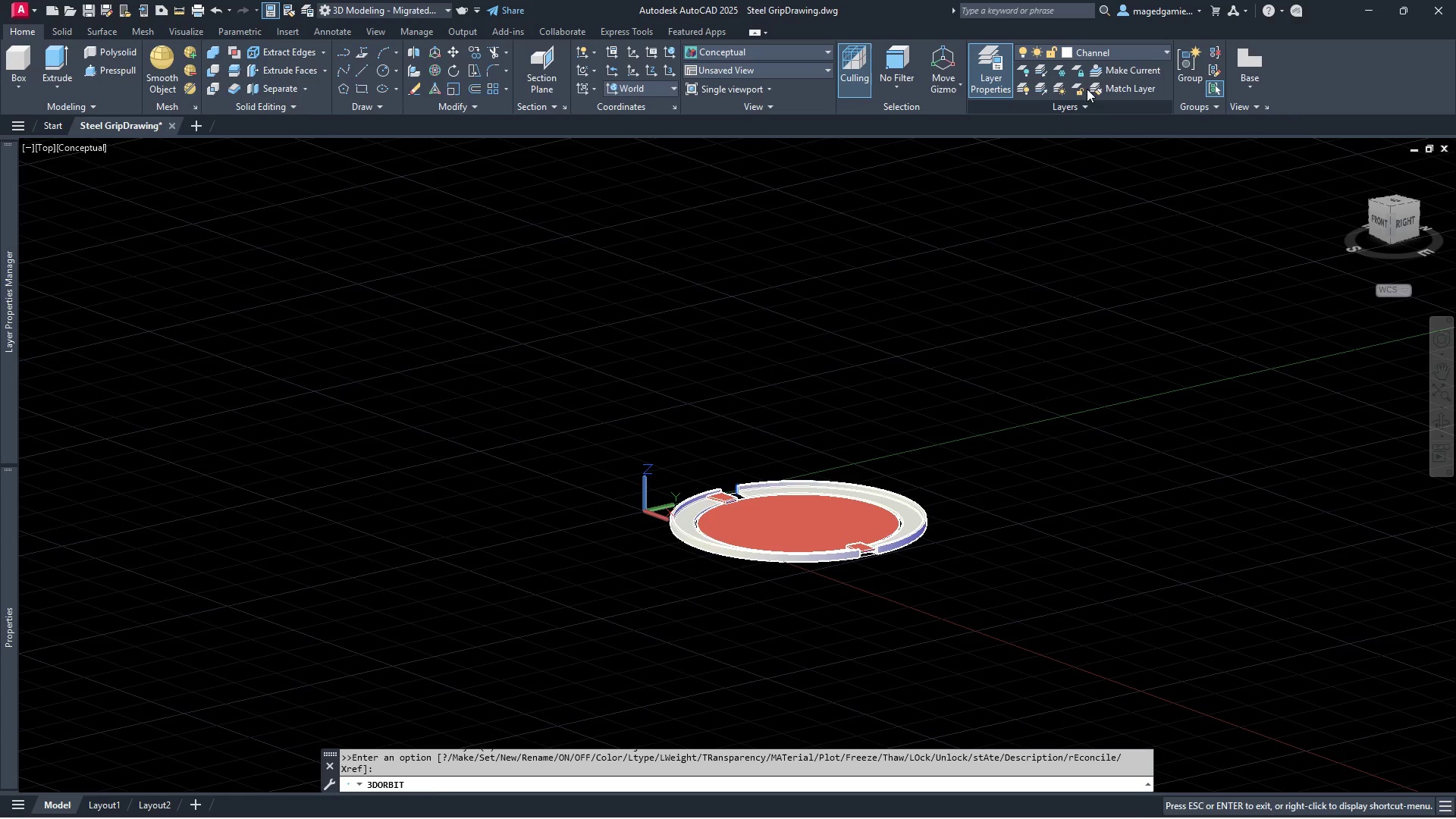 
key(Escape)
 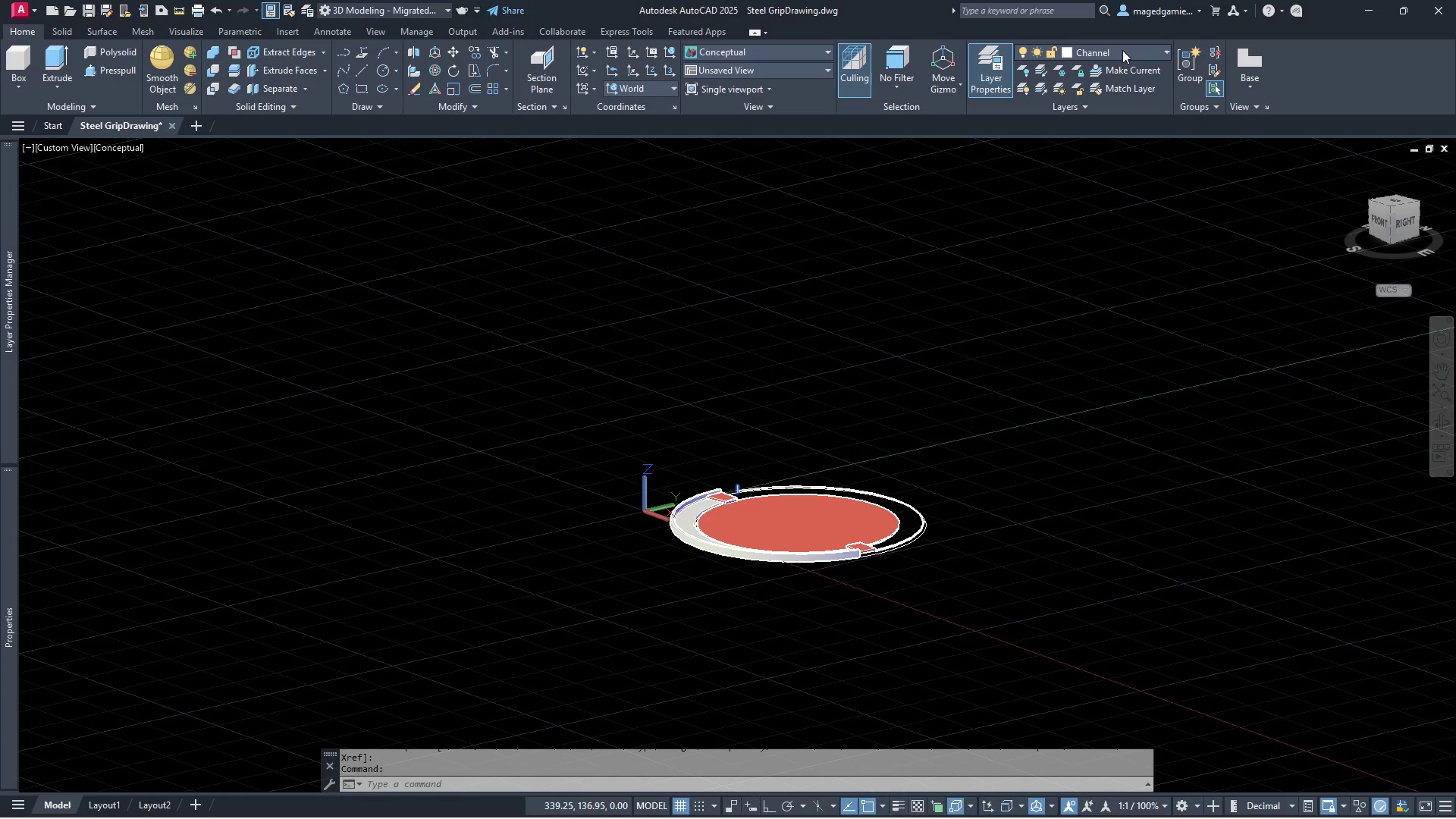 
left_click([1122, 50])
 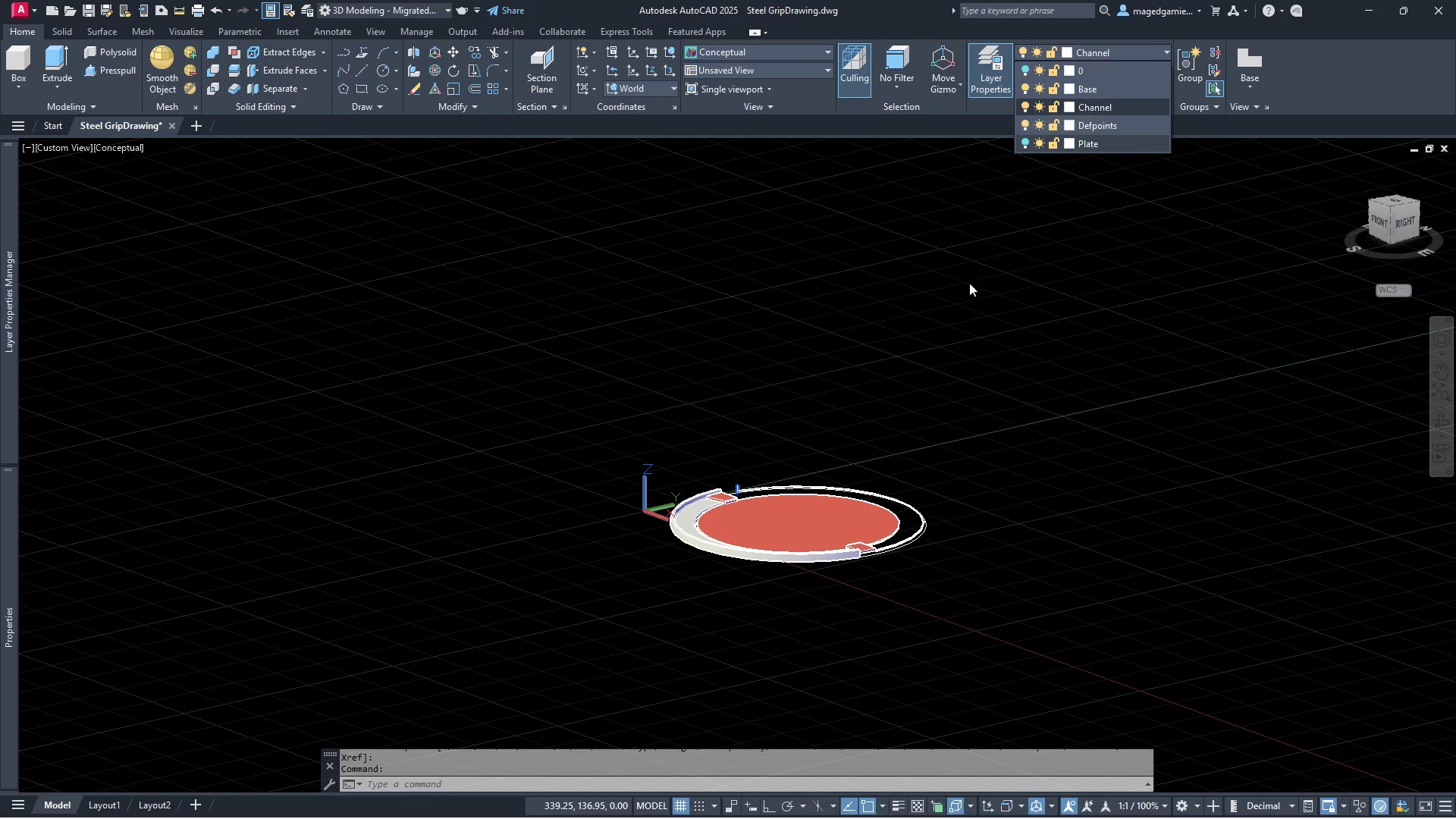 
scroll: coordinate [891, 532], scroll_direction: up, amount: 4.0
 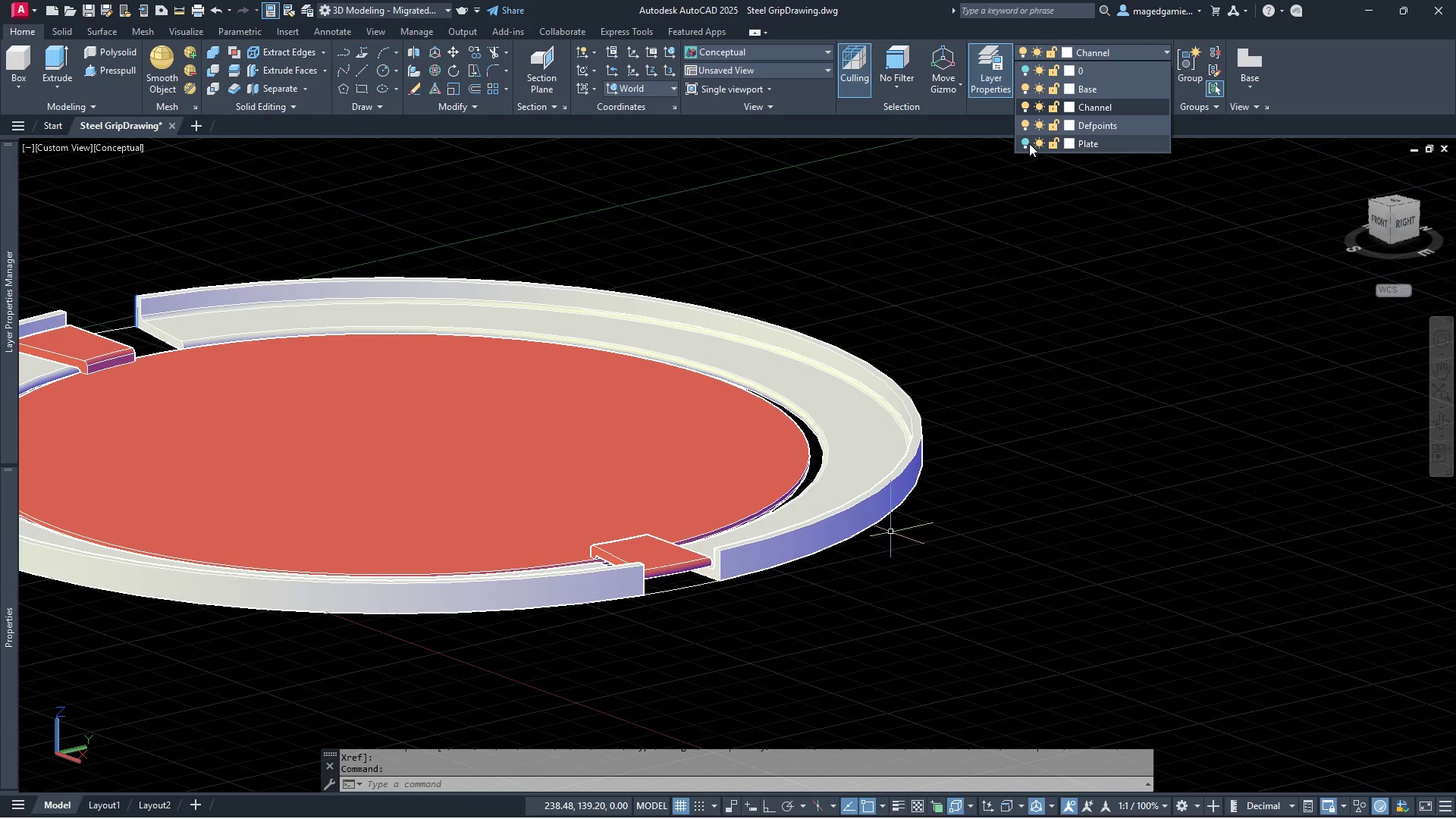 
left_click([1024, 142])
 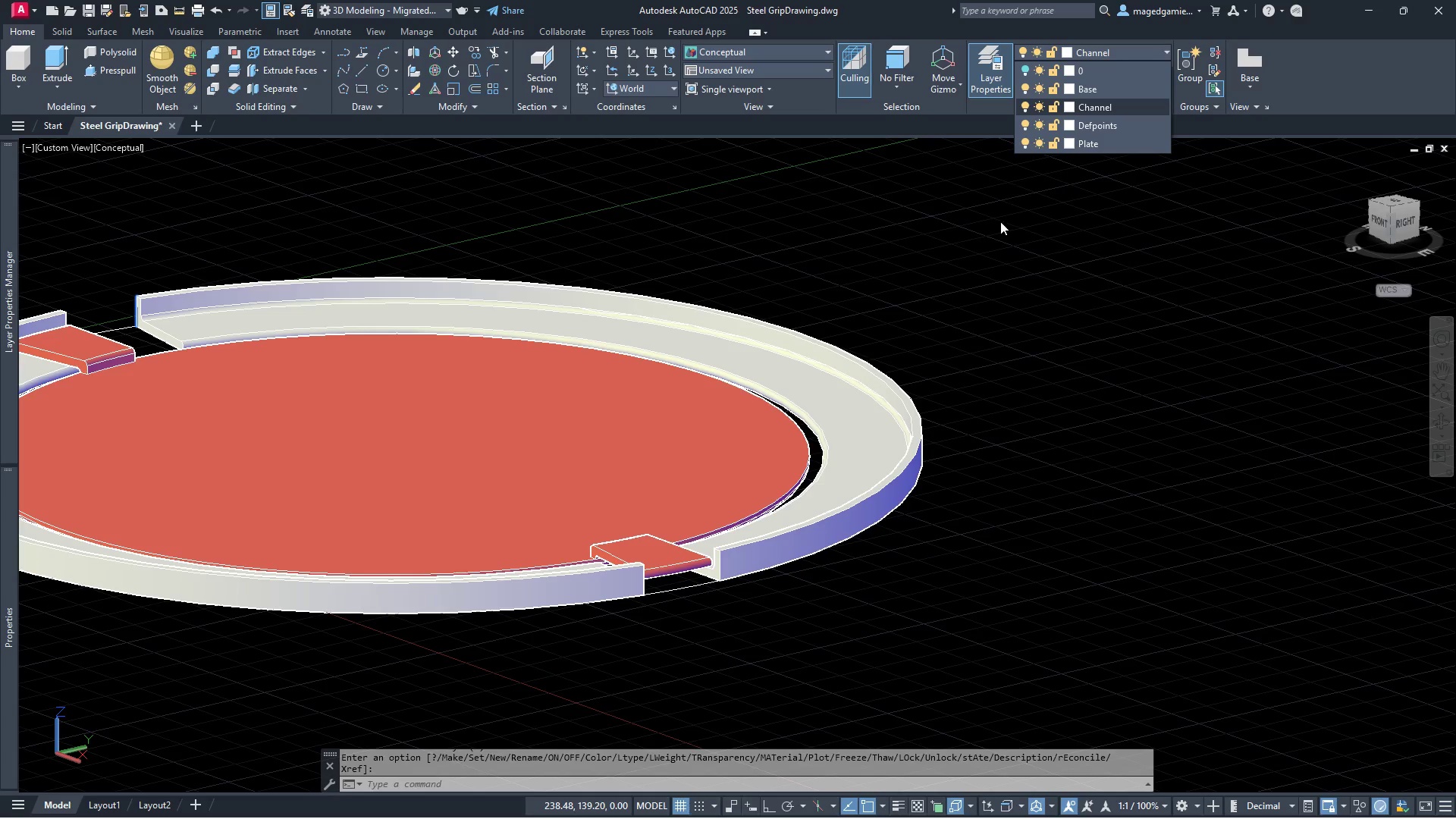 
key(Escape)
 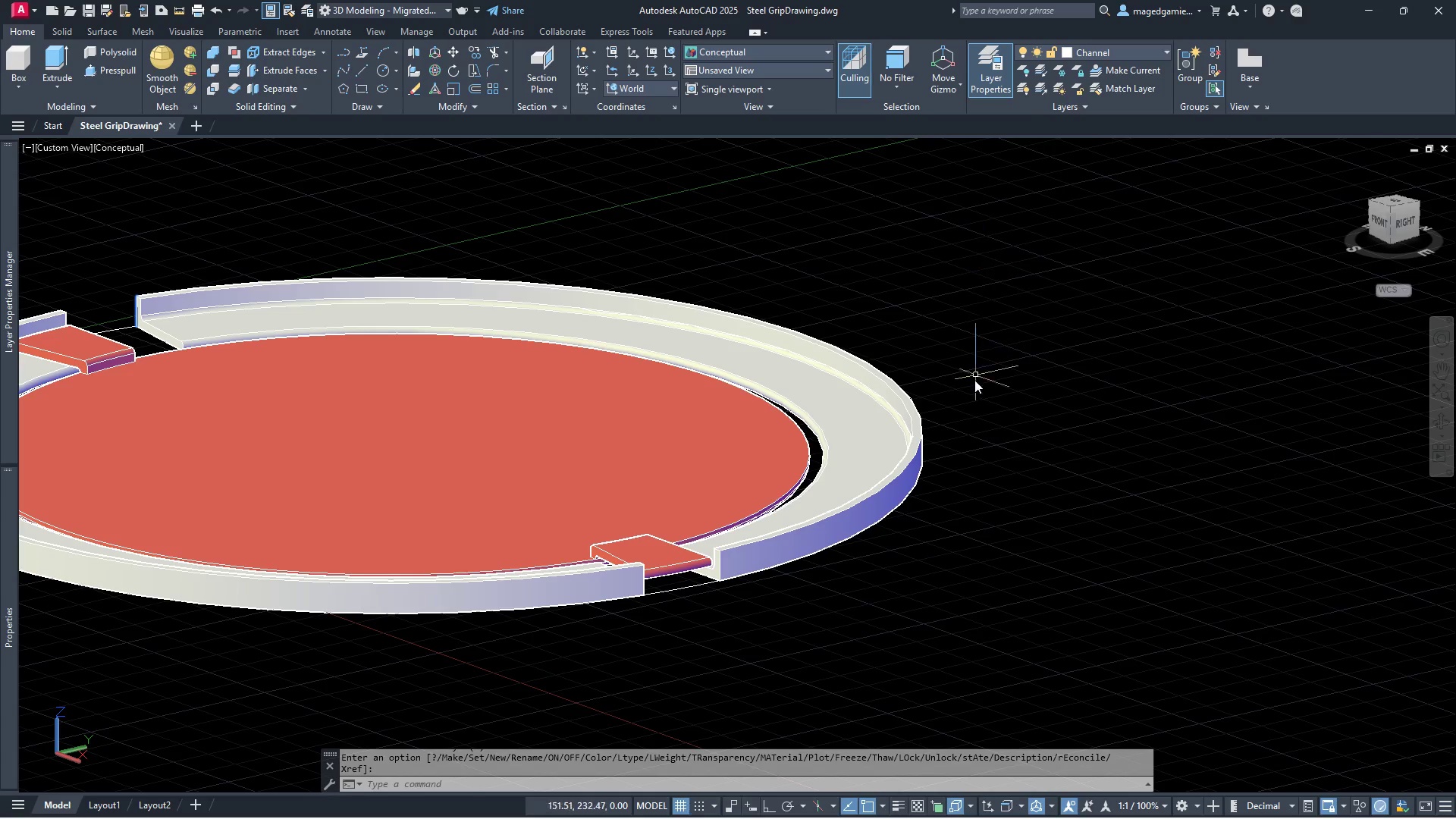 
scroll: coordinate [971, 403], scroll_direction: down, amount: 6.0
 